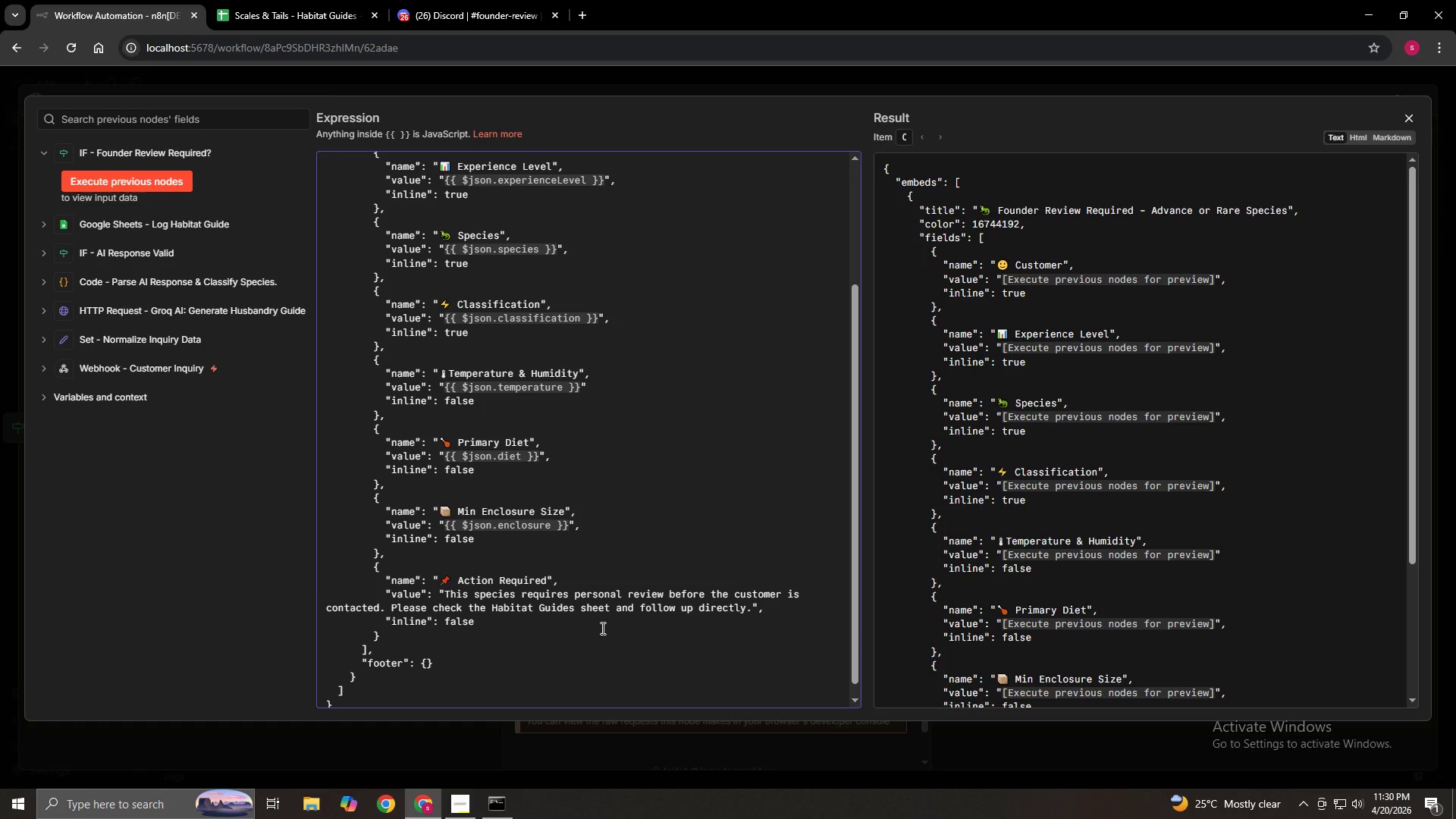 
key(Enter)
 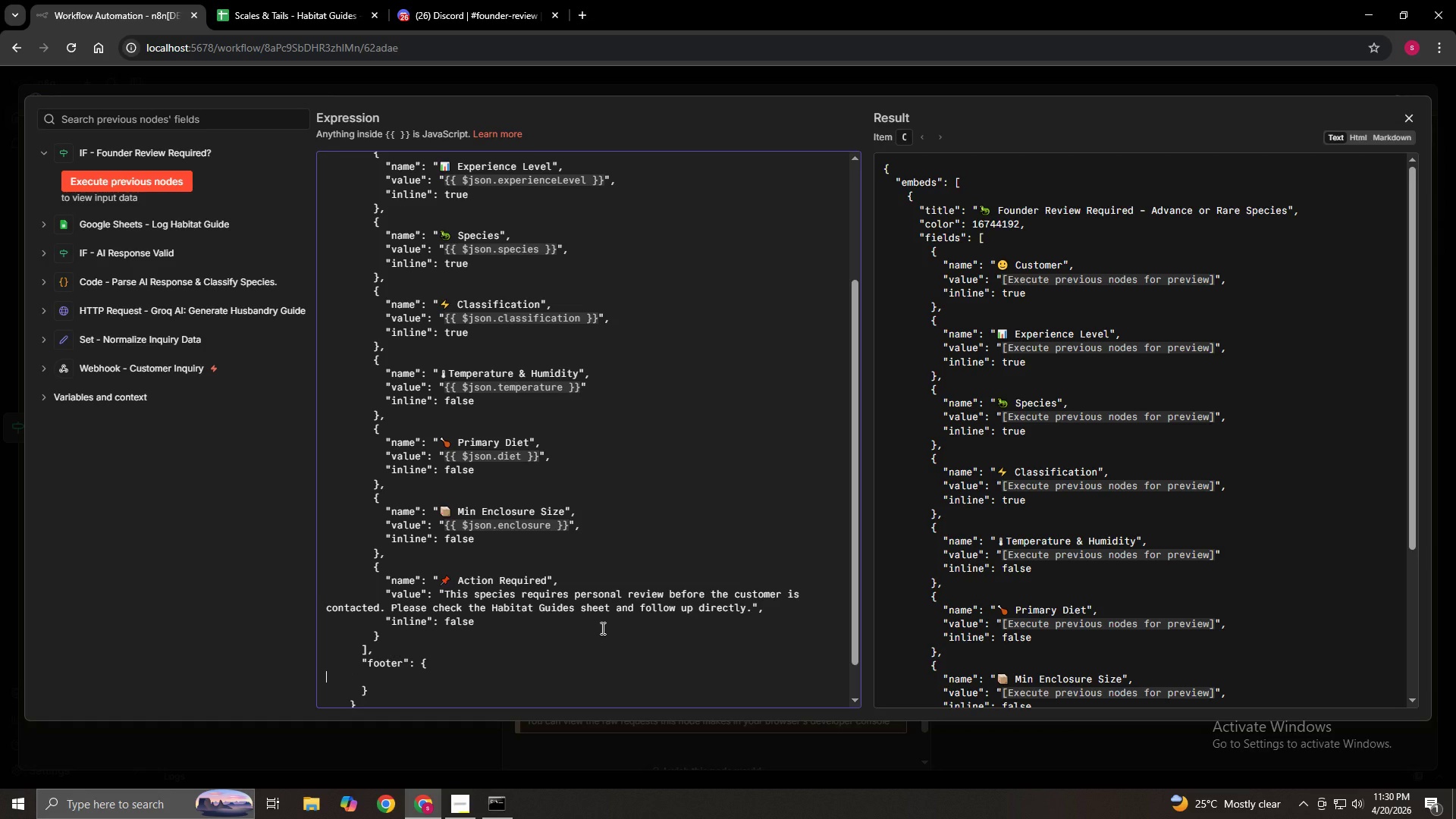 
type(         "text": "Scales & Tails )
 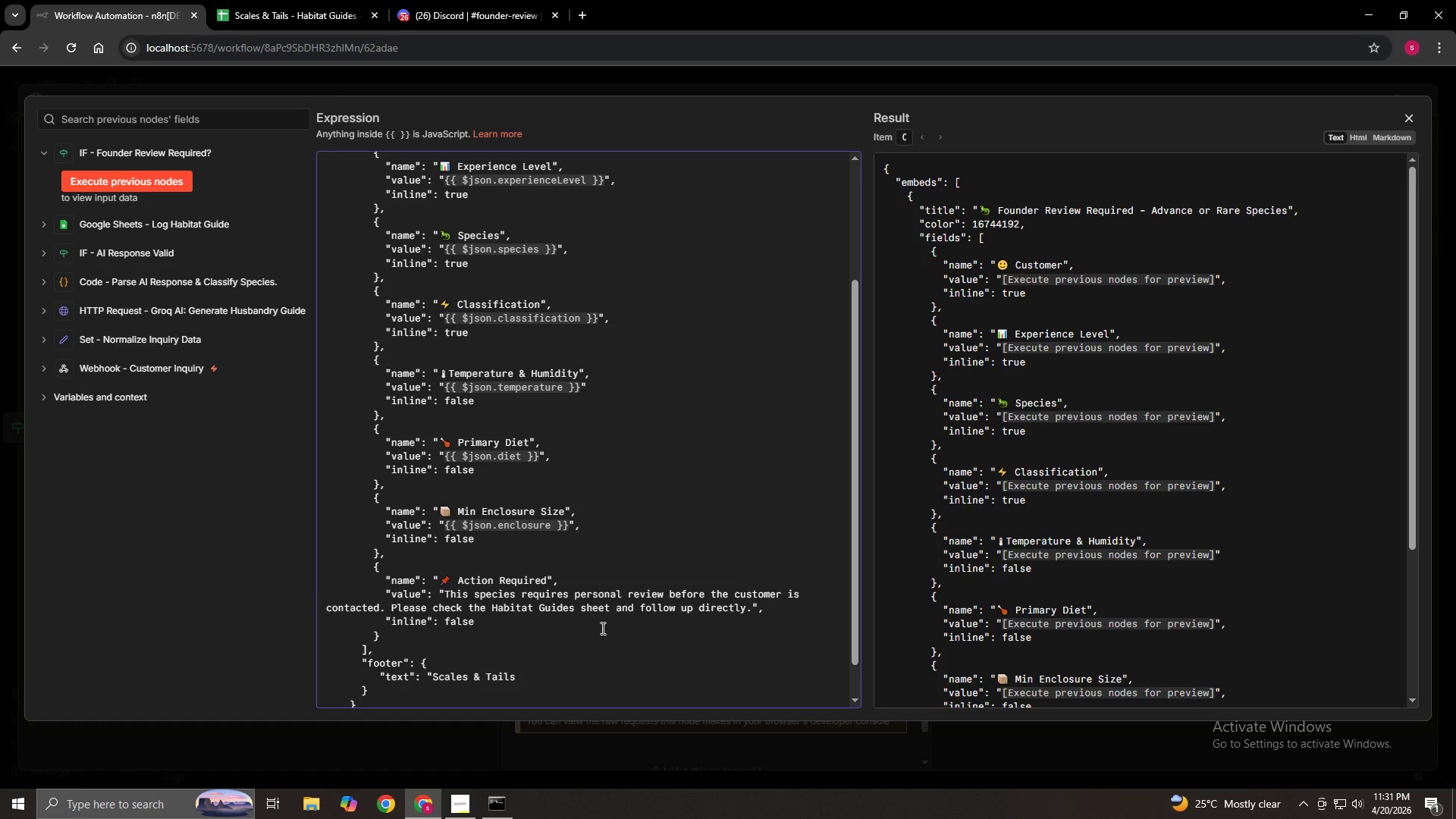 
left_click([584, 11])
 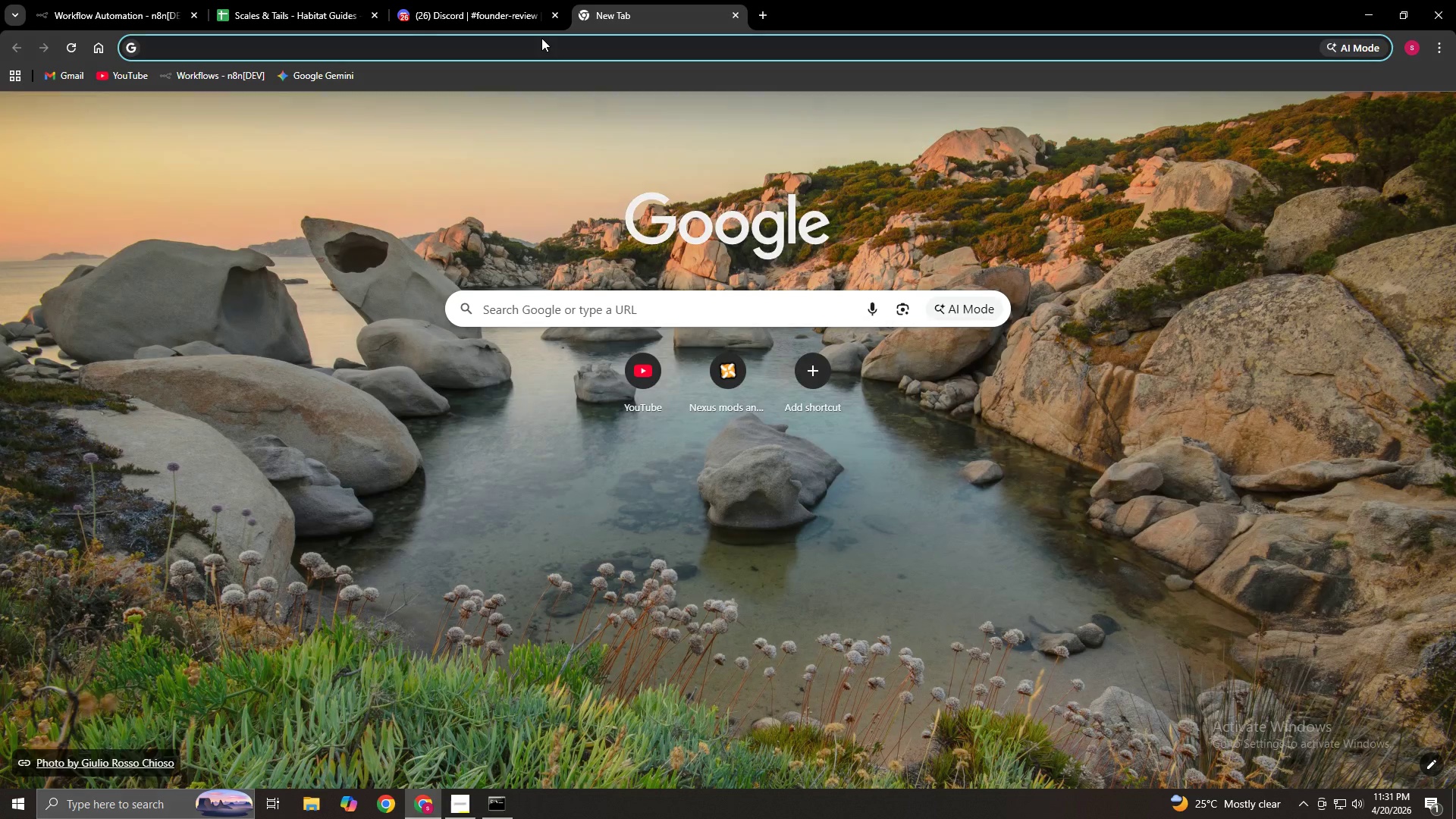 
left_click([530, 46])
 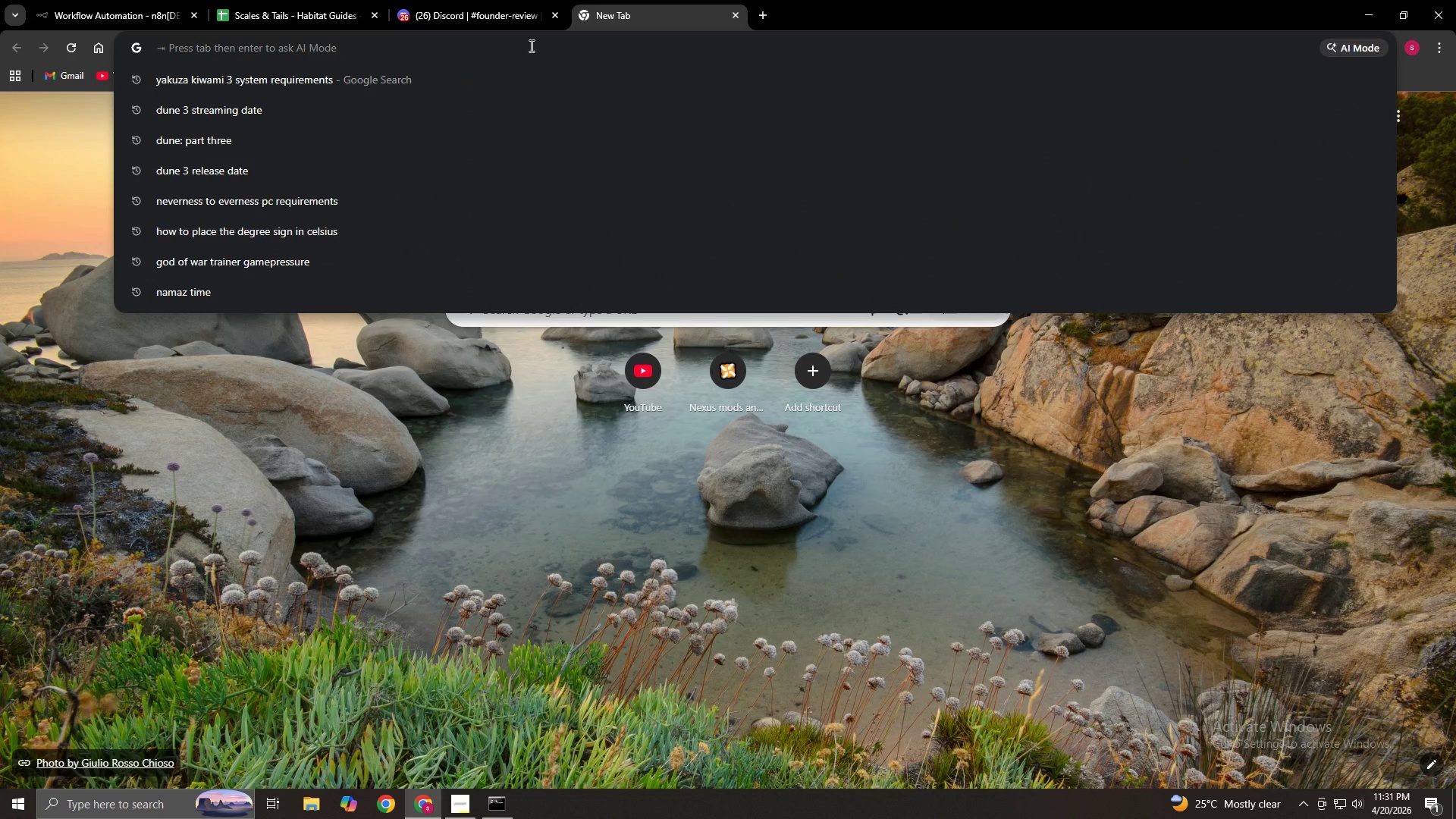 
type(how to put a bull)
 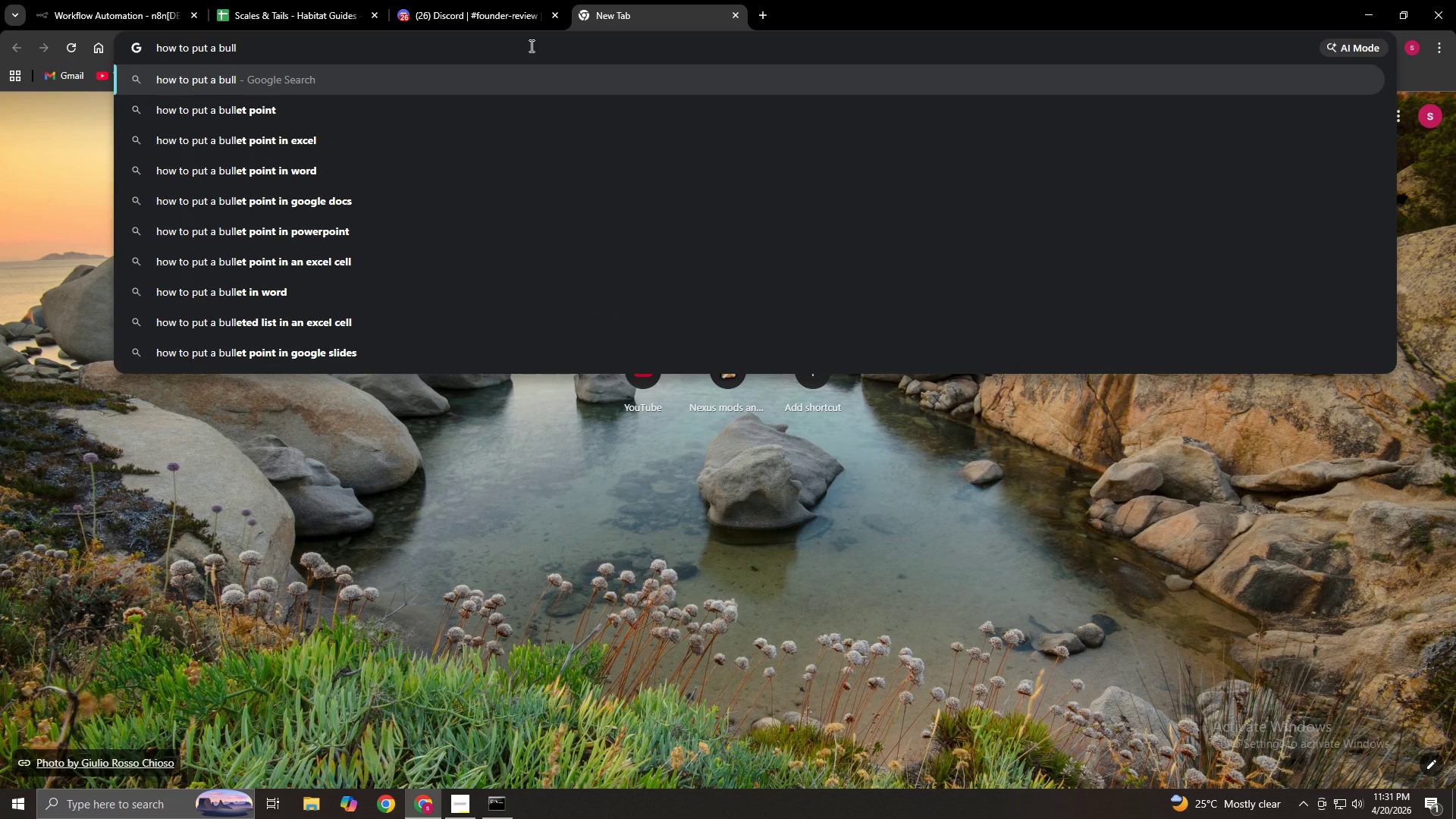 
key(ArrowDown)
 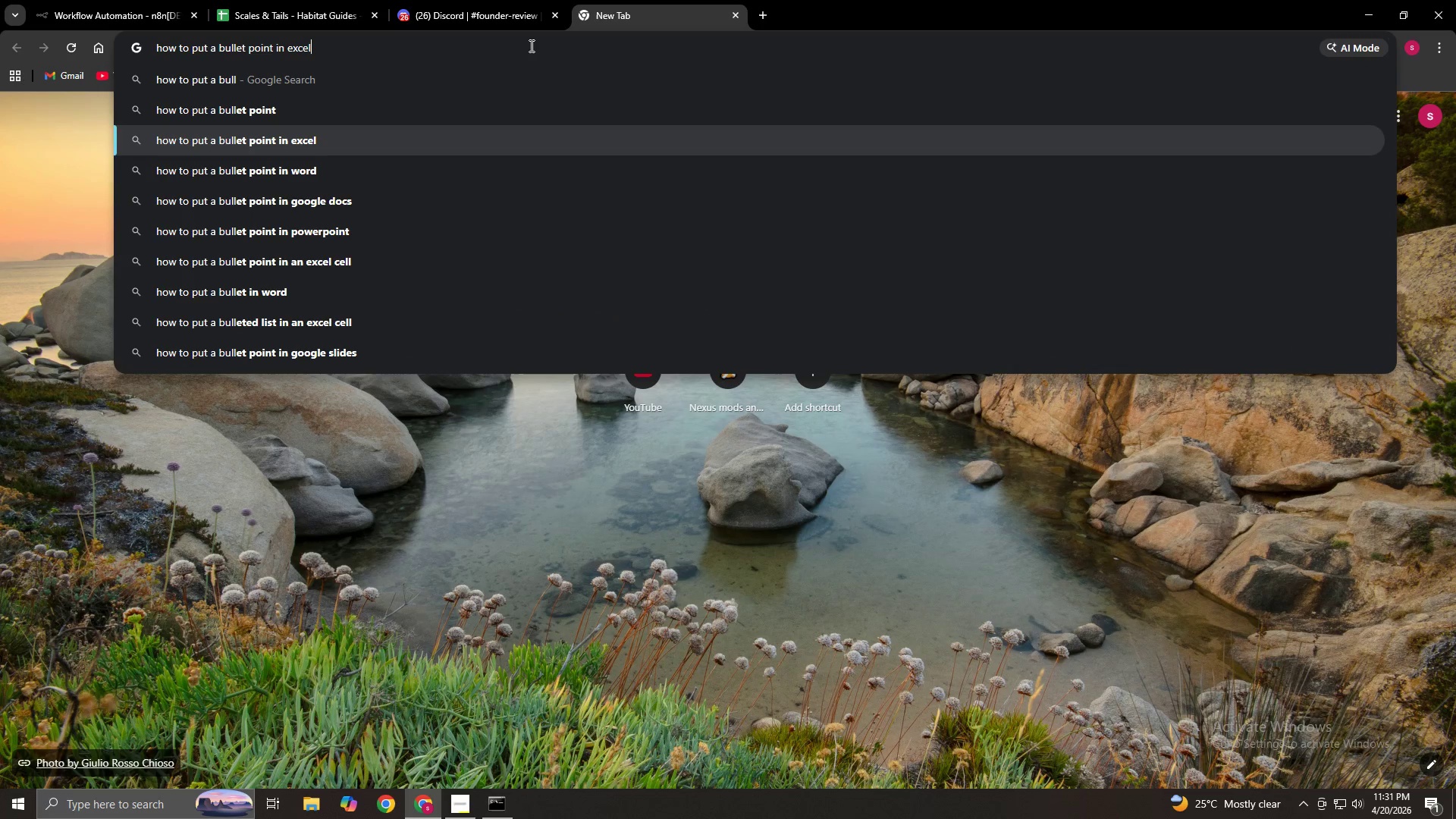 
key(ArrowDown)
 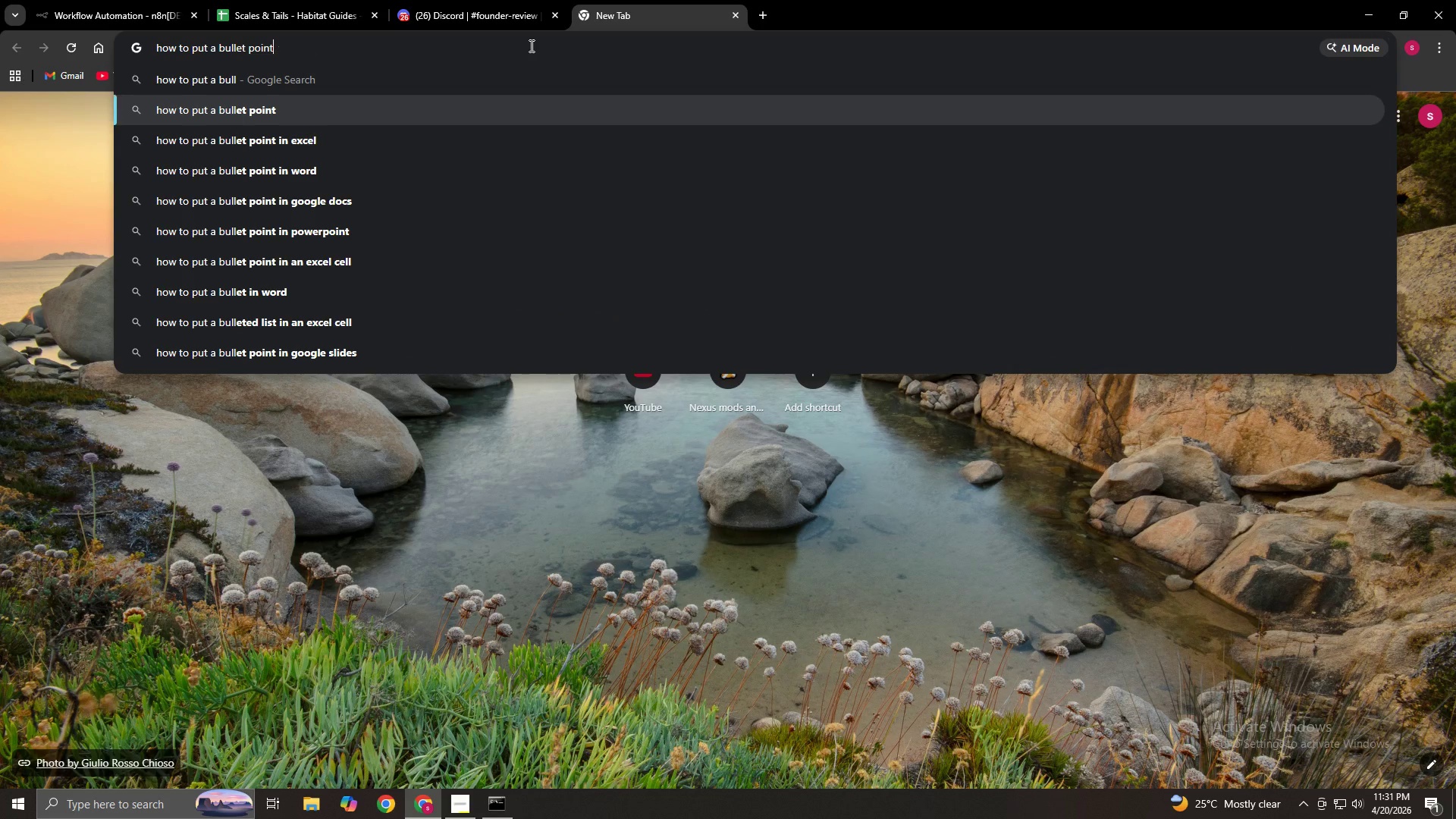 
key(ArrowUp)
 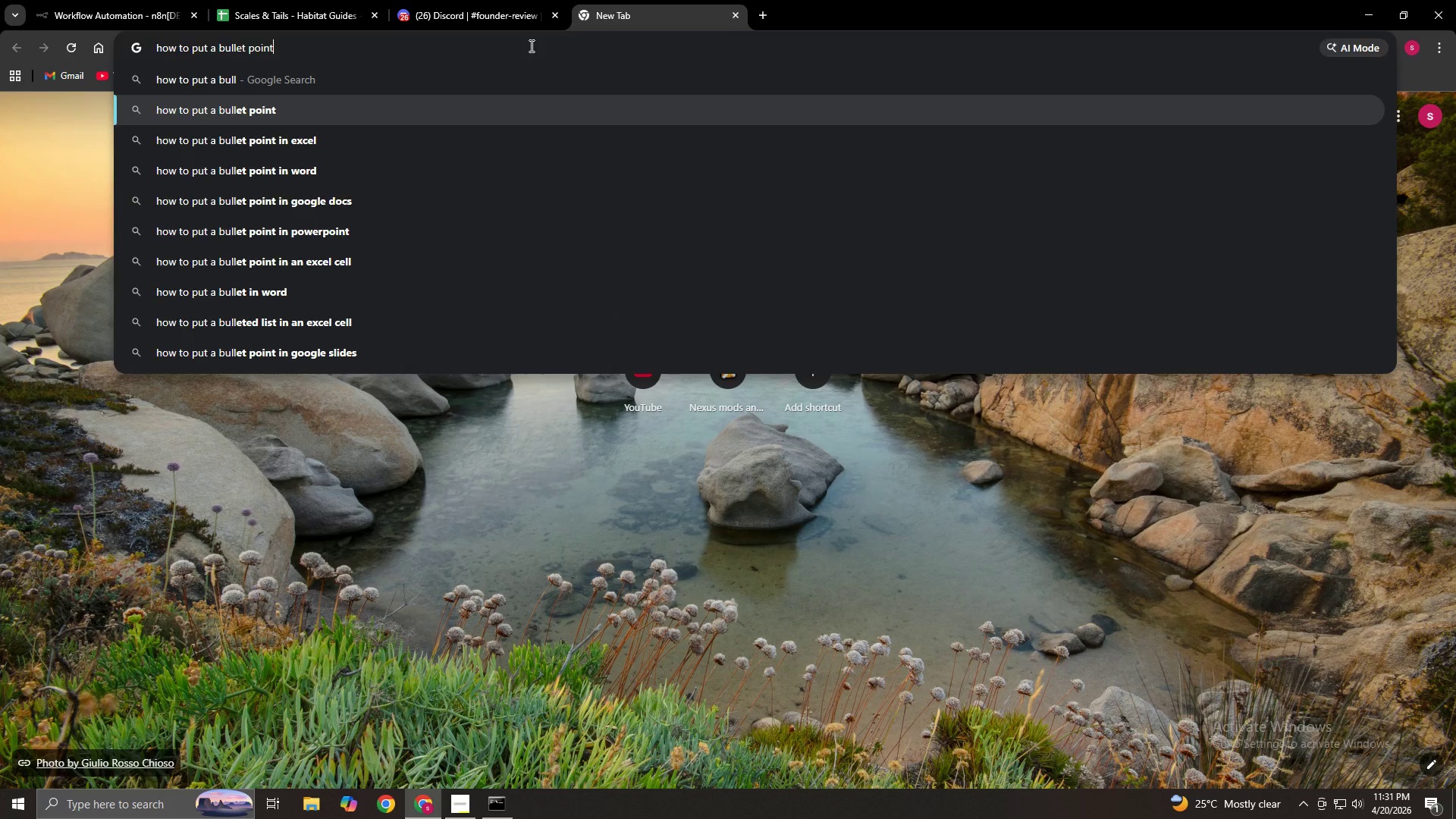 
key(Enter)
 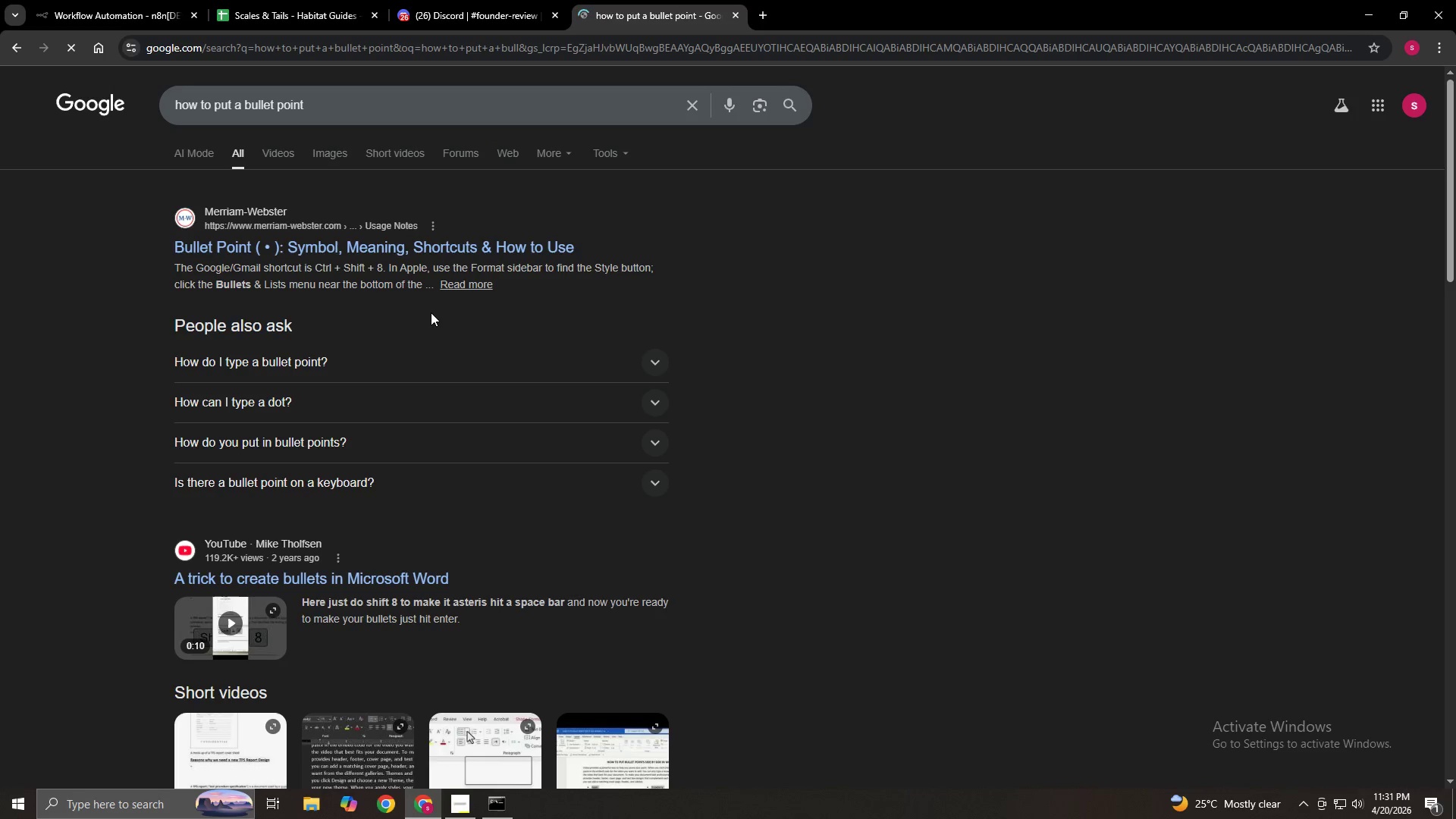 
scroll: coordinate [463, 381], scroll_direction: up, amount: 2.0
 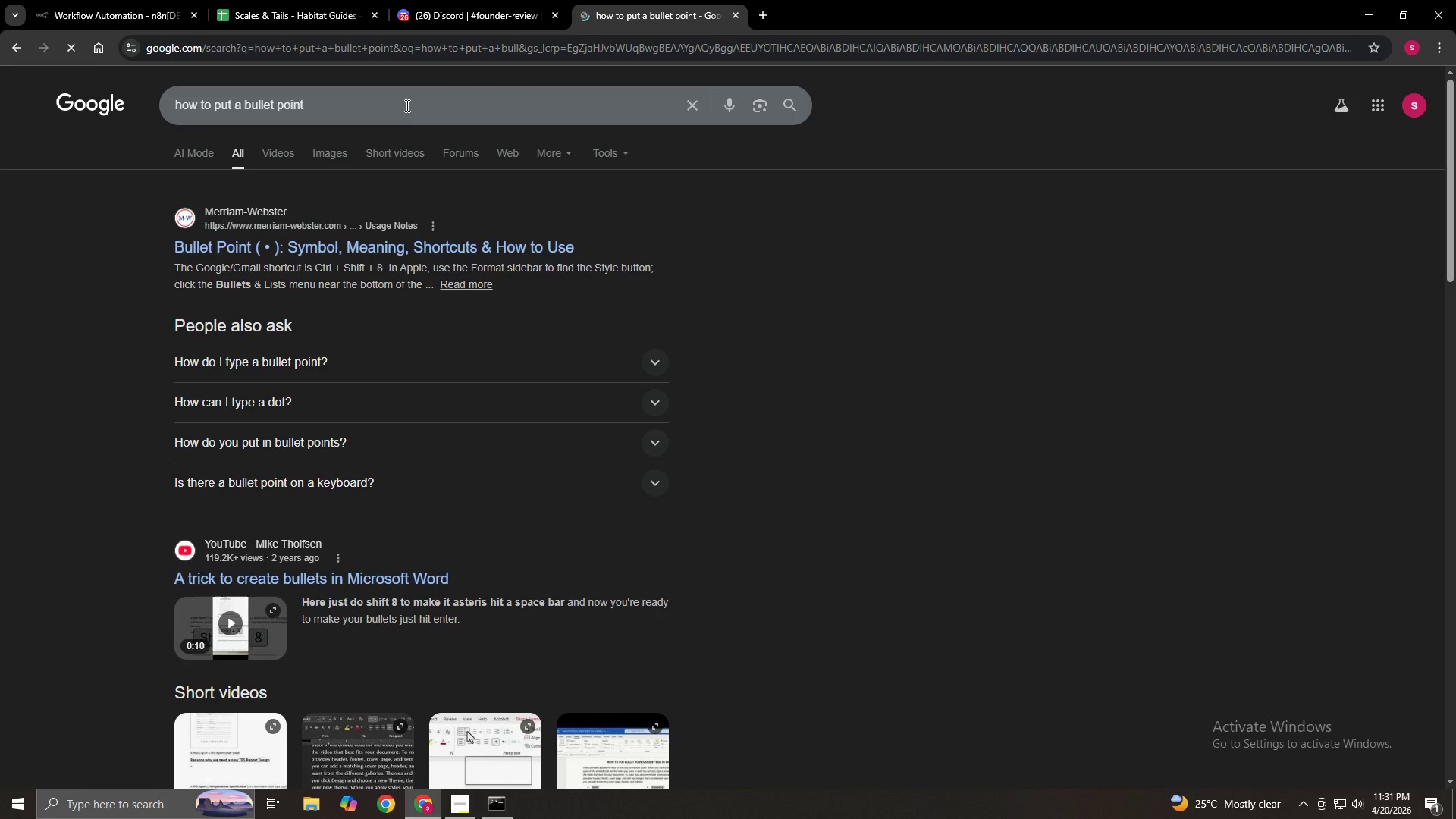 
scroll: coordinate [406, 124], scroll_direction: down, amount: 2.0
 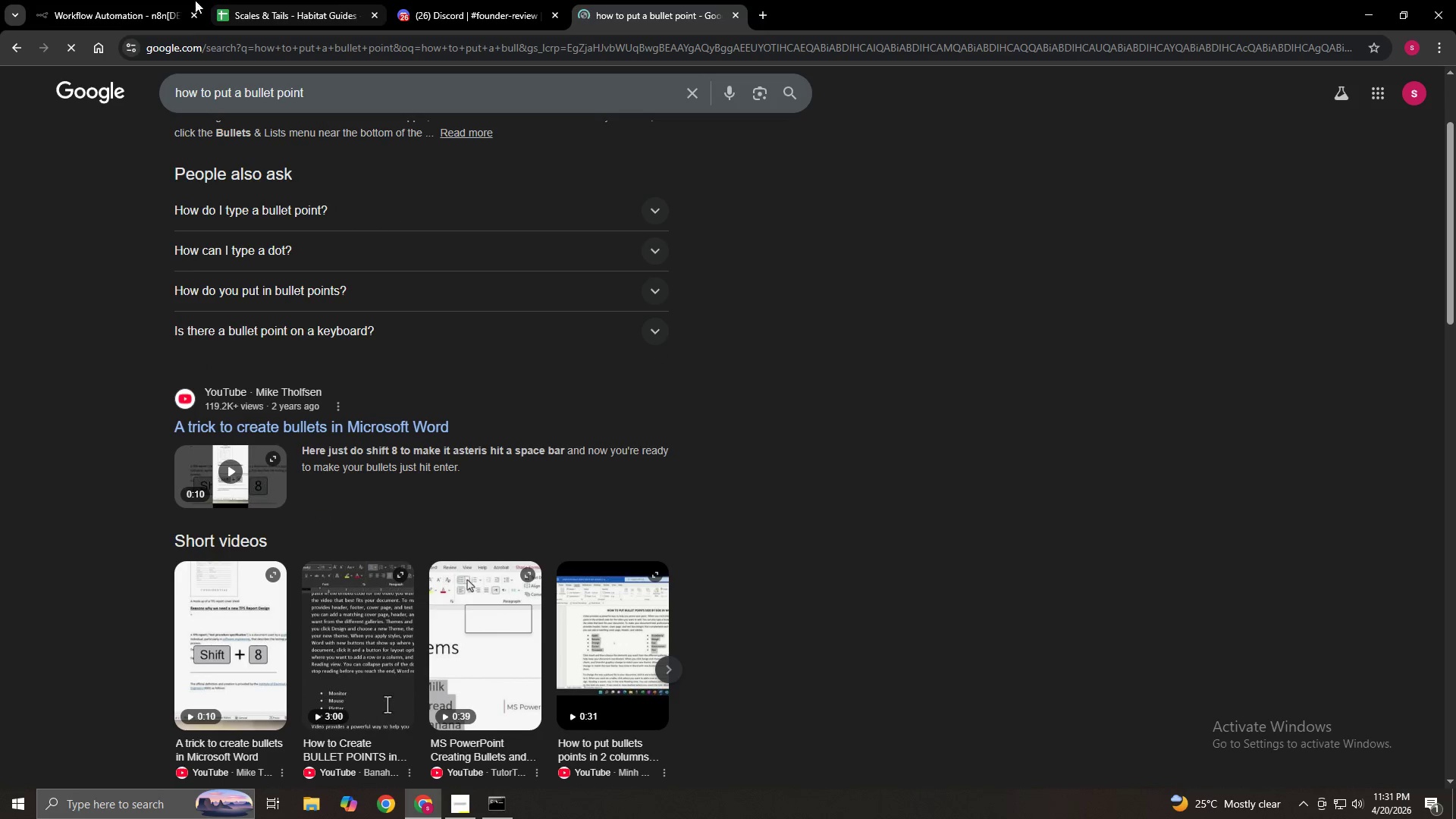 
left_click([93, 0])
 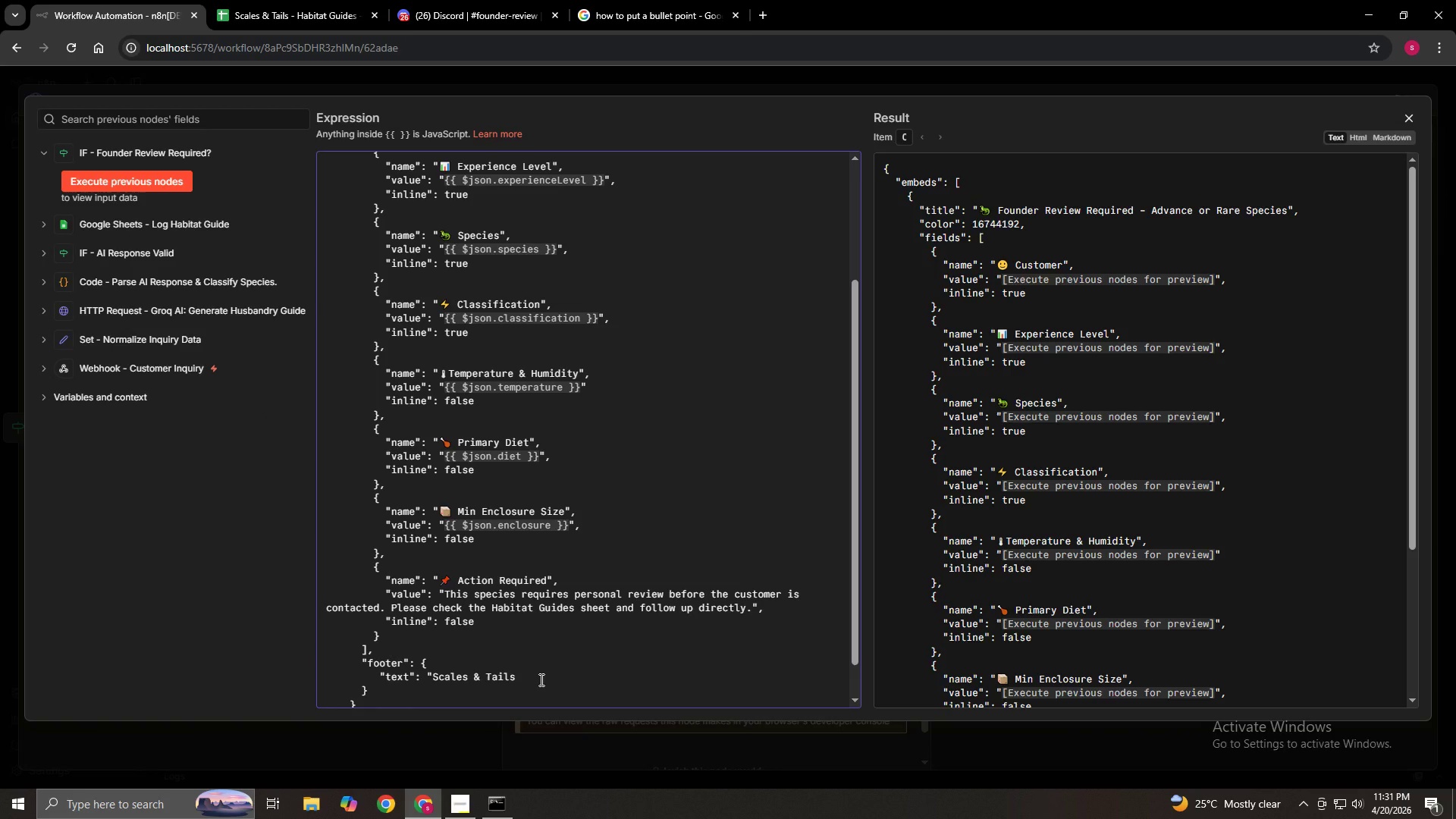 
hold_key(key=ShiftLeft, duration=0.64)
 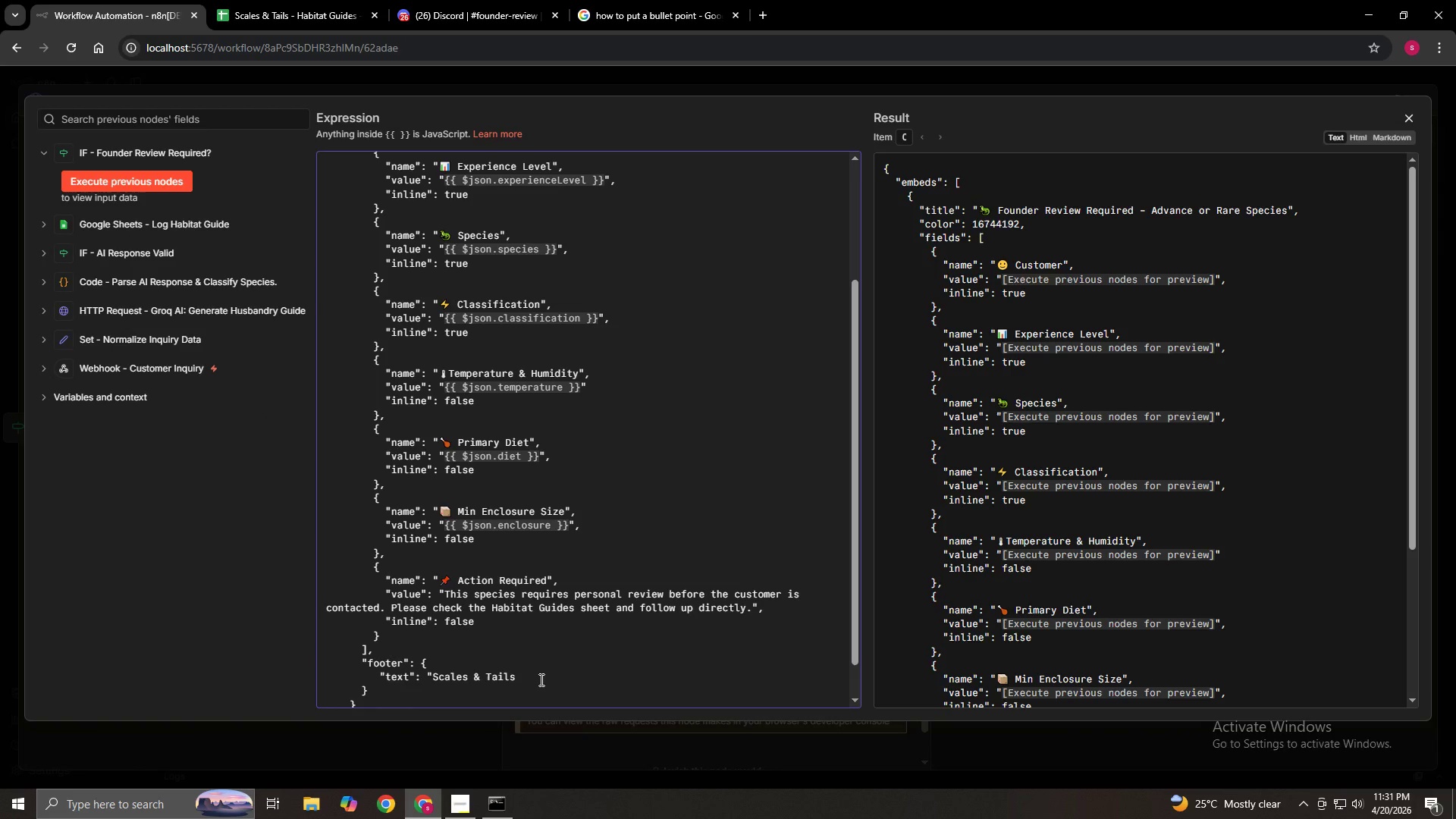 
hold_key(key=ShiftLeft, duration=0.69)
 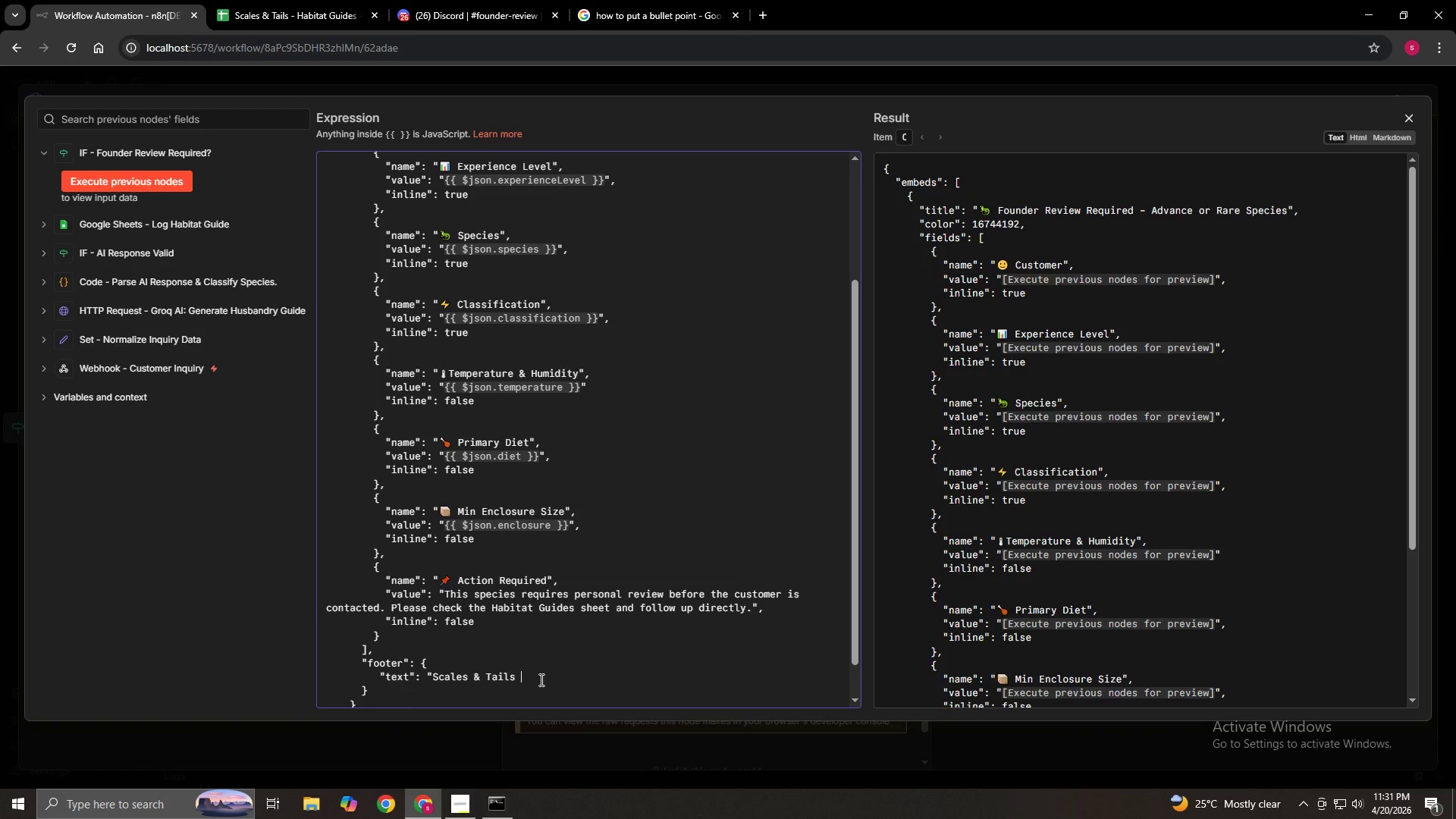 
key(ArrowUp)
 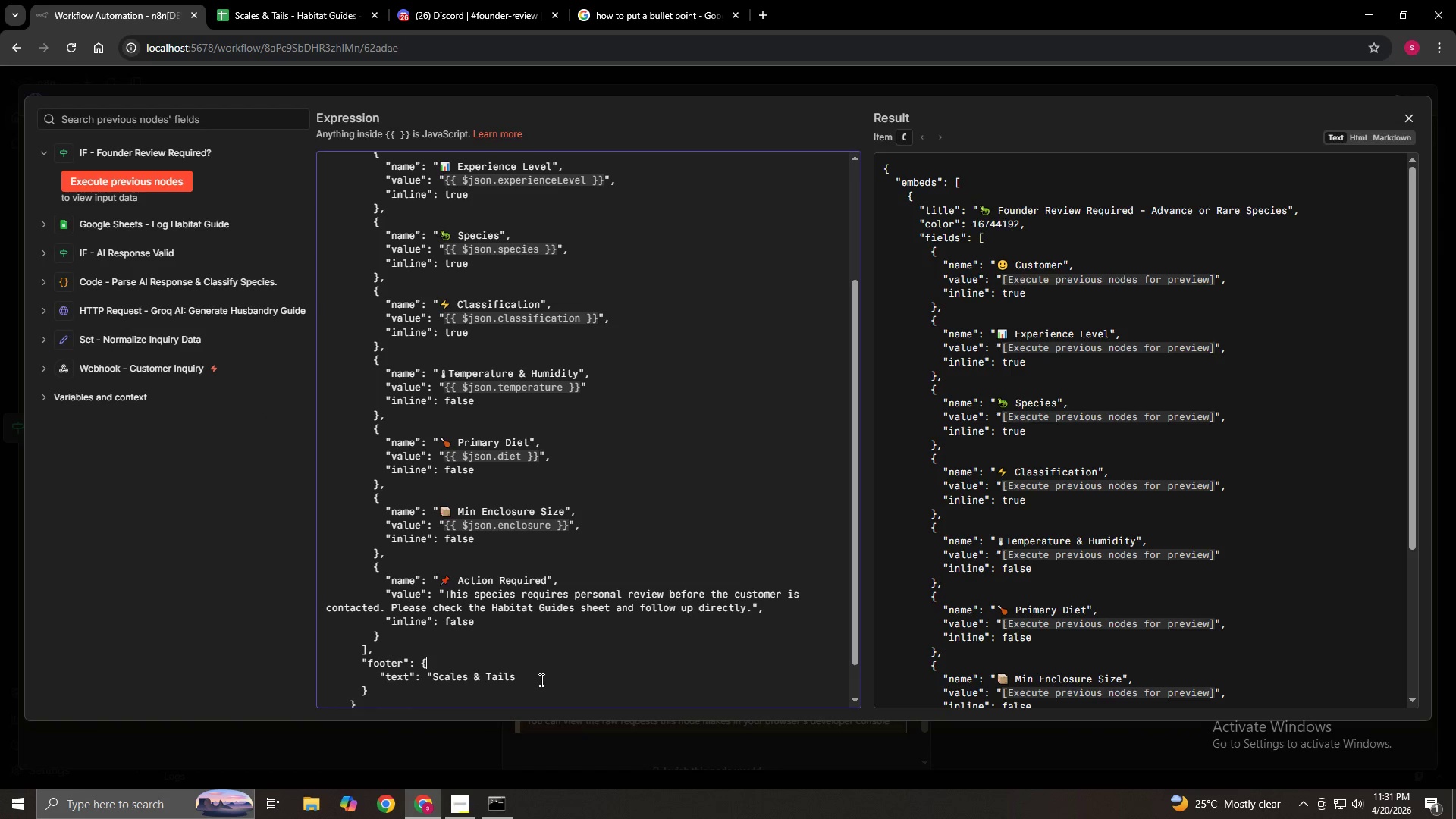 
left_click([540, 679])
 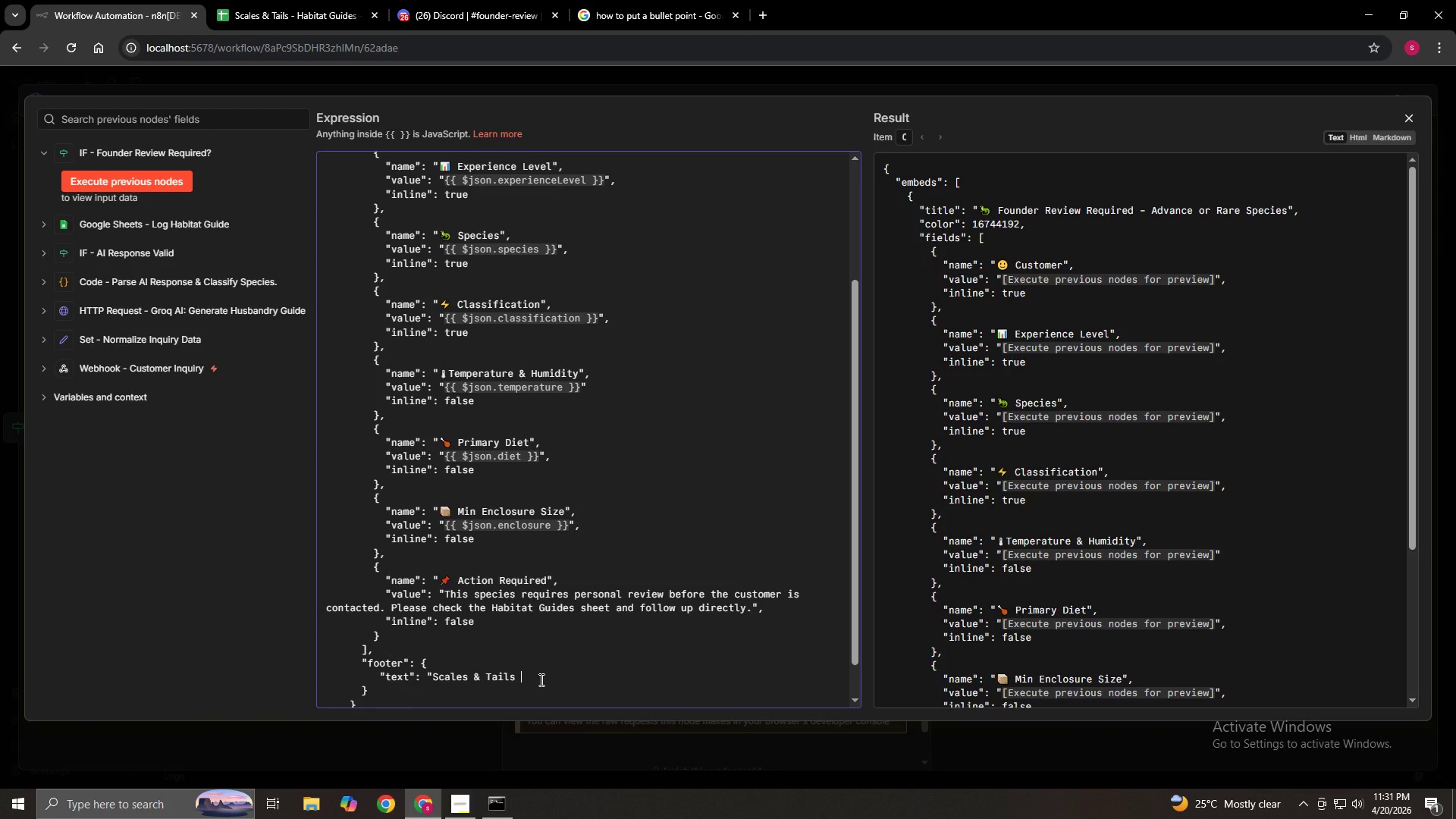 
hold_key(key=ShiftLeft, duration=1.5)
 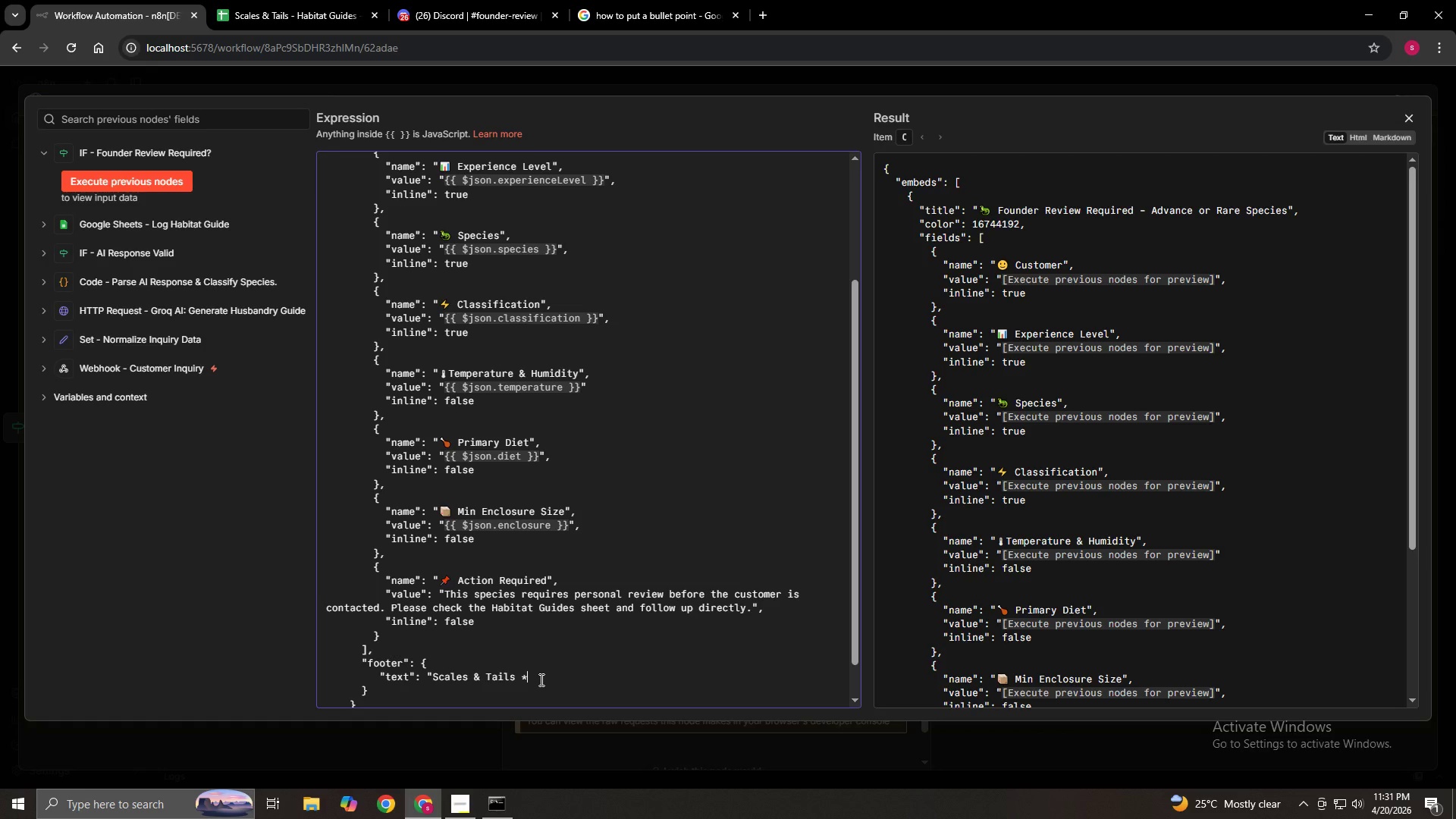 
key(Shift+8)
 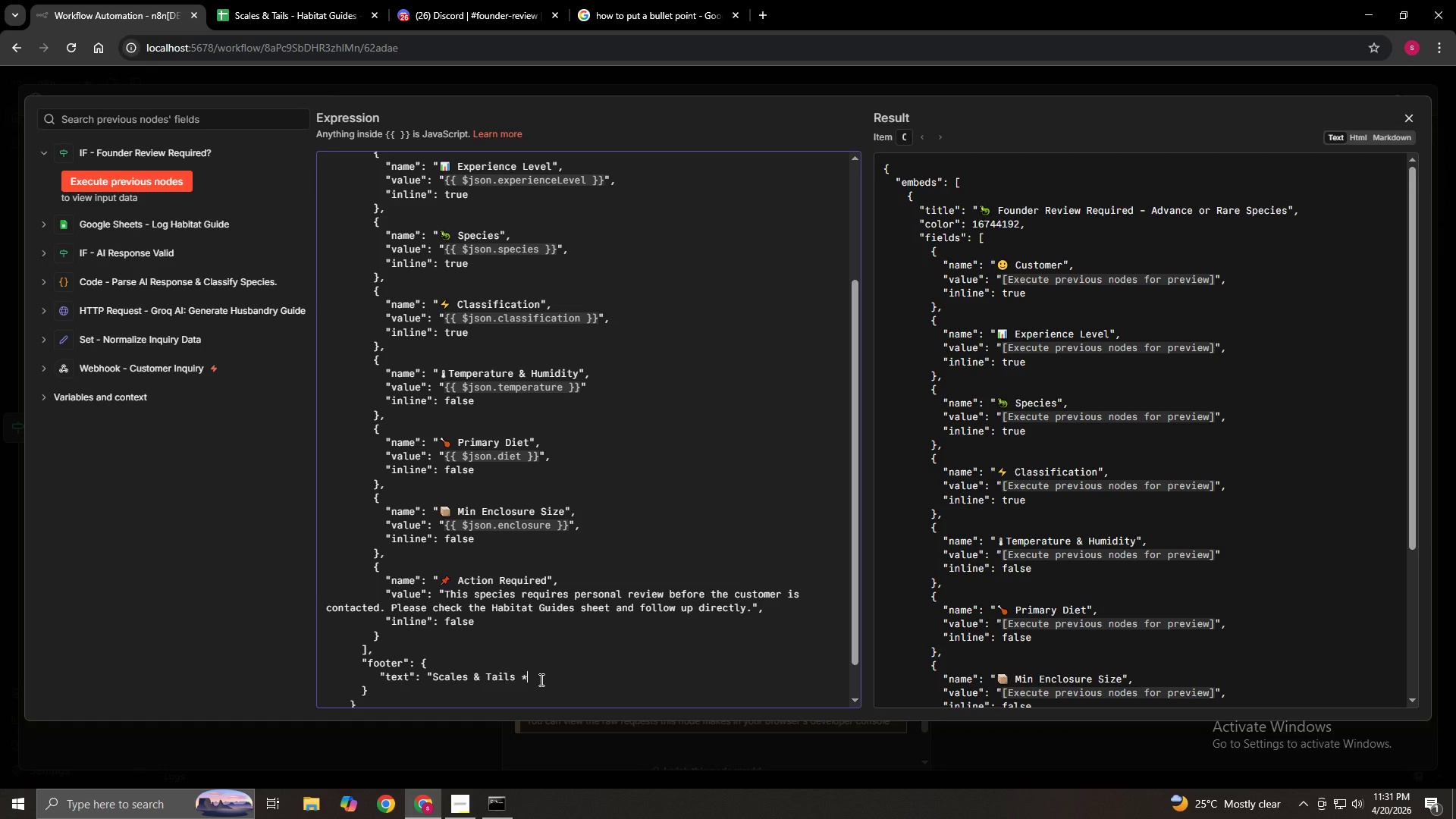 
key(Equal)
 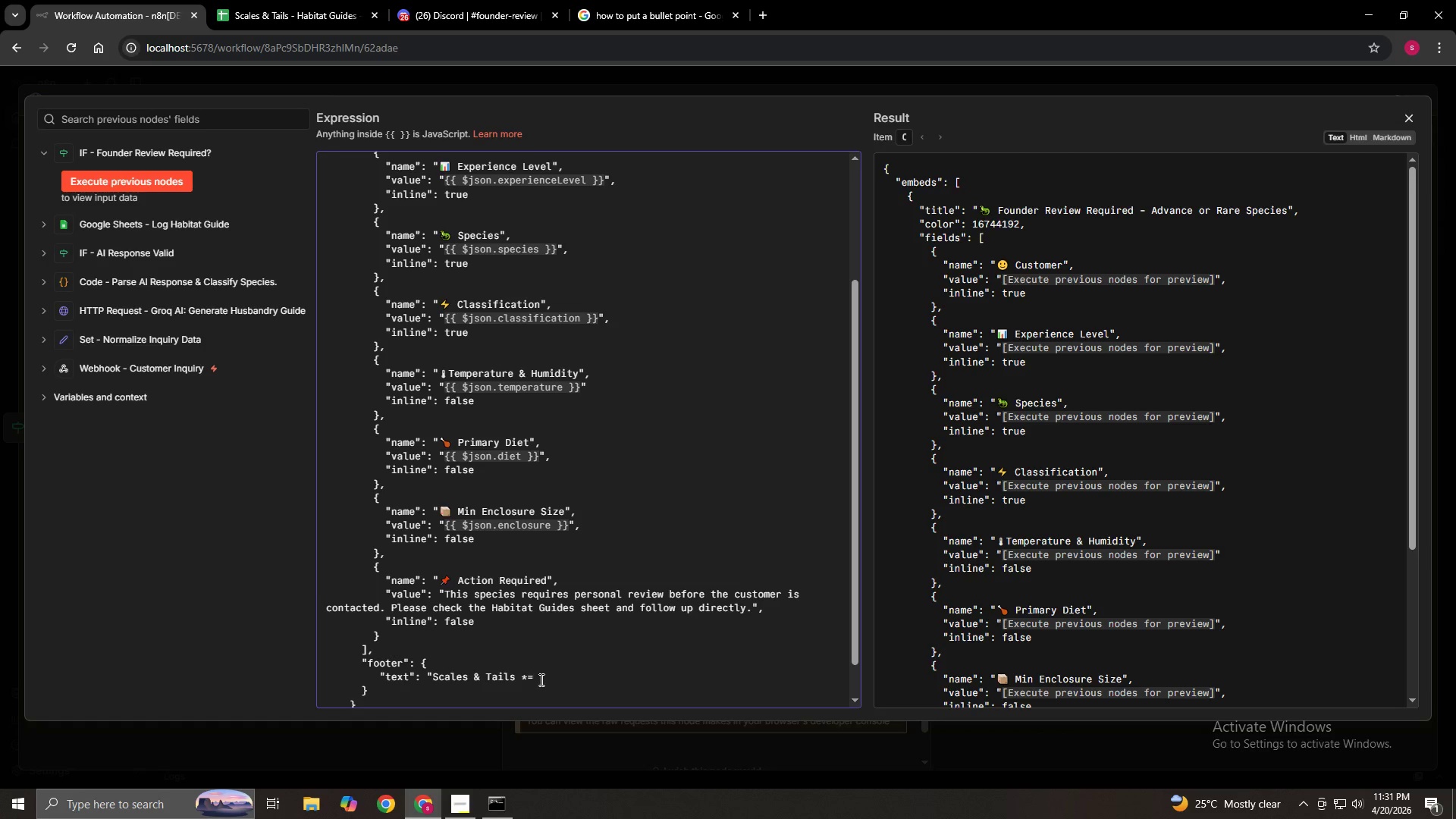 
key(Backspace)
 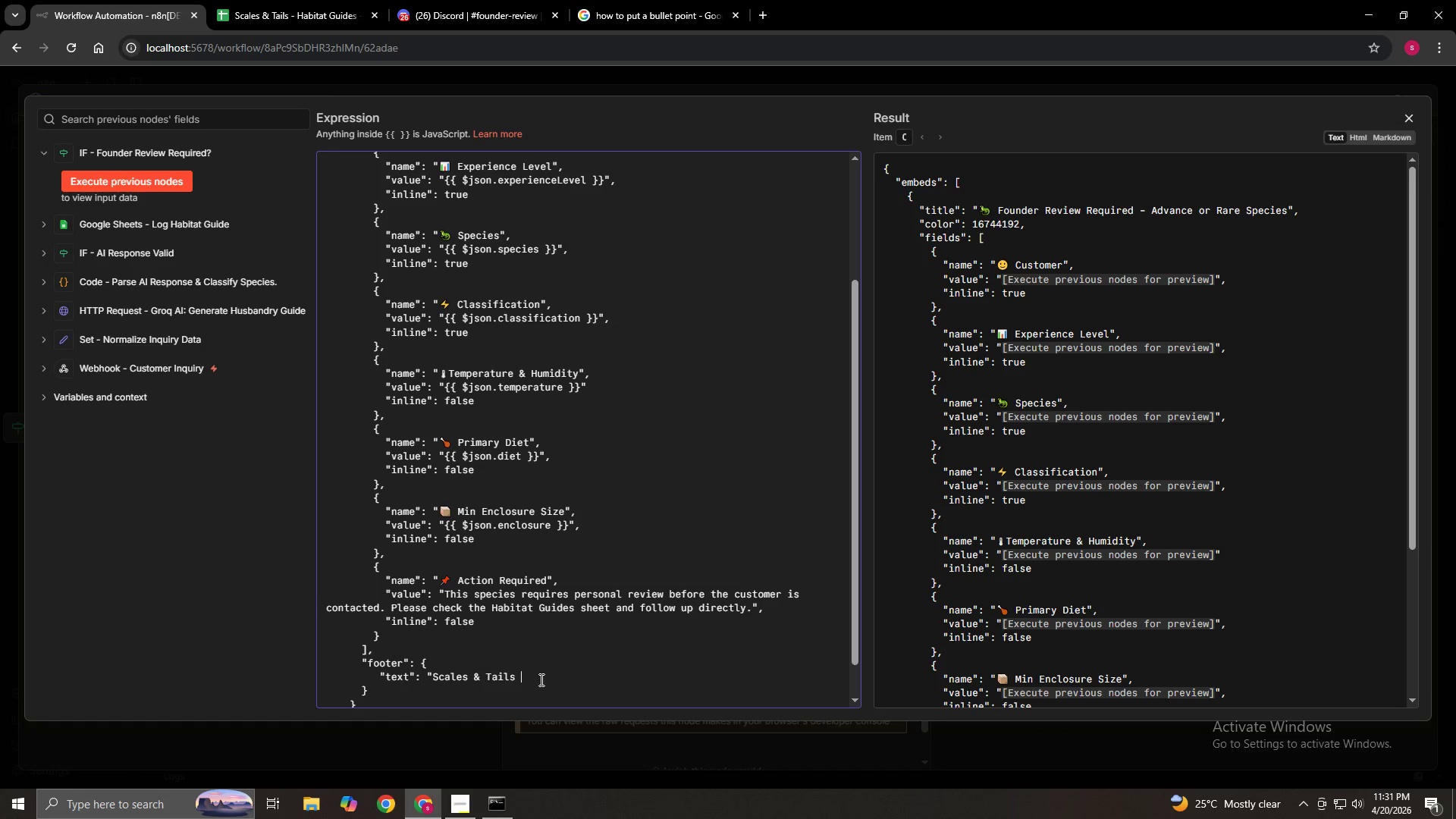 
key(Backspace)
 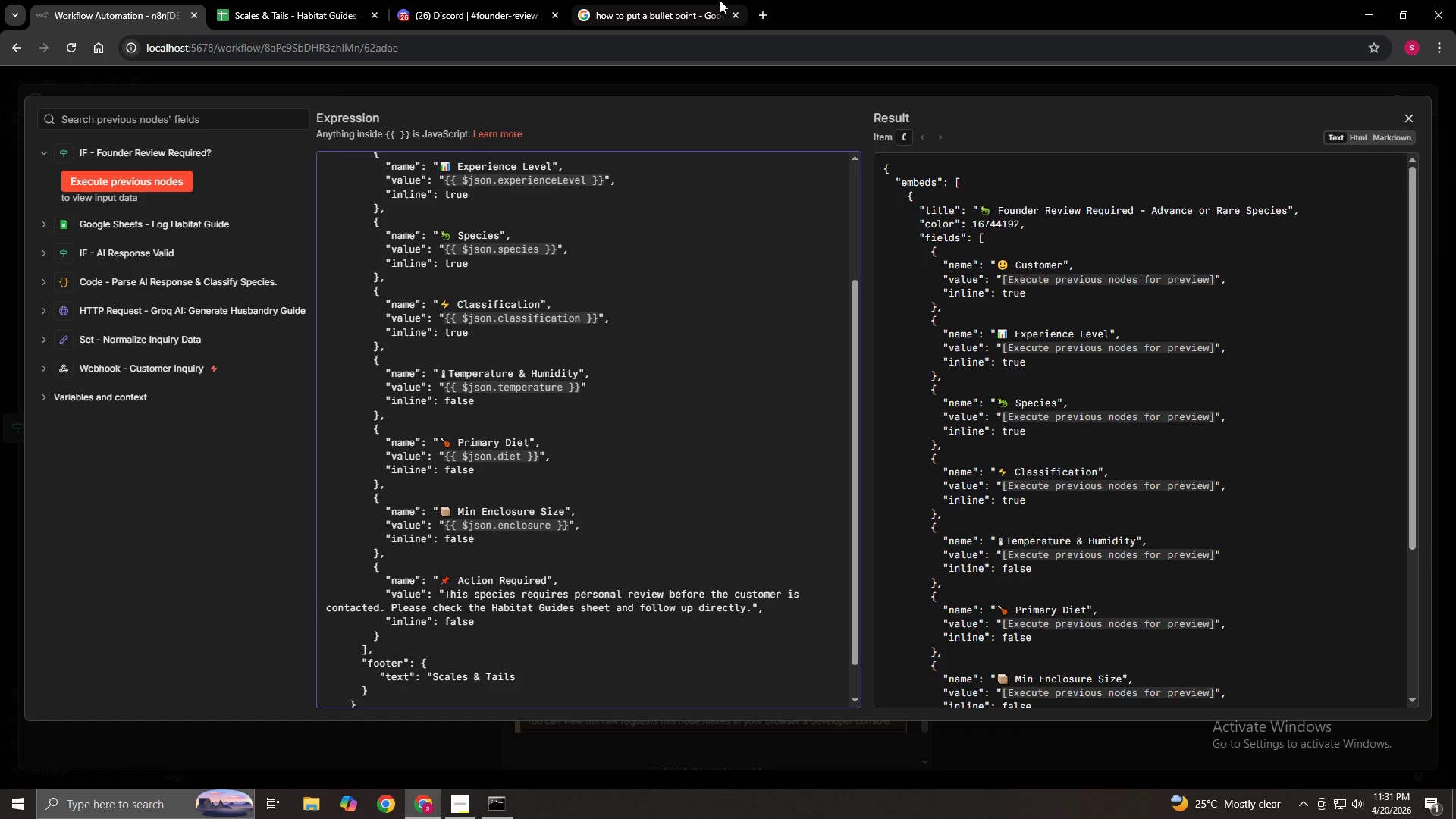 
left_click([701, 2])
 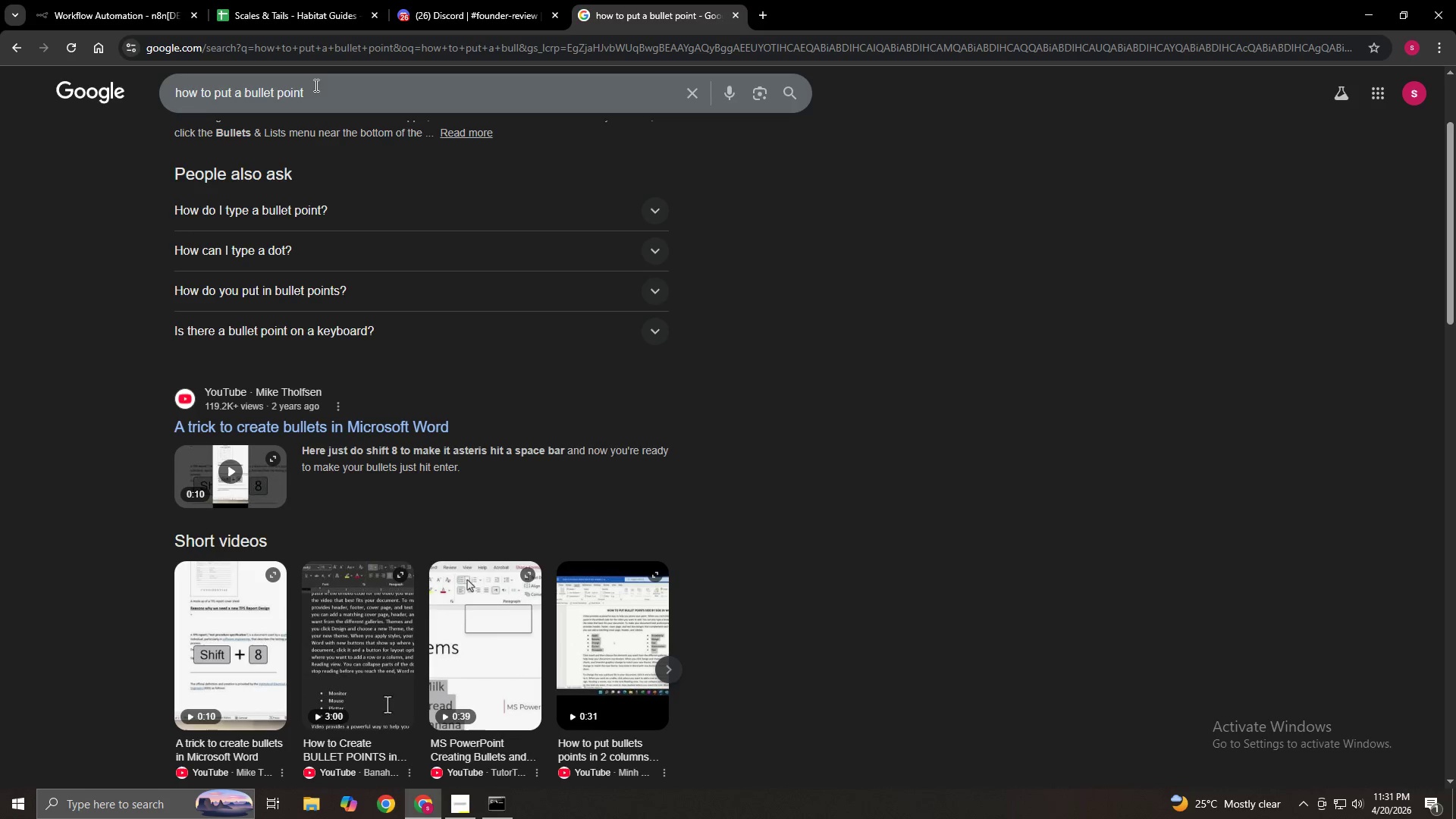 
left_click([337, 101])
 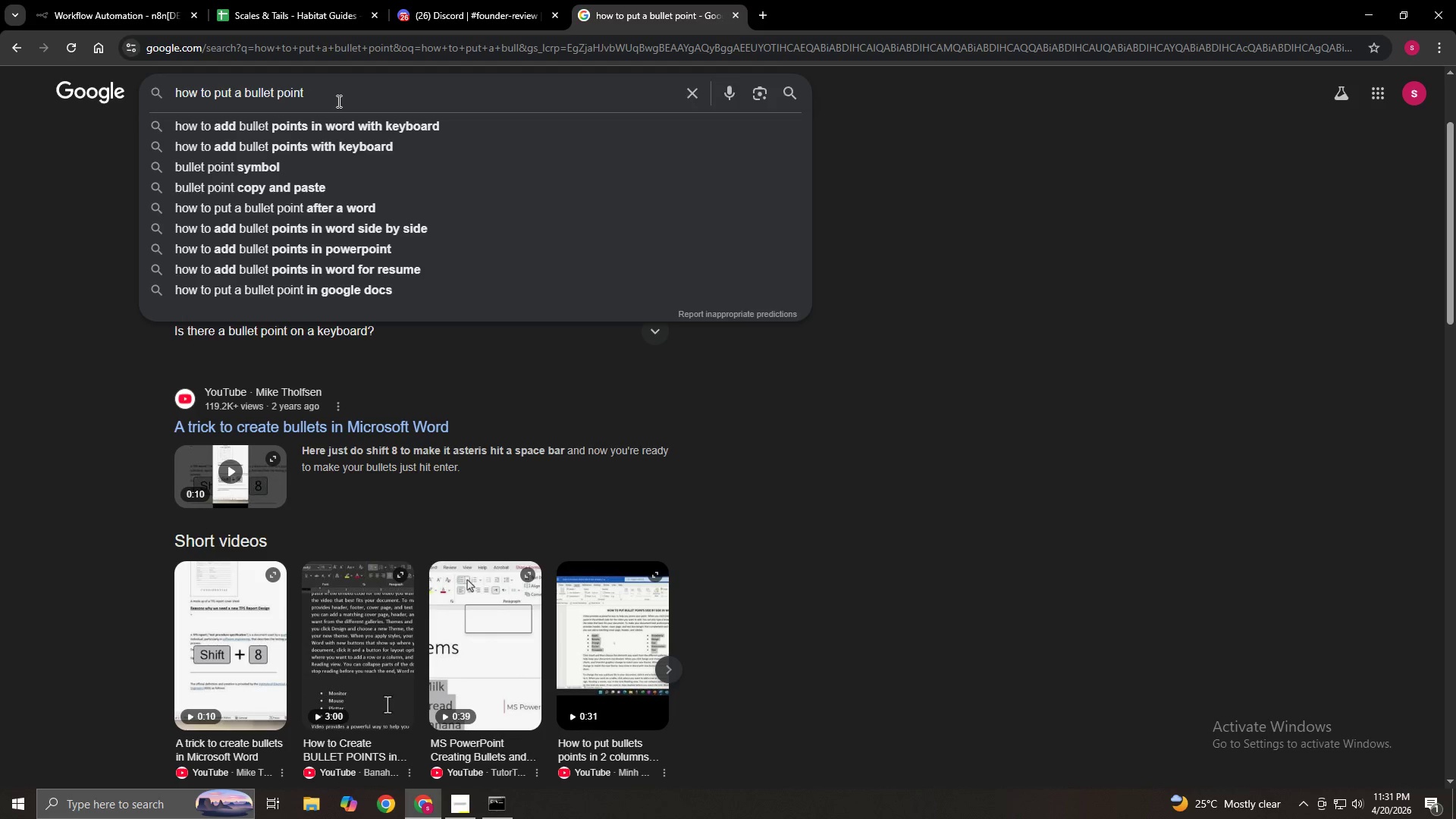 
type( dot in )
 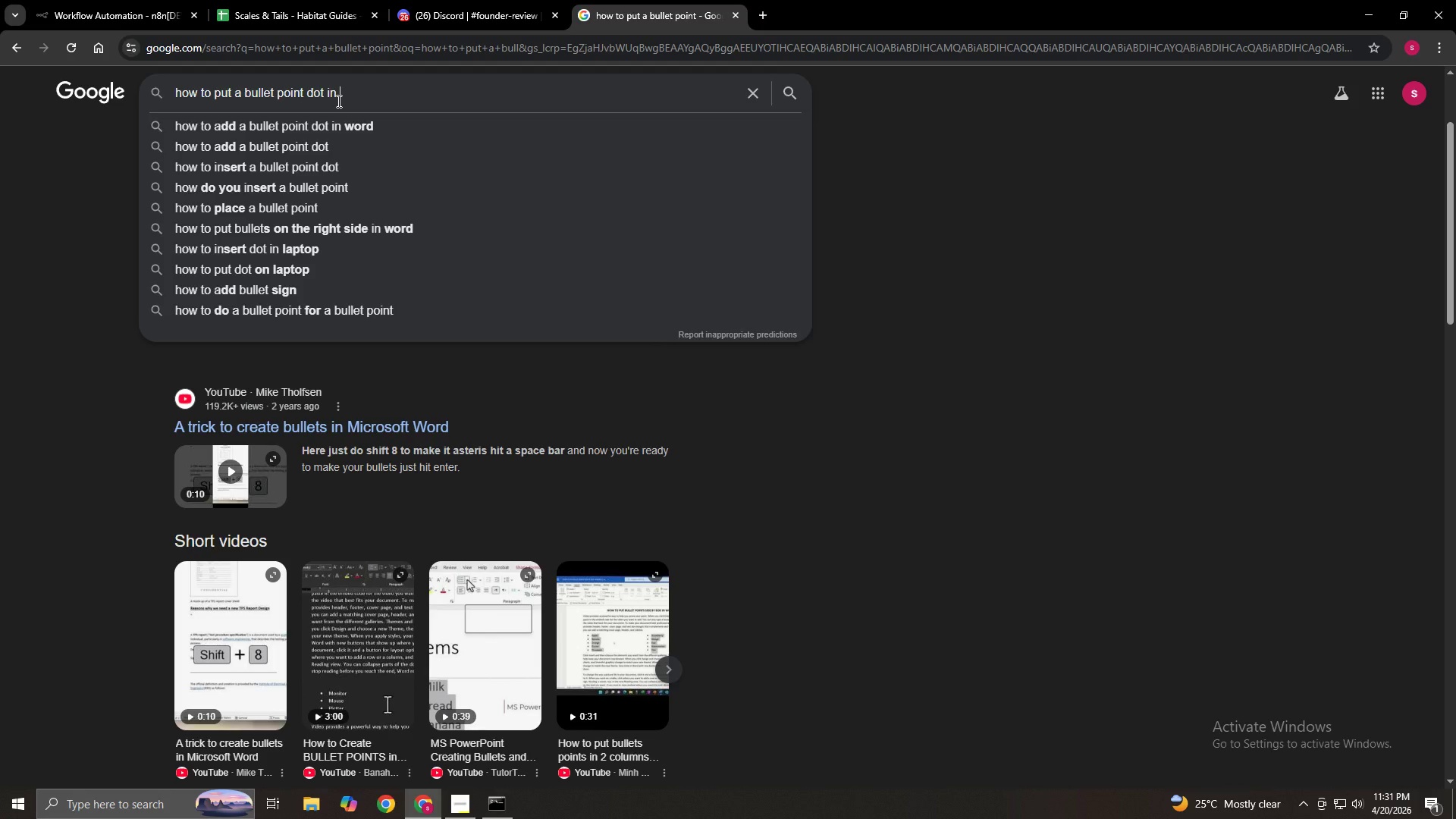 
type(text o)
key(Backspace)
type(using key)
 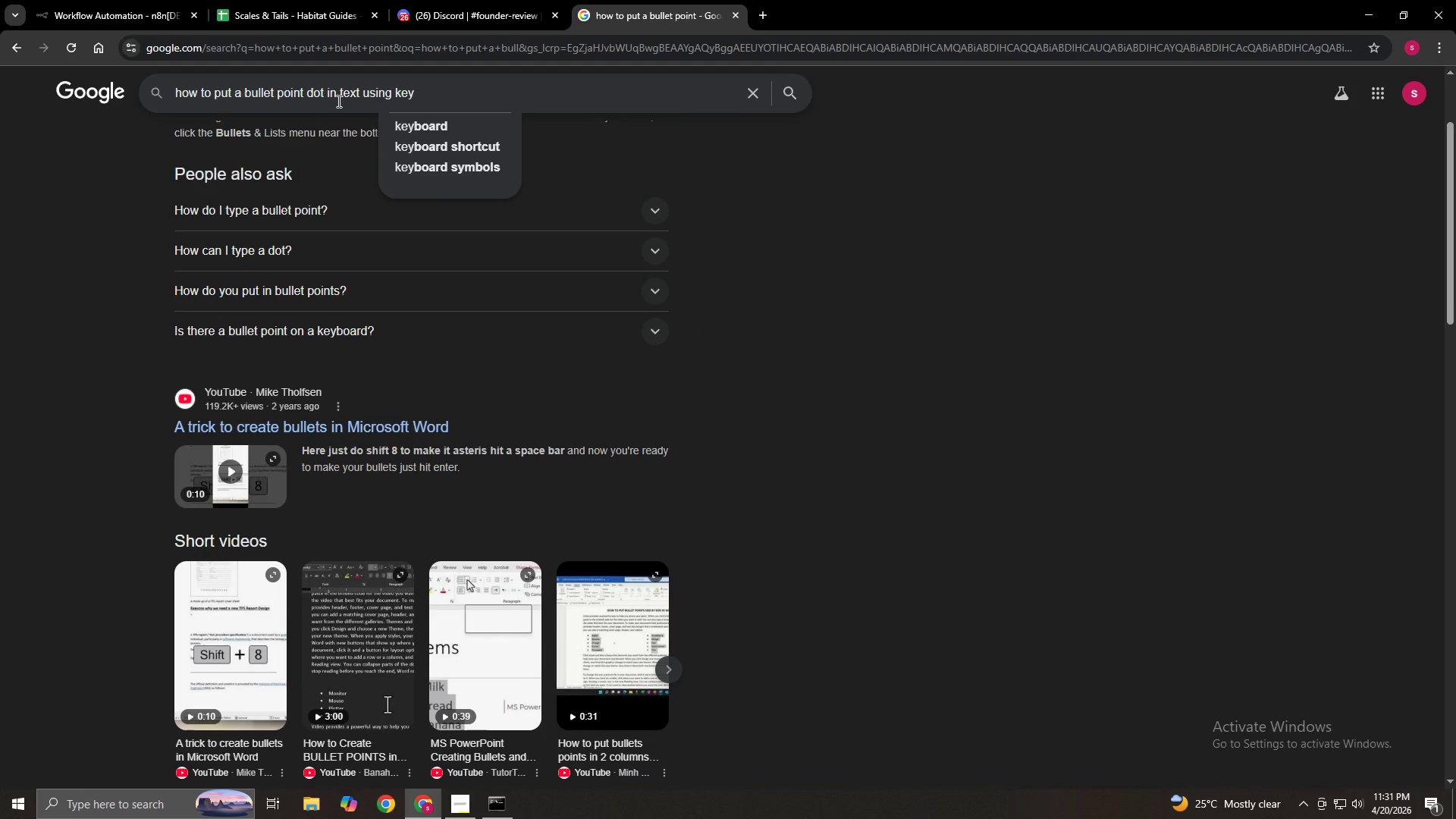 
key(ArrowDown)
 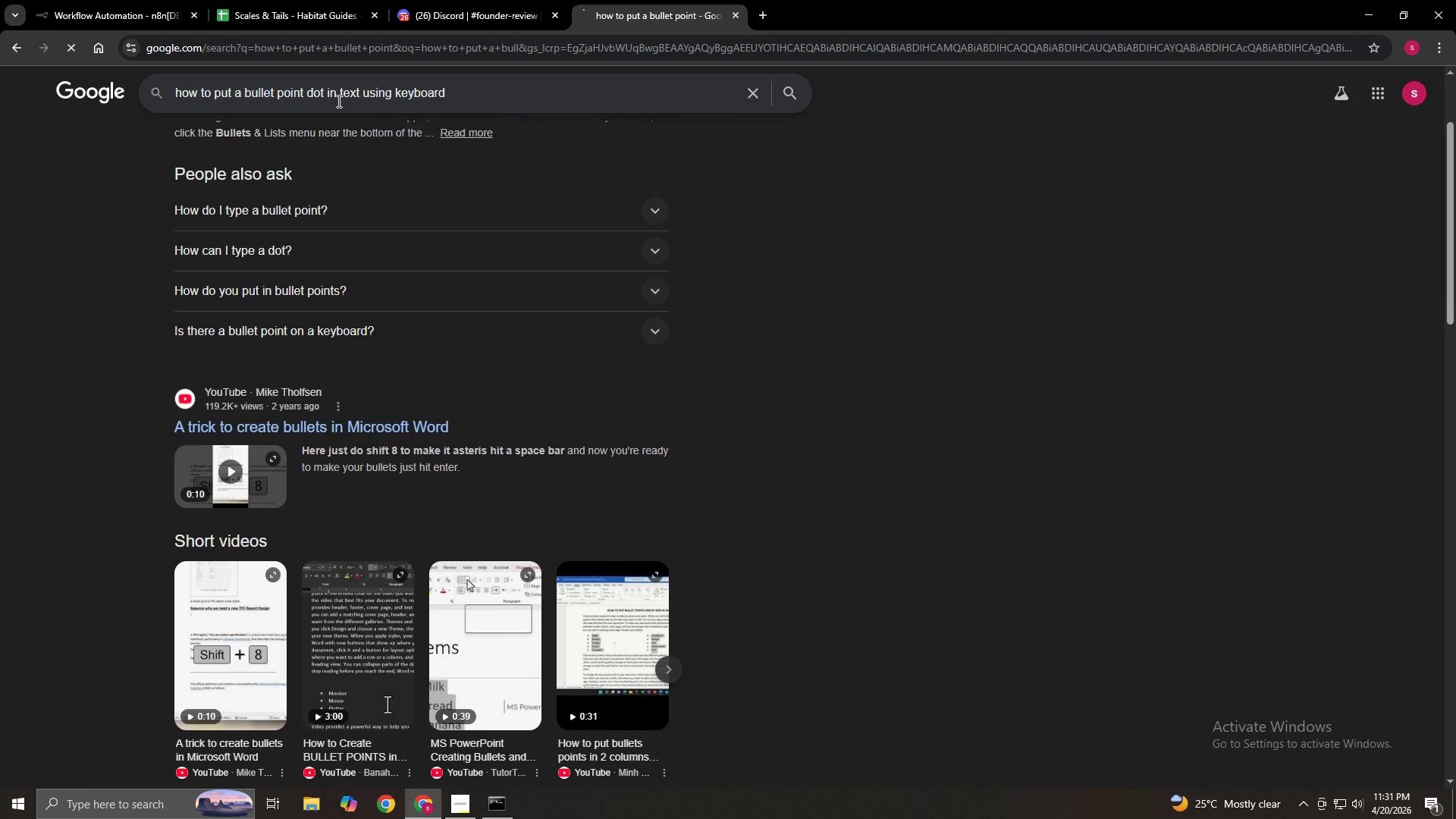 
key(Enter)
 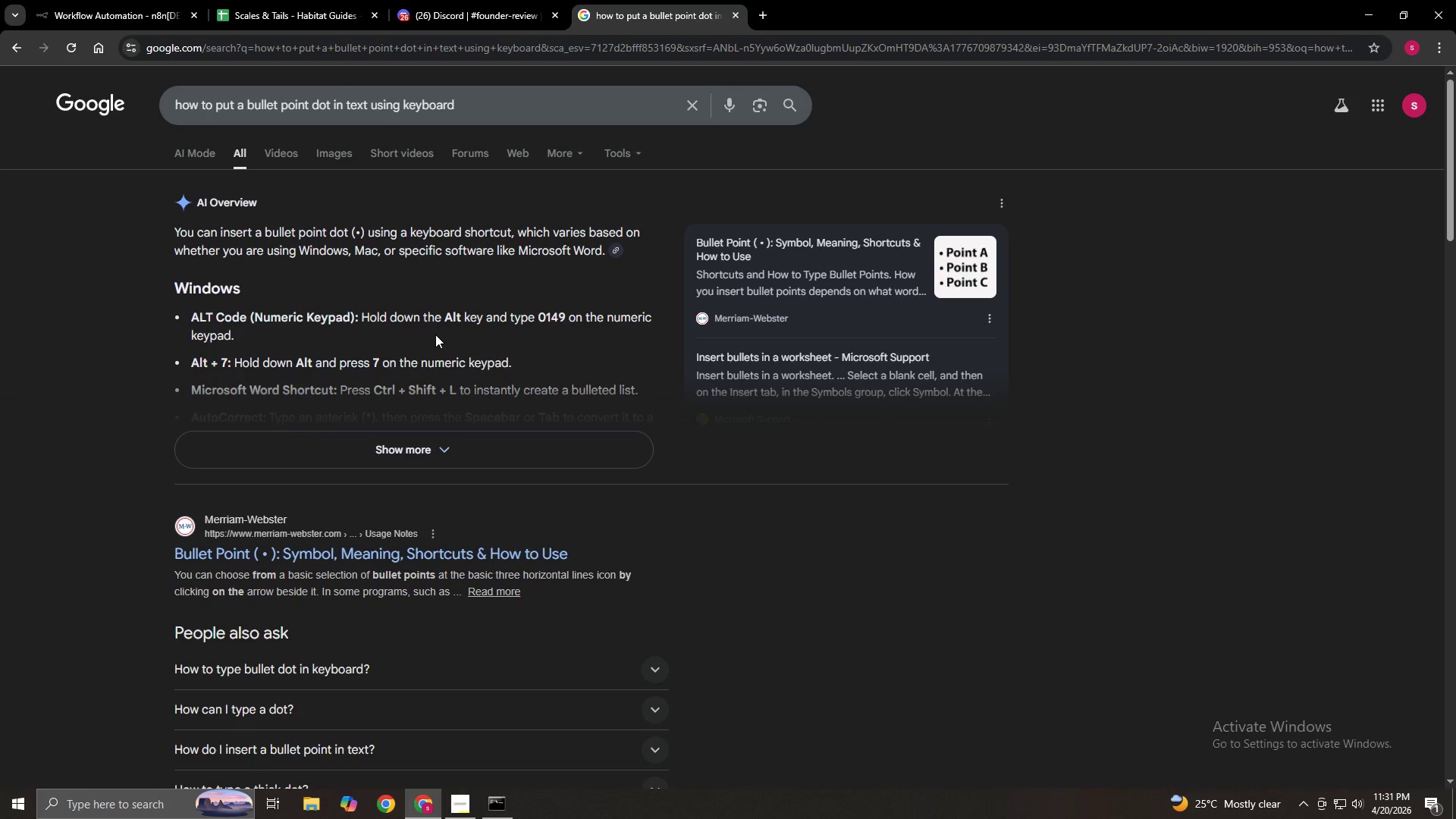 
wait(9.94)
 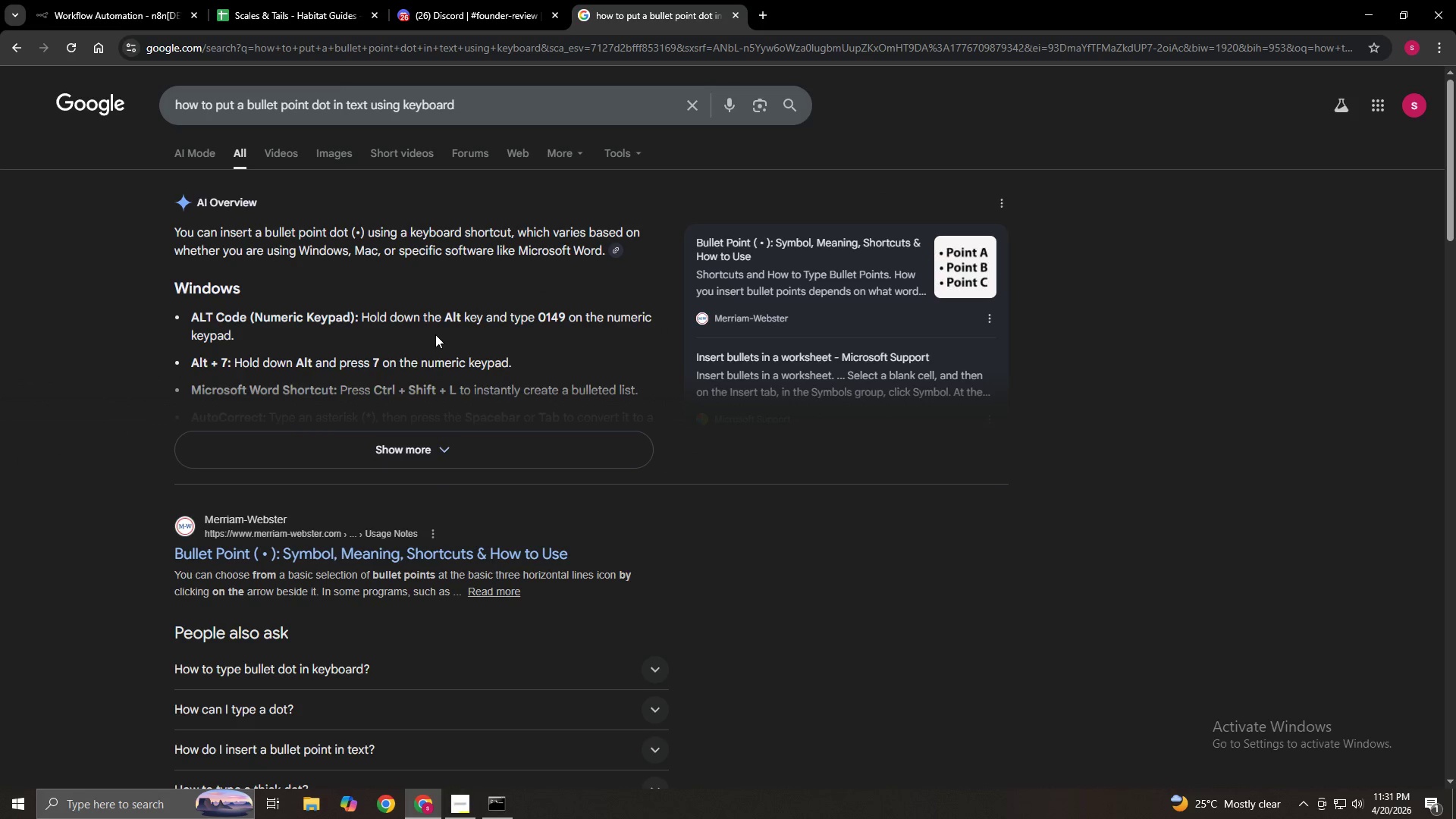 
left_click([118, 11])
 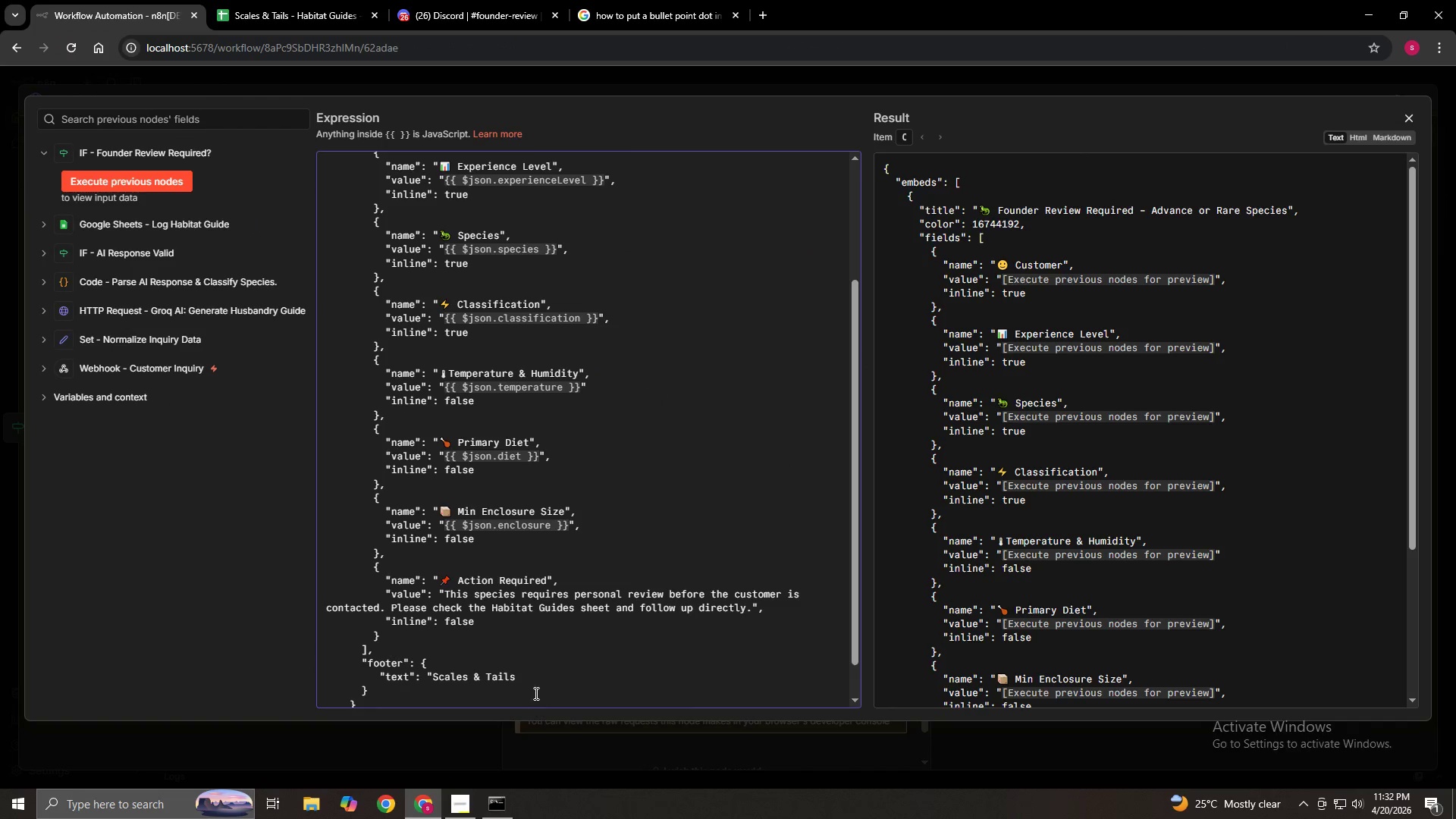 
left_click([534, 681])
 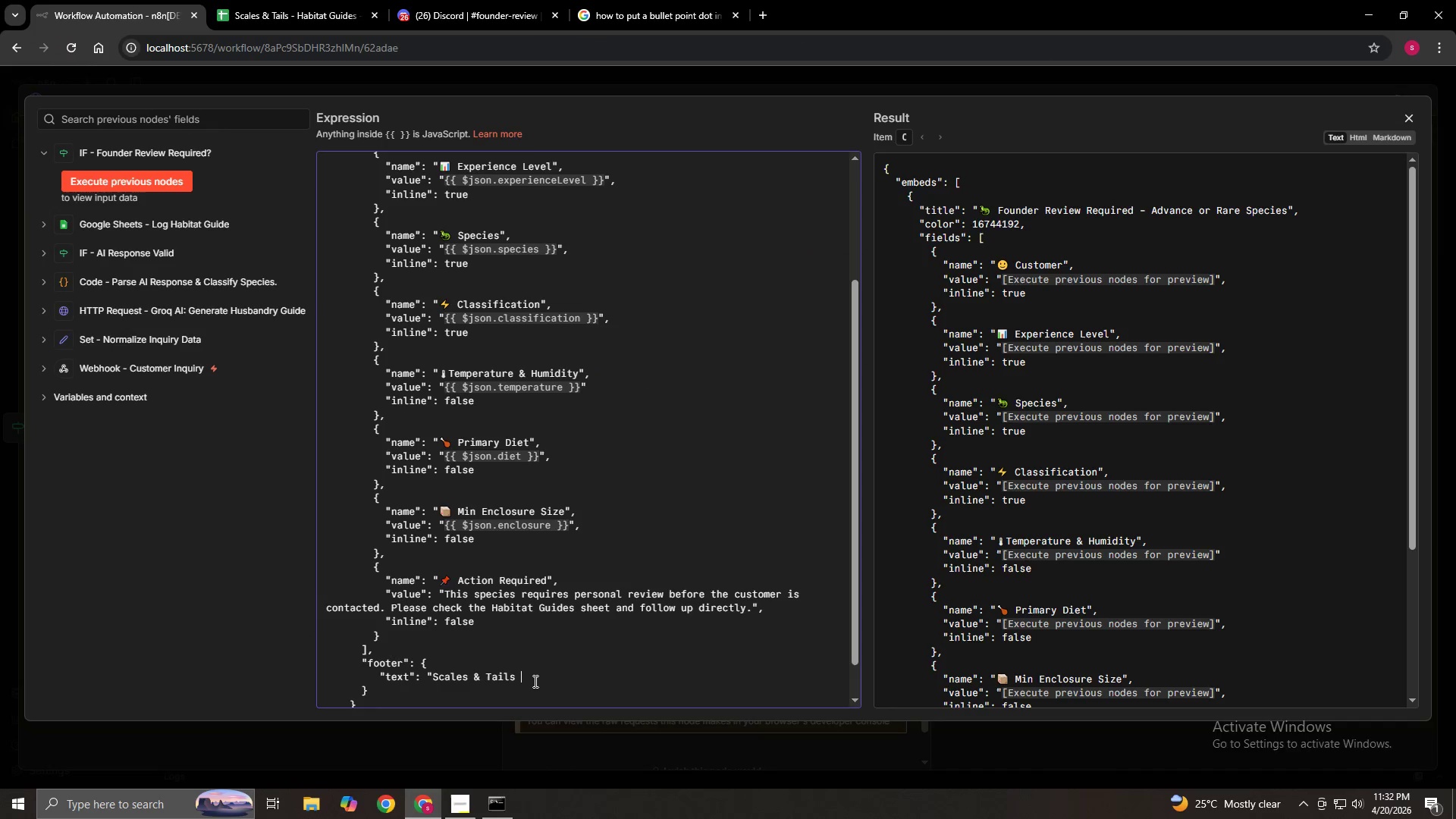 
hold_key(key=AltRight, duration=1.52)
 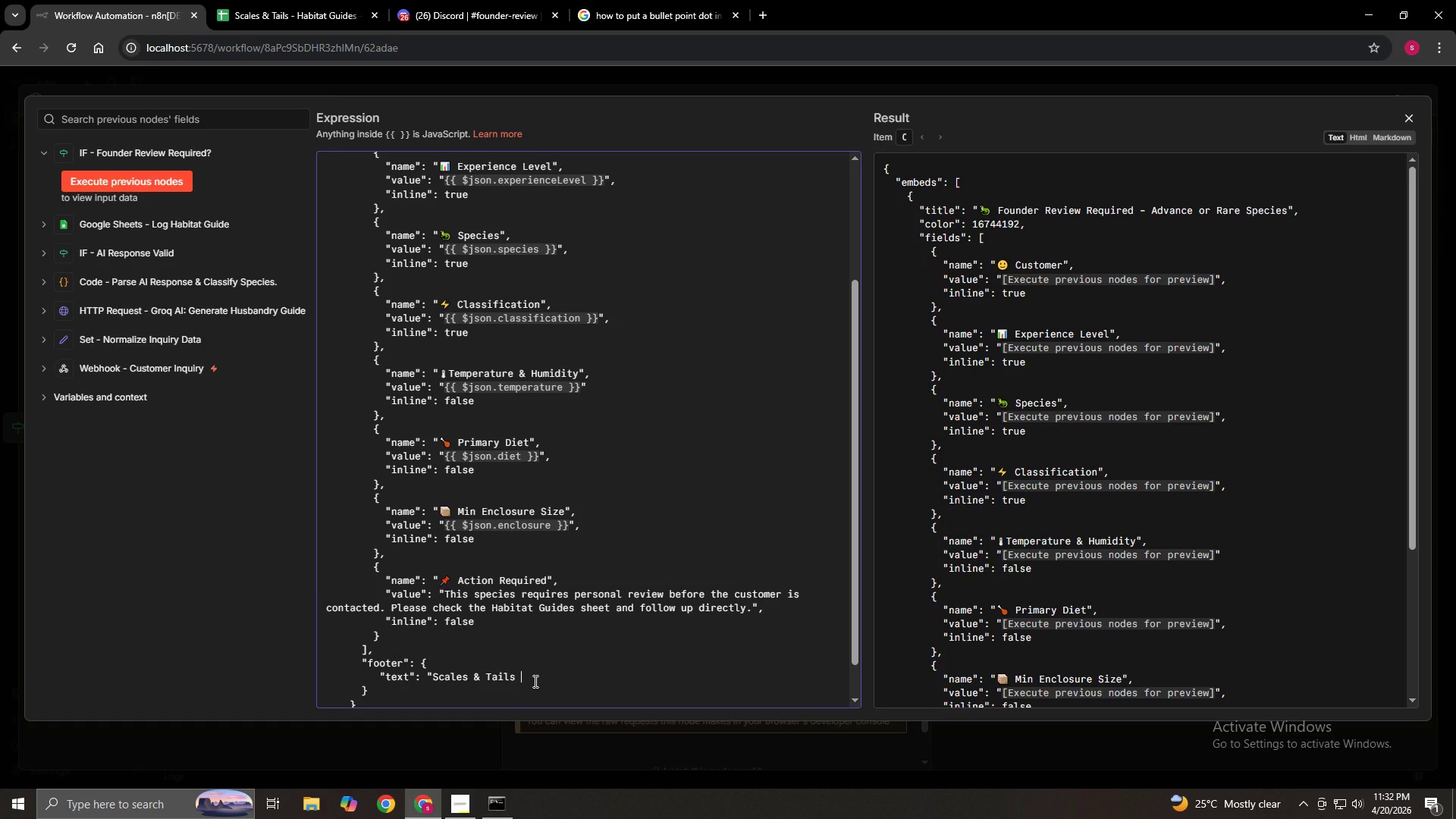 
key(Alt+7)
 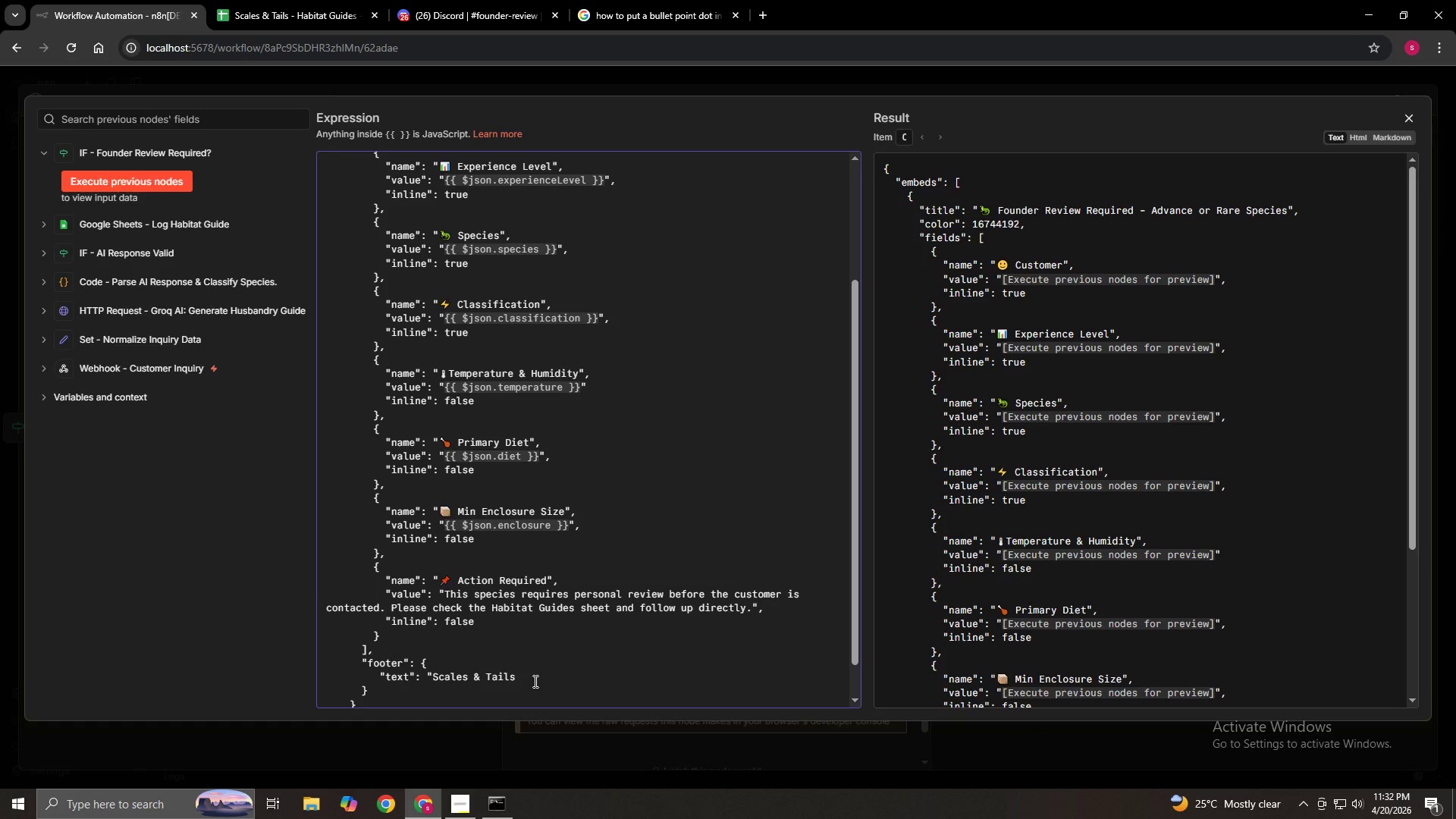 
hold_key(key=AltRight, duration=1.5)
 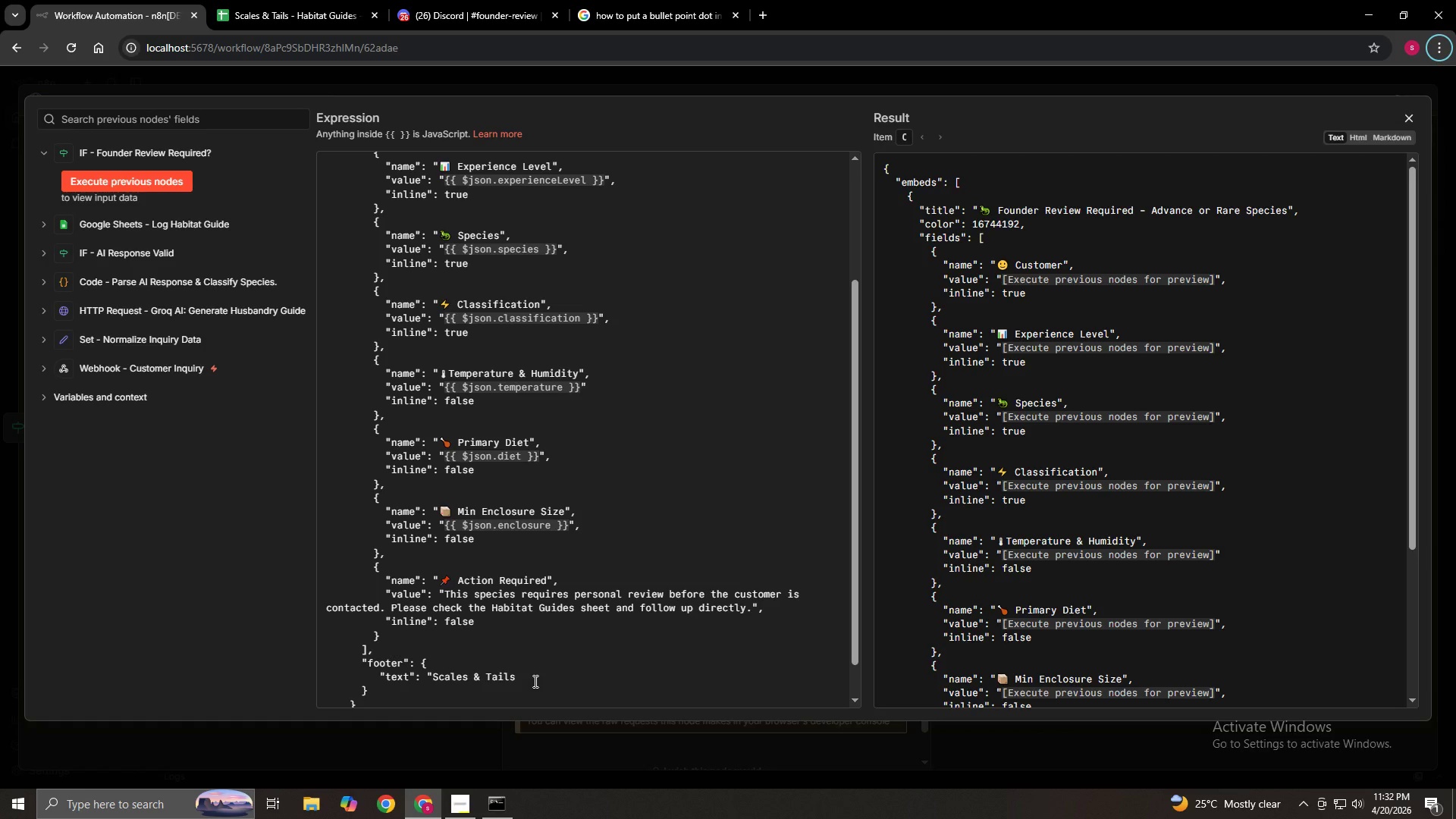 
hold_key(key=AltRight, duration=0.45)
 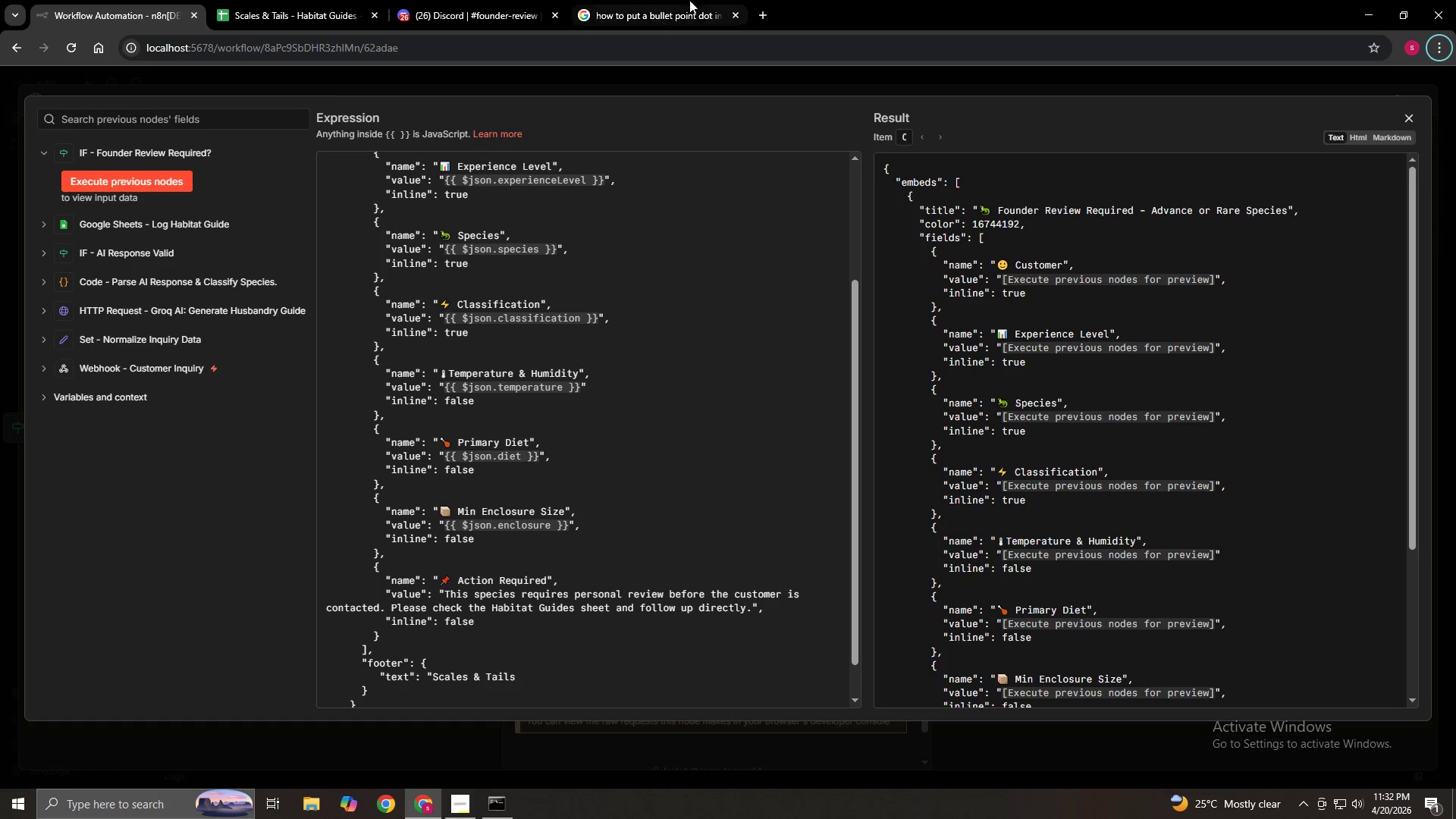 
left_click([673, 0])
 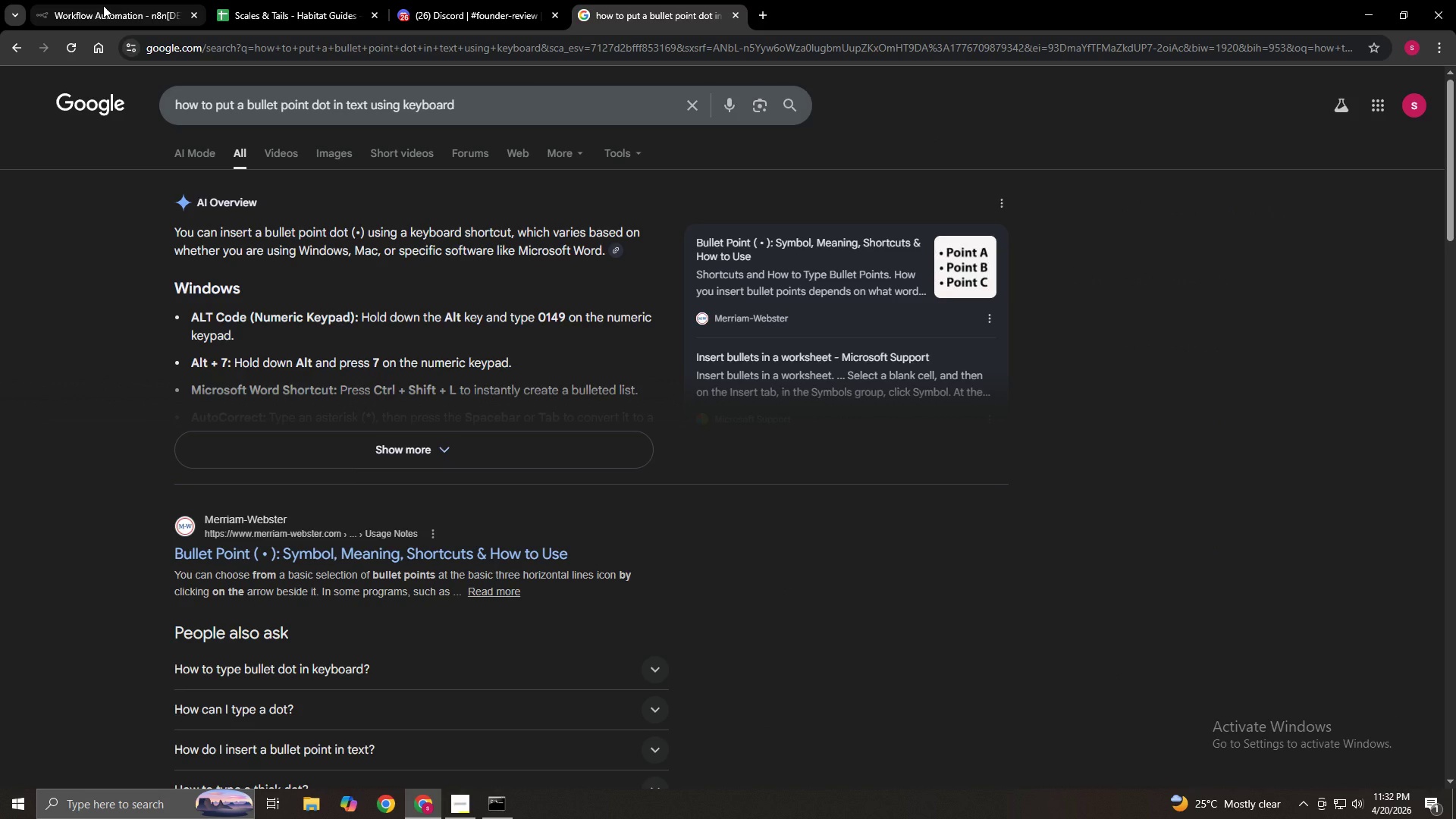 
left_click([103, 5])
 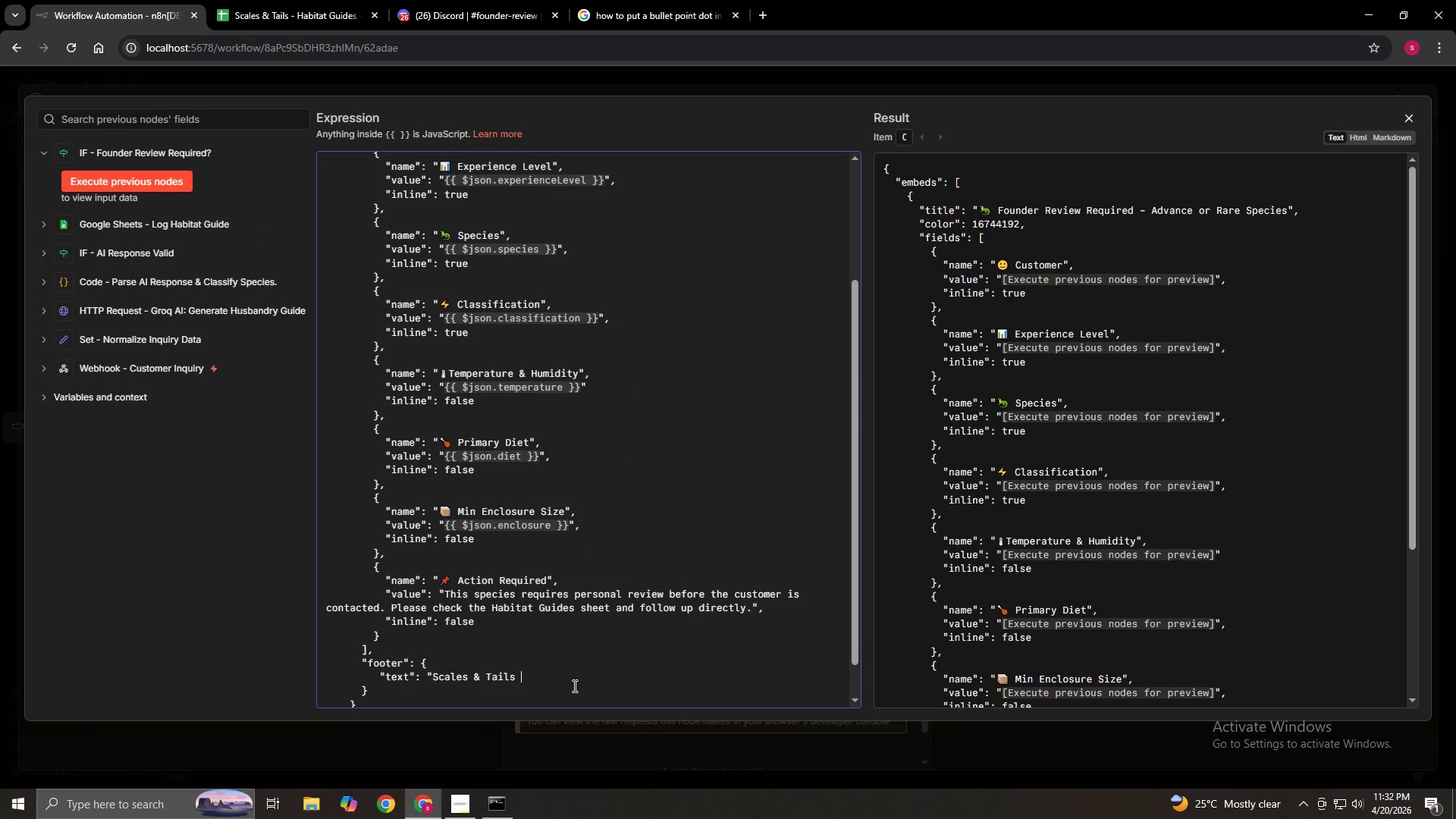 
key(Alt+Numpad0)
 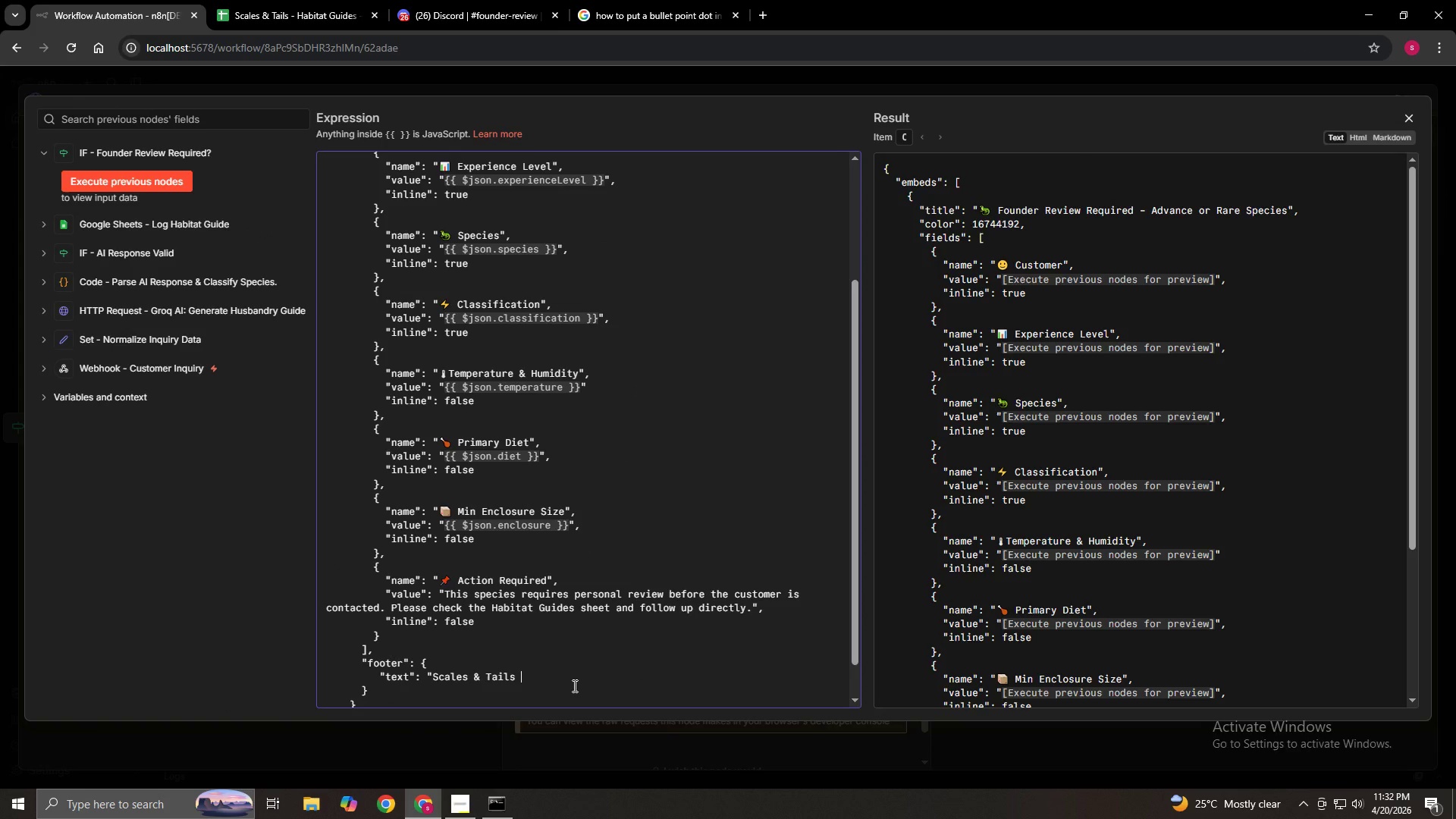 
key(Alt+Numpad1)
 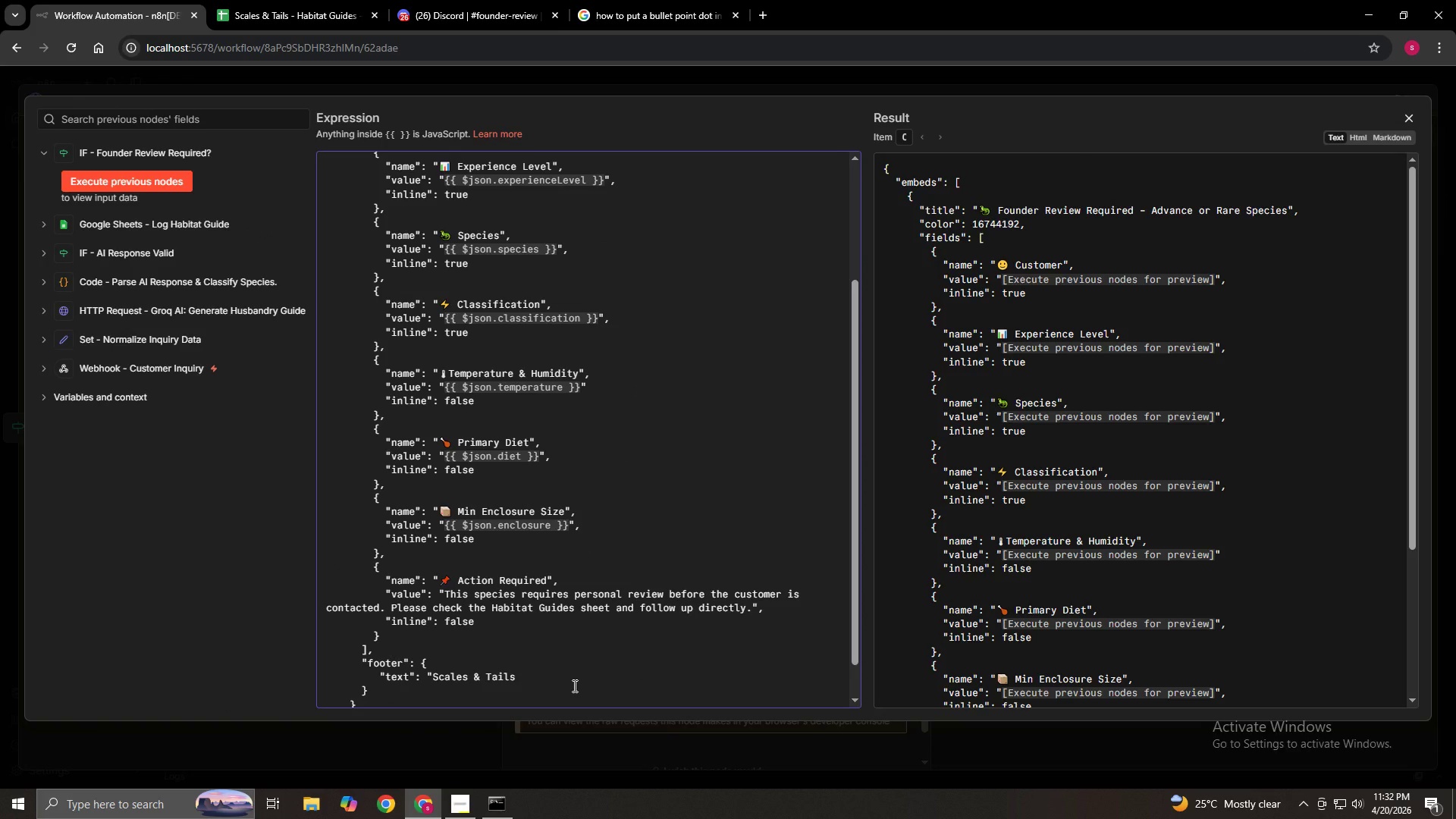 
key(Alt+Numpad4)
 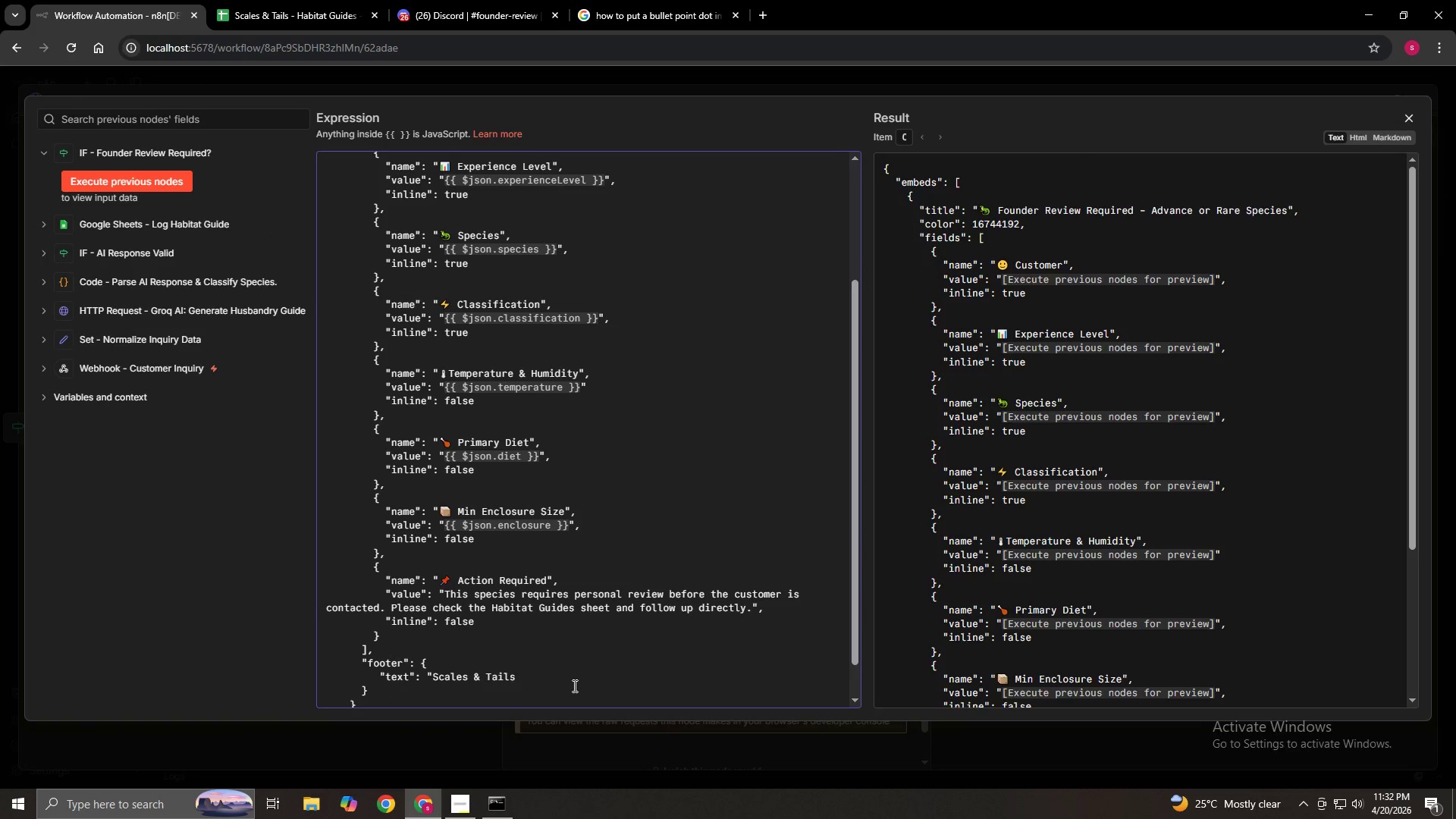 
key(Alt+Numpad9)
 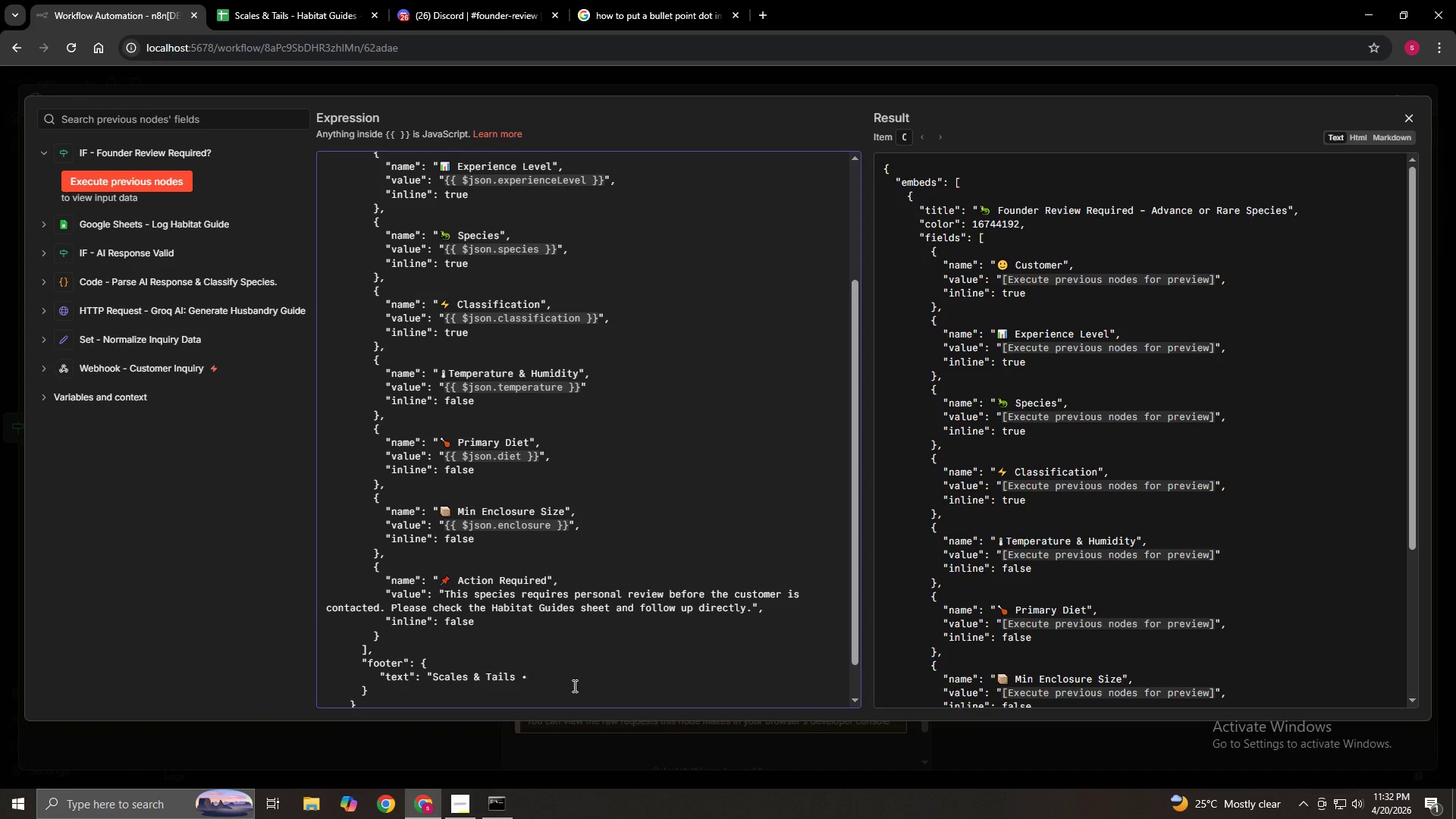 
hold_key(key=ControlLeft, duration=1.14)
scroll: coordinate [573, 686], scroll_direction: up, amount: 4.0
 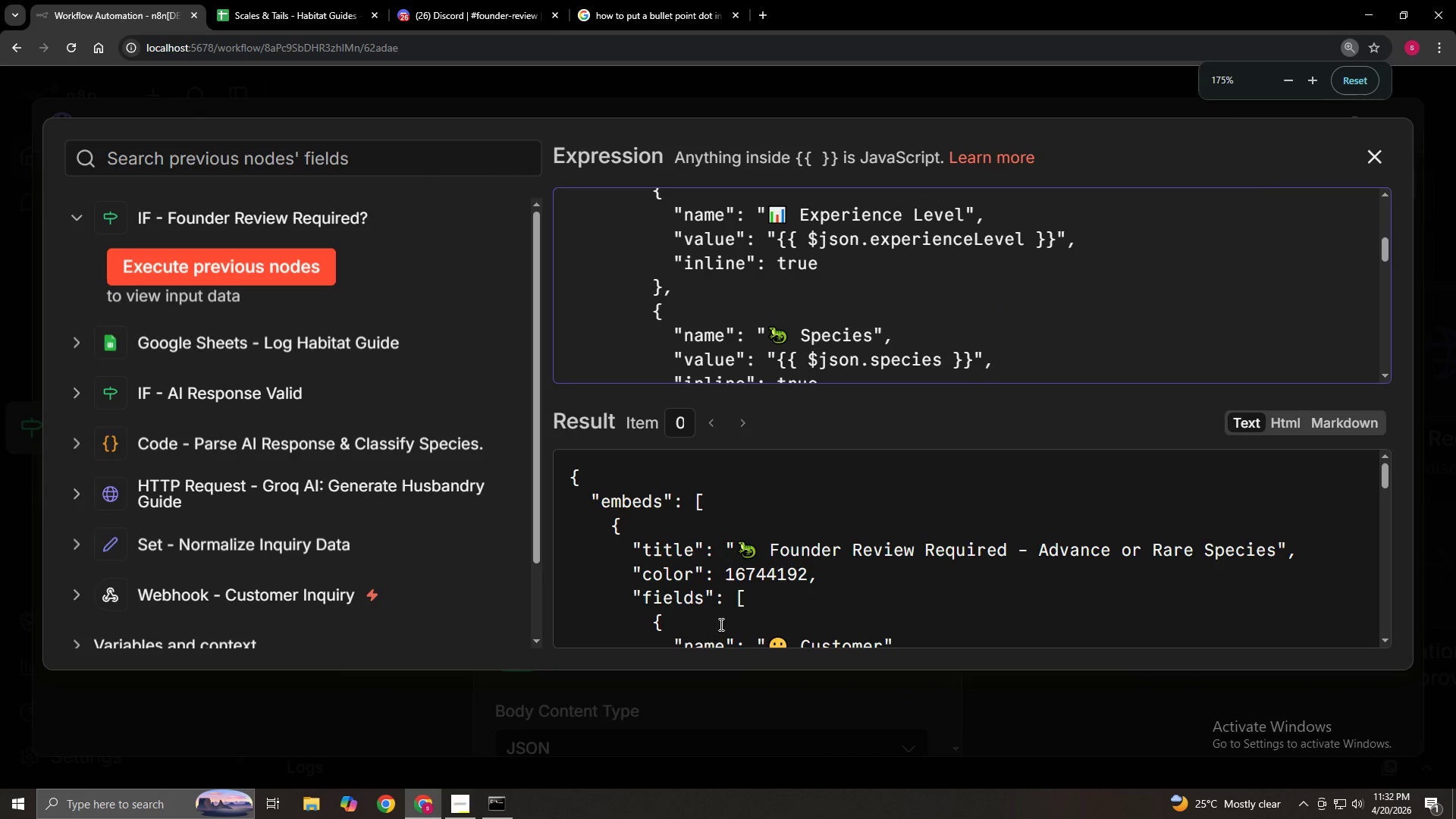 
scroll: coordinate [733, 612], scroll_direction: down, amount: 20.0
 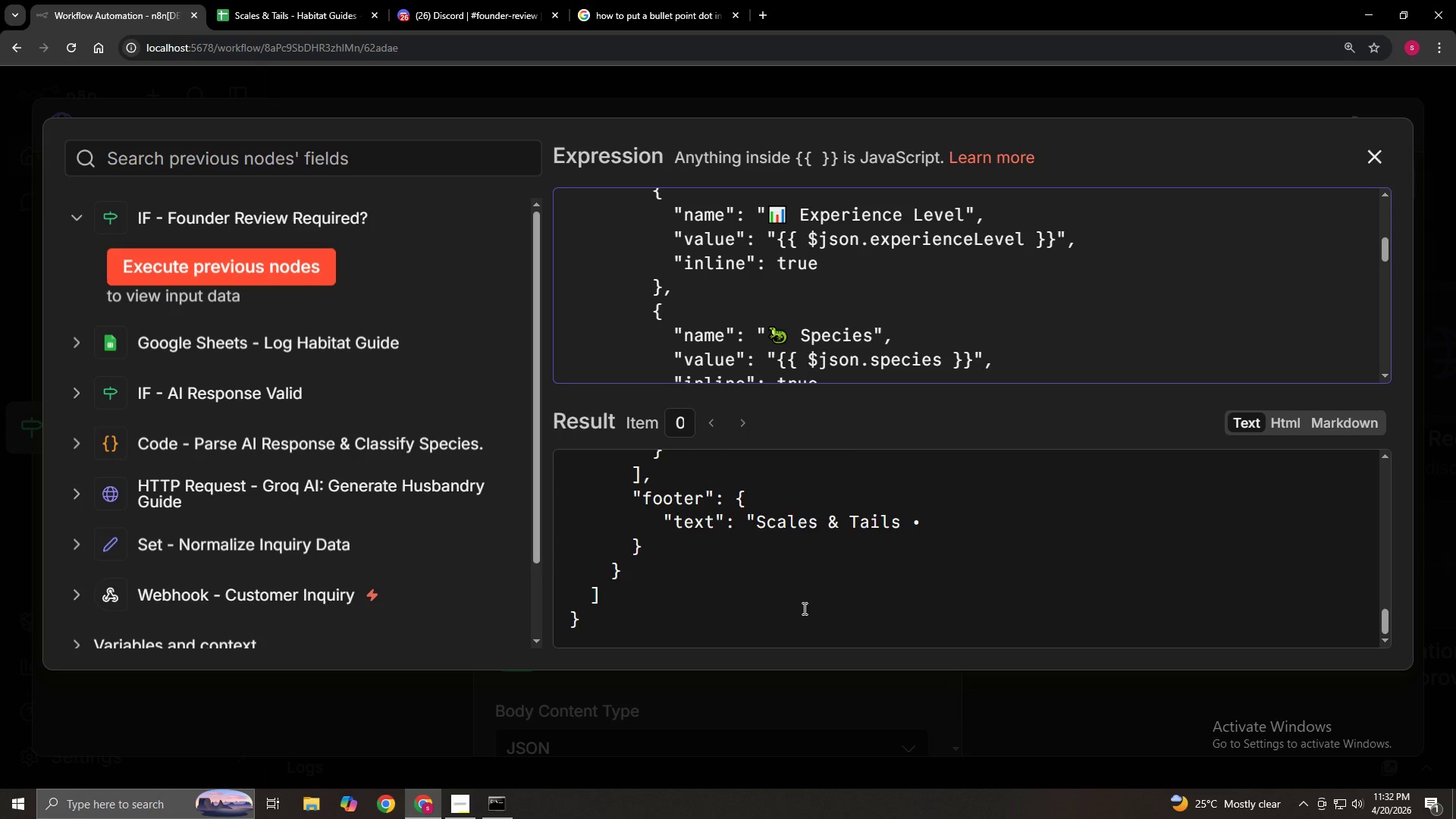 
scroll: coordinate [803, 608], scroll_direction: up, amount: 1.0
 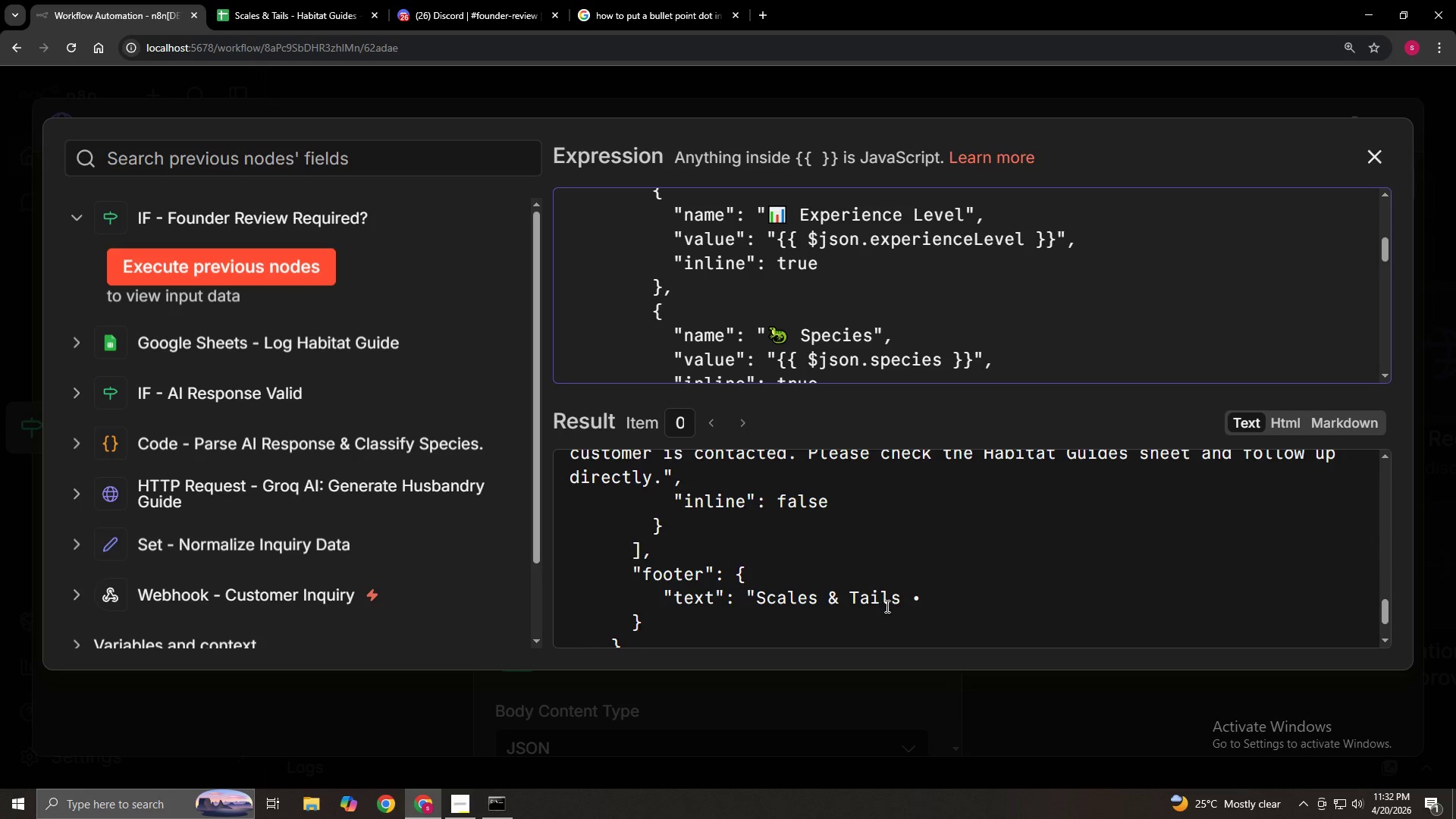 
hold_key(key=ControlLeft, duration=1.5)
scroll: coordinate [886, 606], scroll_direction: down, amount: 6.0
 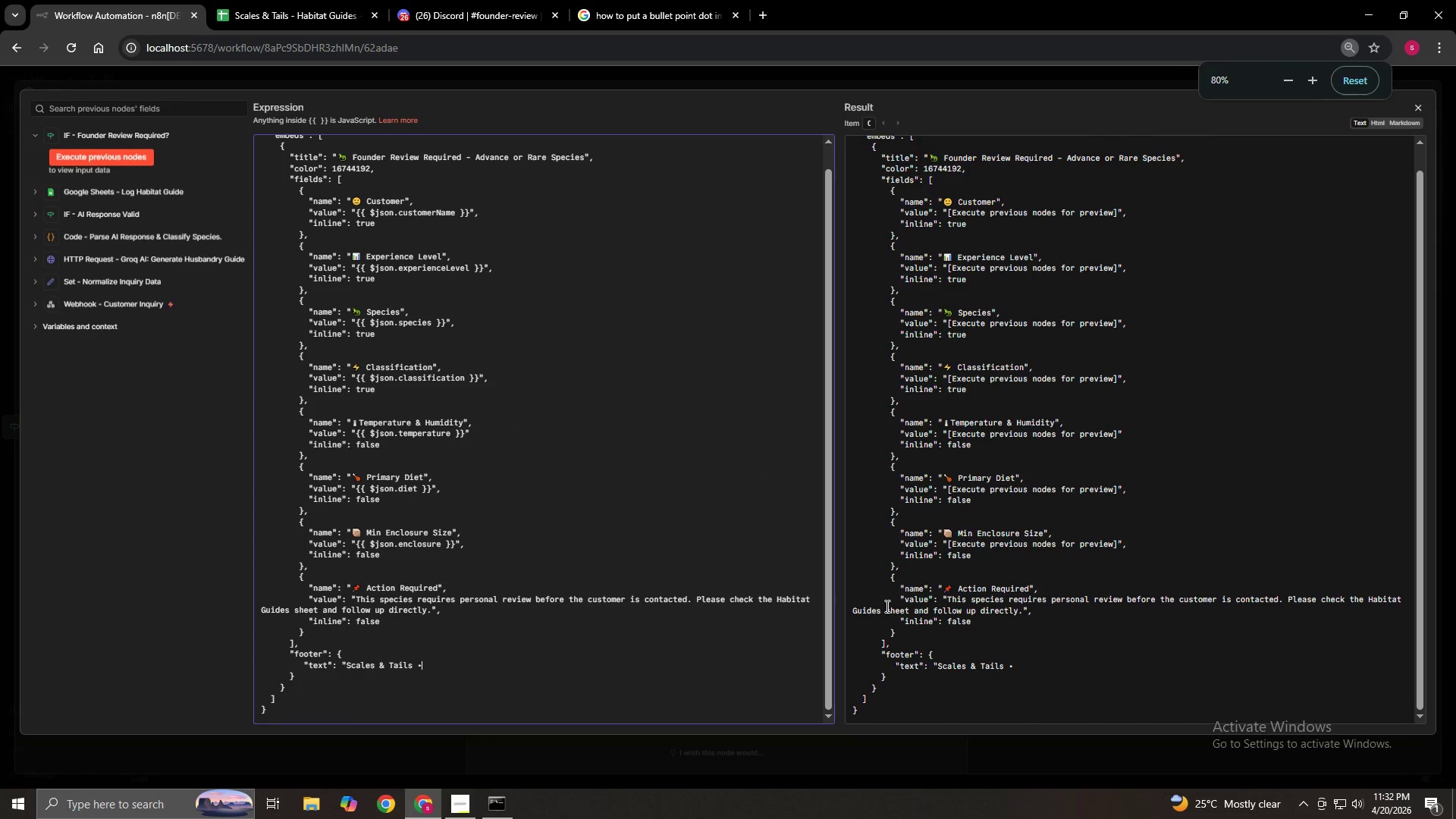 
key(Control+ControlLeft)
 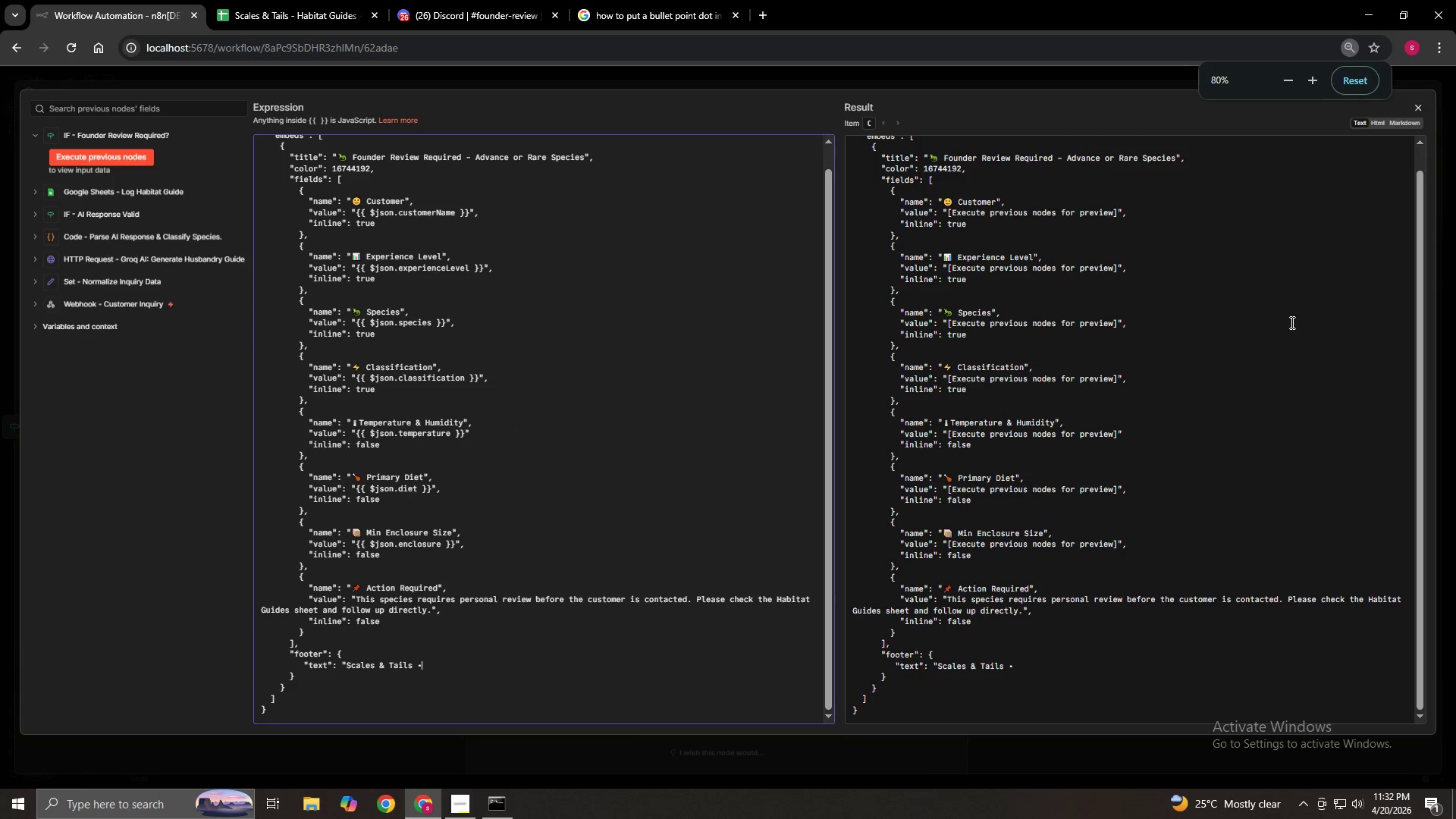 
key(Control+ControlLeft)
 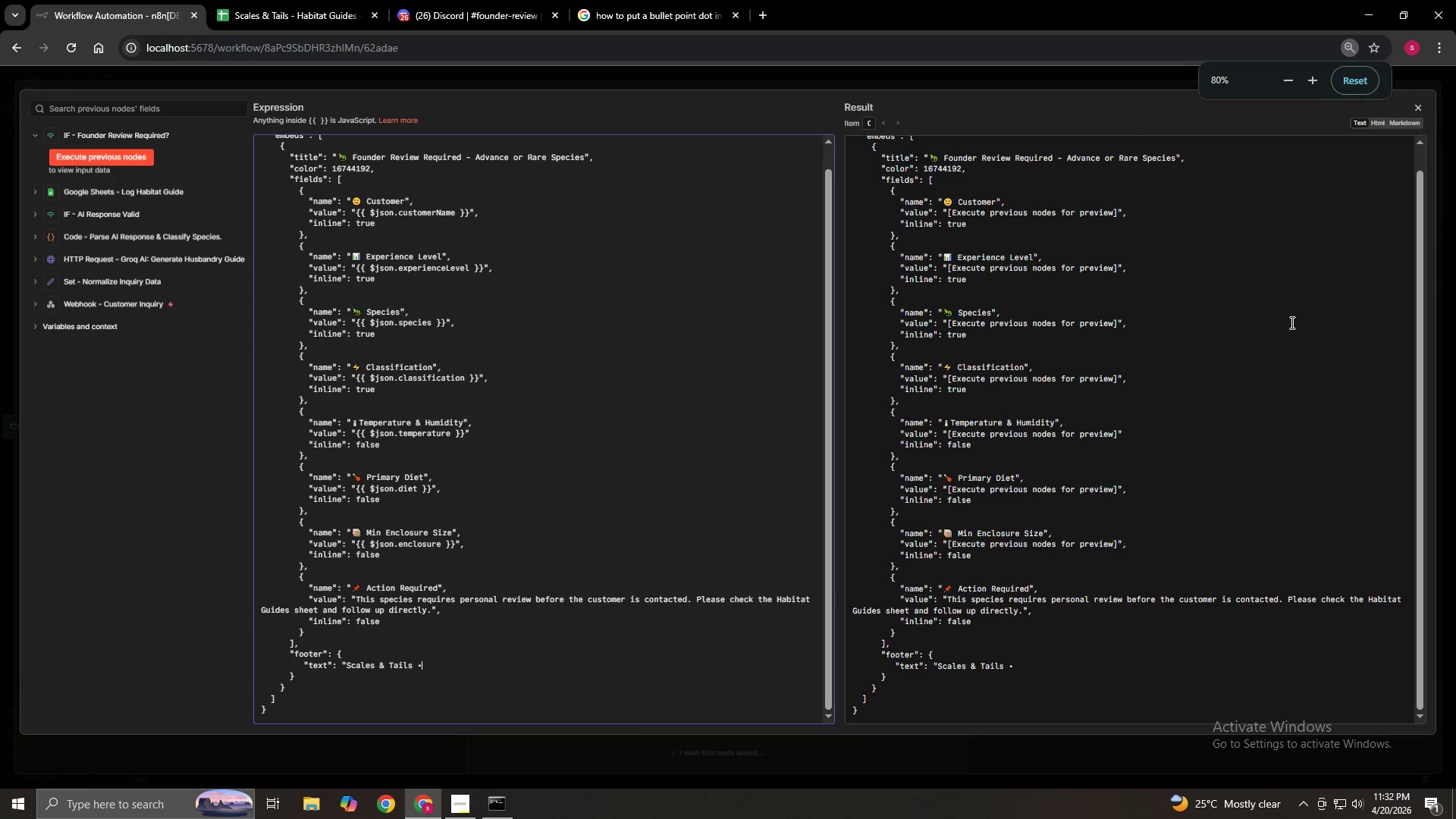 
key(Control+ControlLeft)
 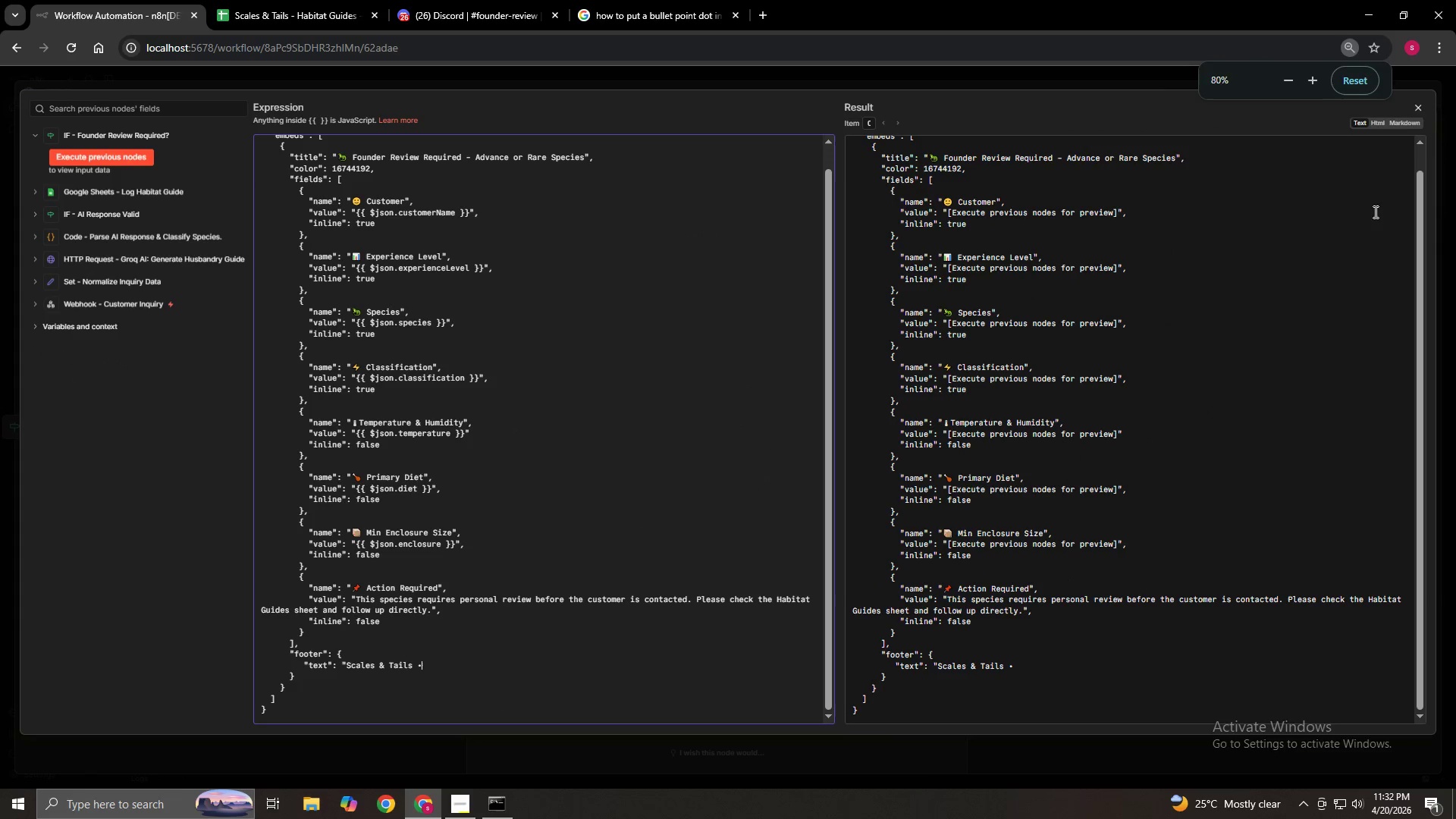 
key(Control+ControlLeft)
 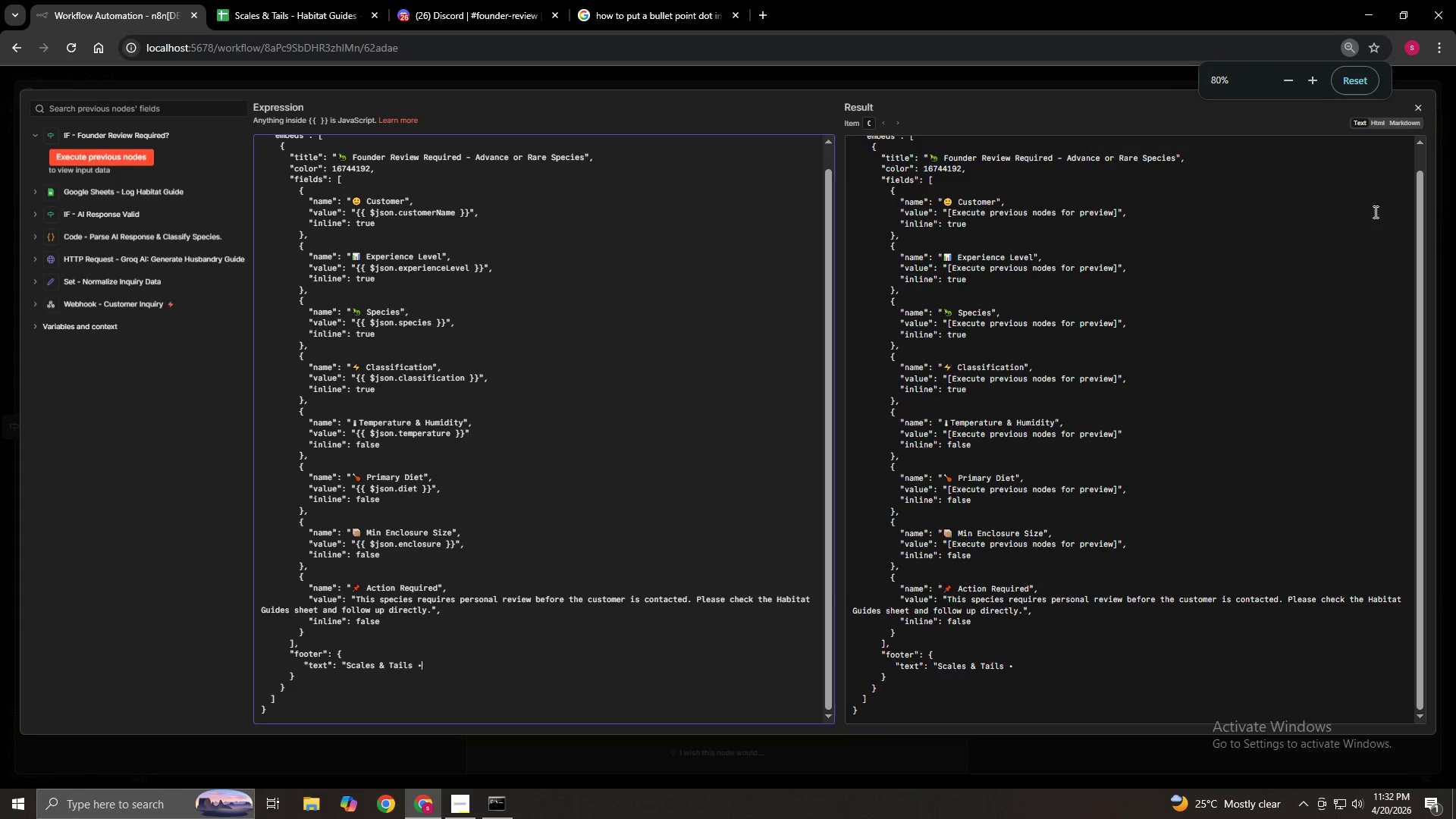 
key(Control+ControlLeft)
 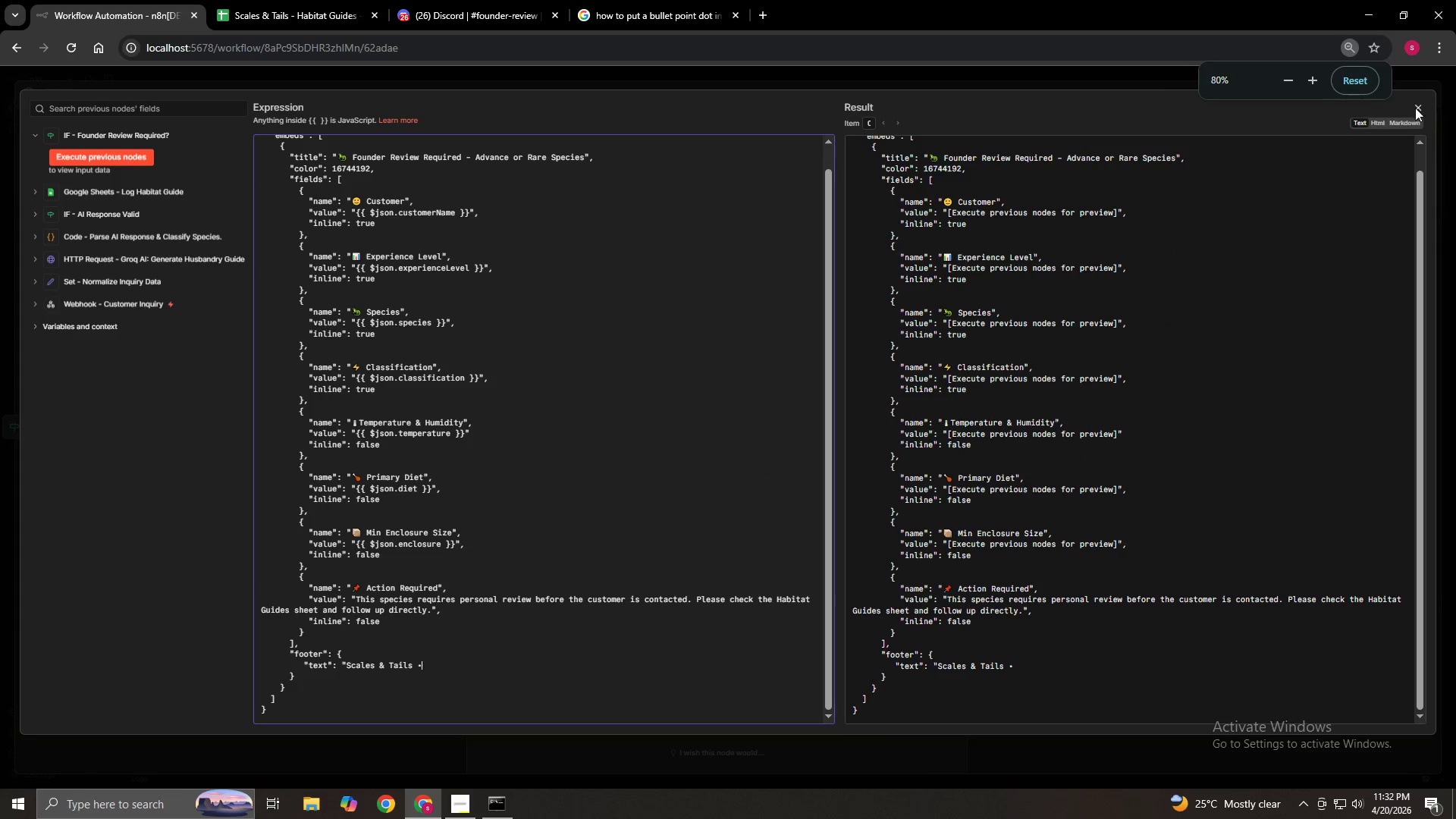 
key(Control+ControlLeft)
 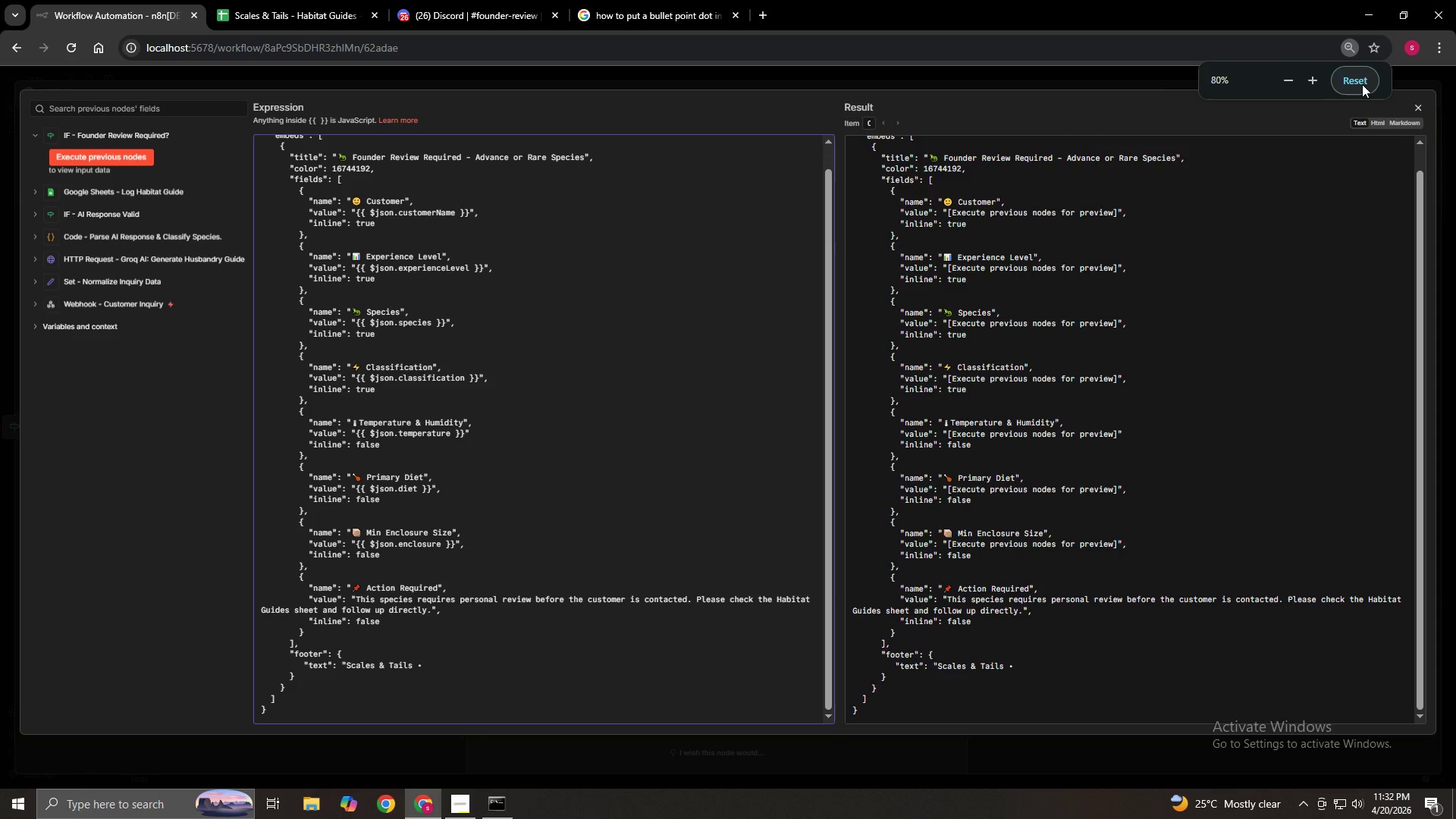 
left_click([1362, 84])
 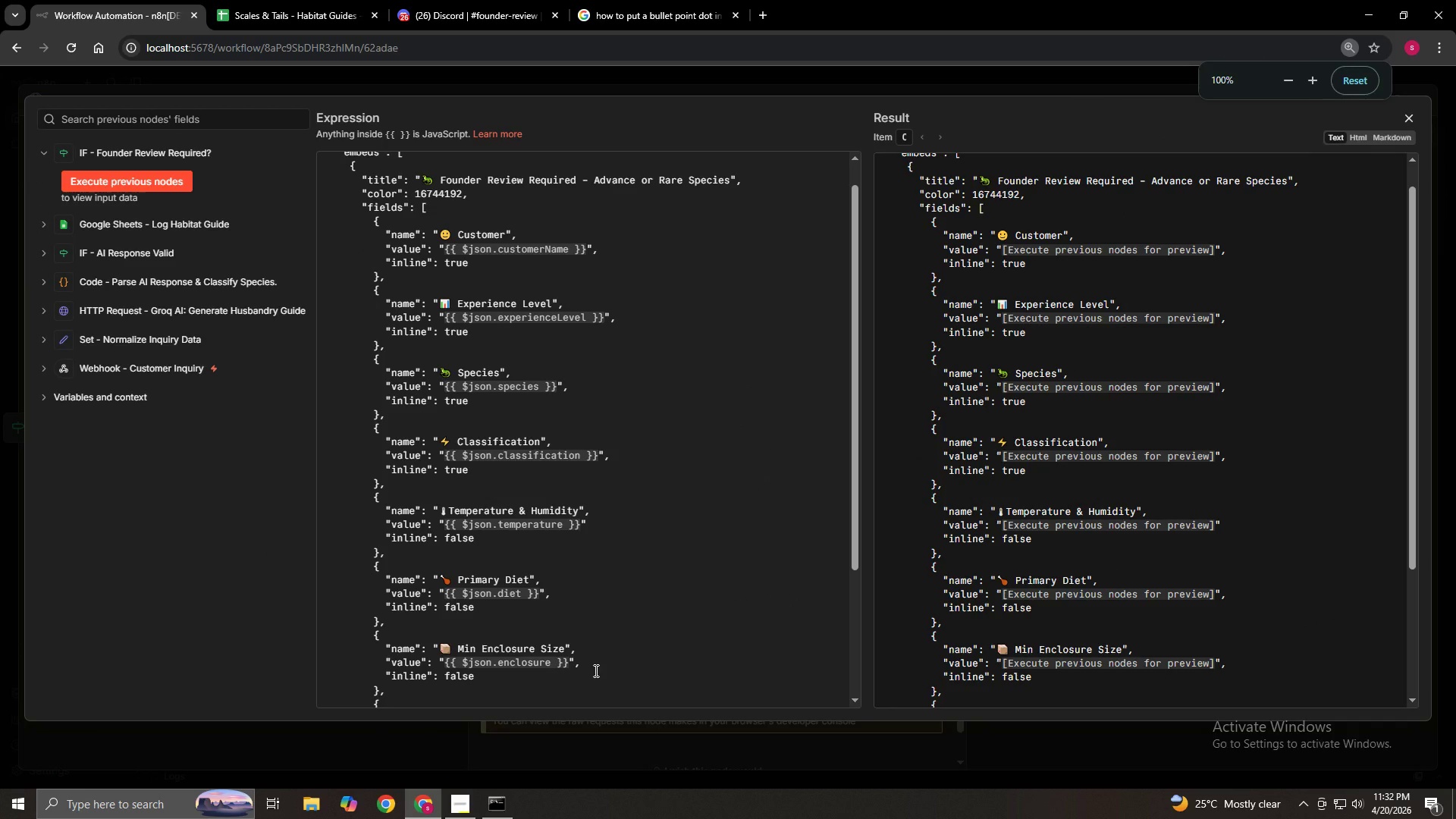 
scroll: coordinate [595, 670], scroll_direction: down, amount: 12.0
 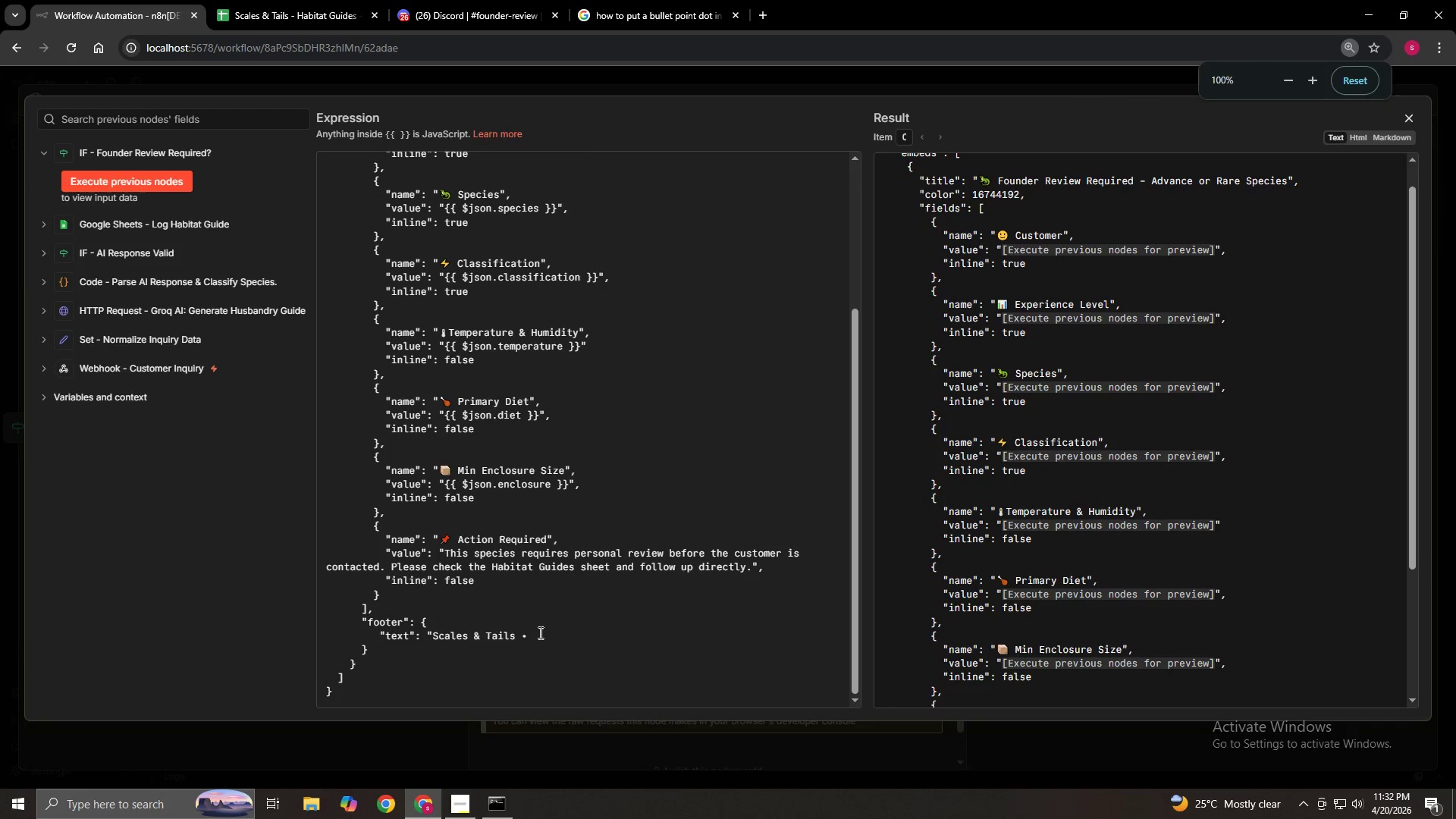 
left_click([544, 632])
 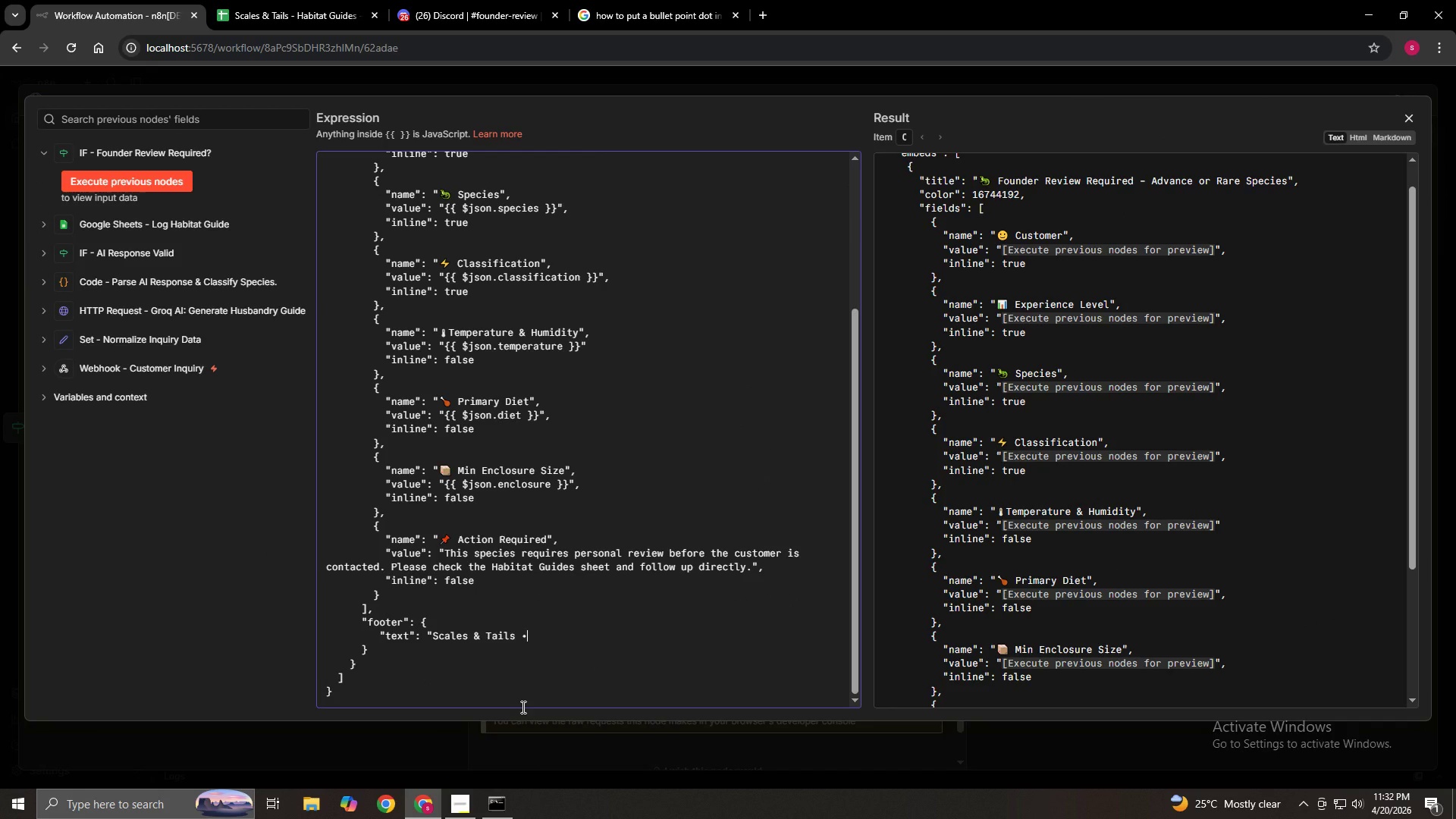 
type( Habitat Guide Assistant")
 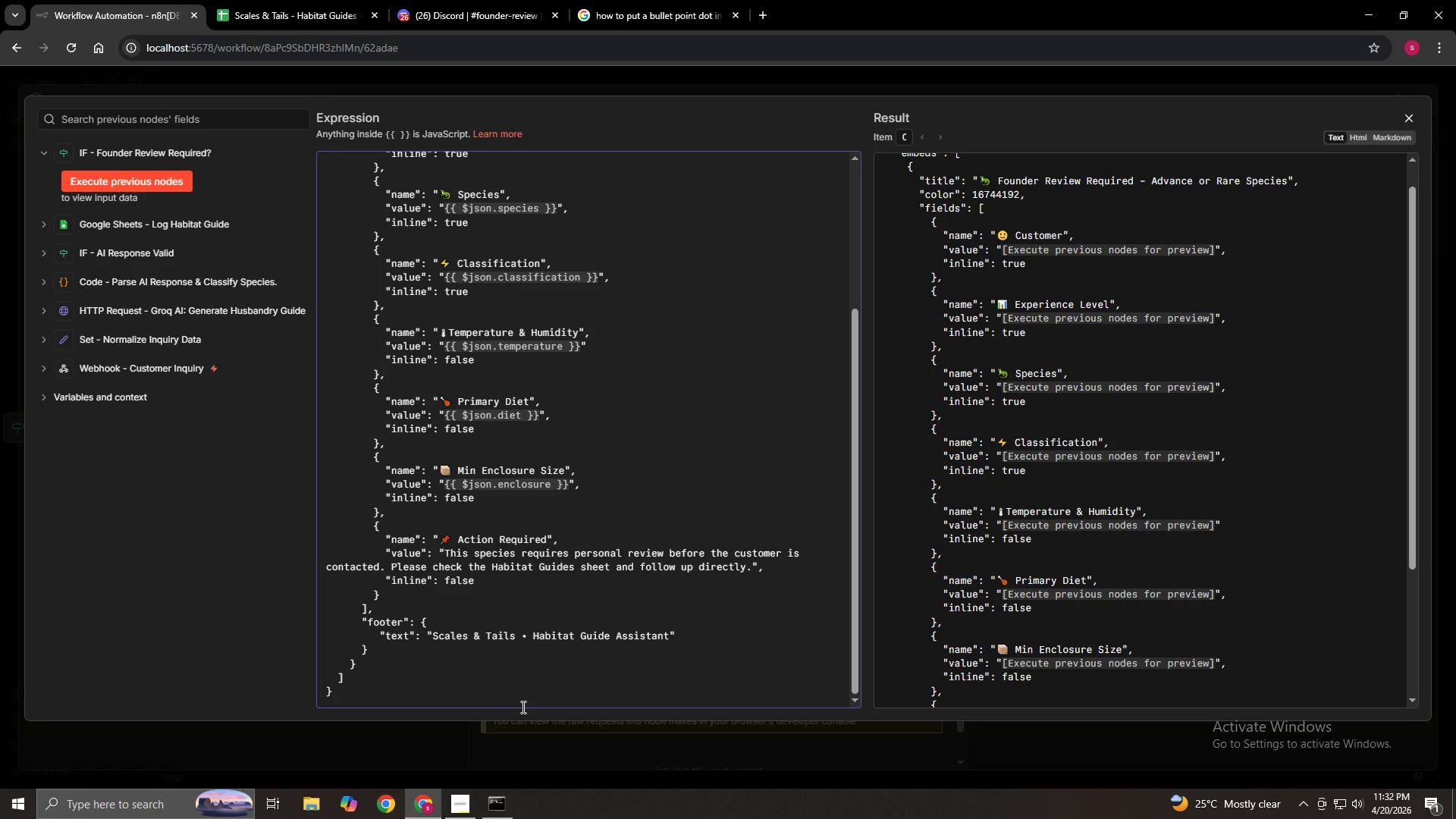 
key(ArrowDown)
 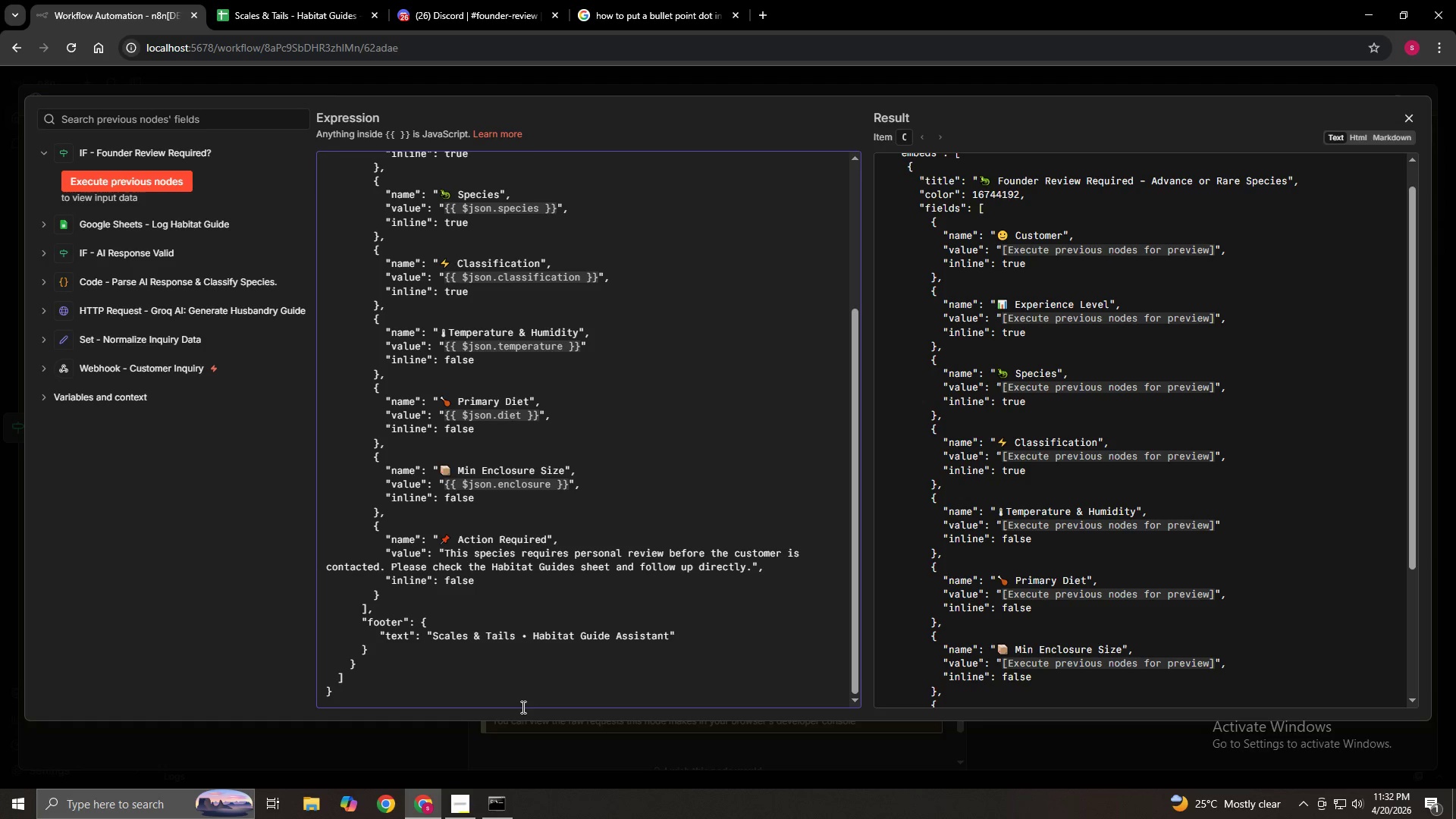 
key(Comma)
 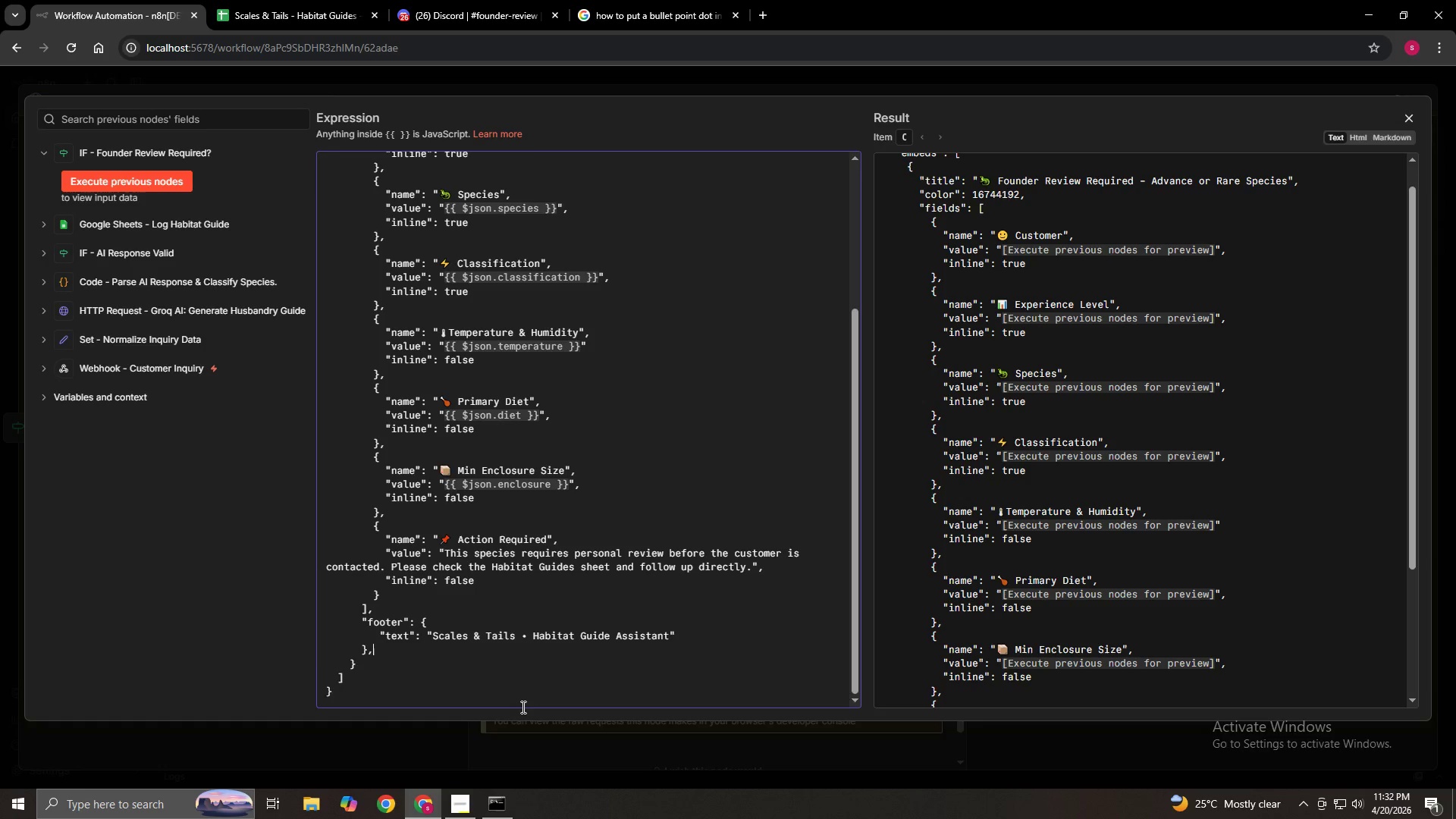 
key(Enter)
 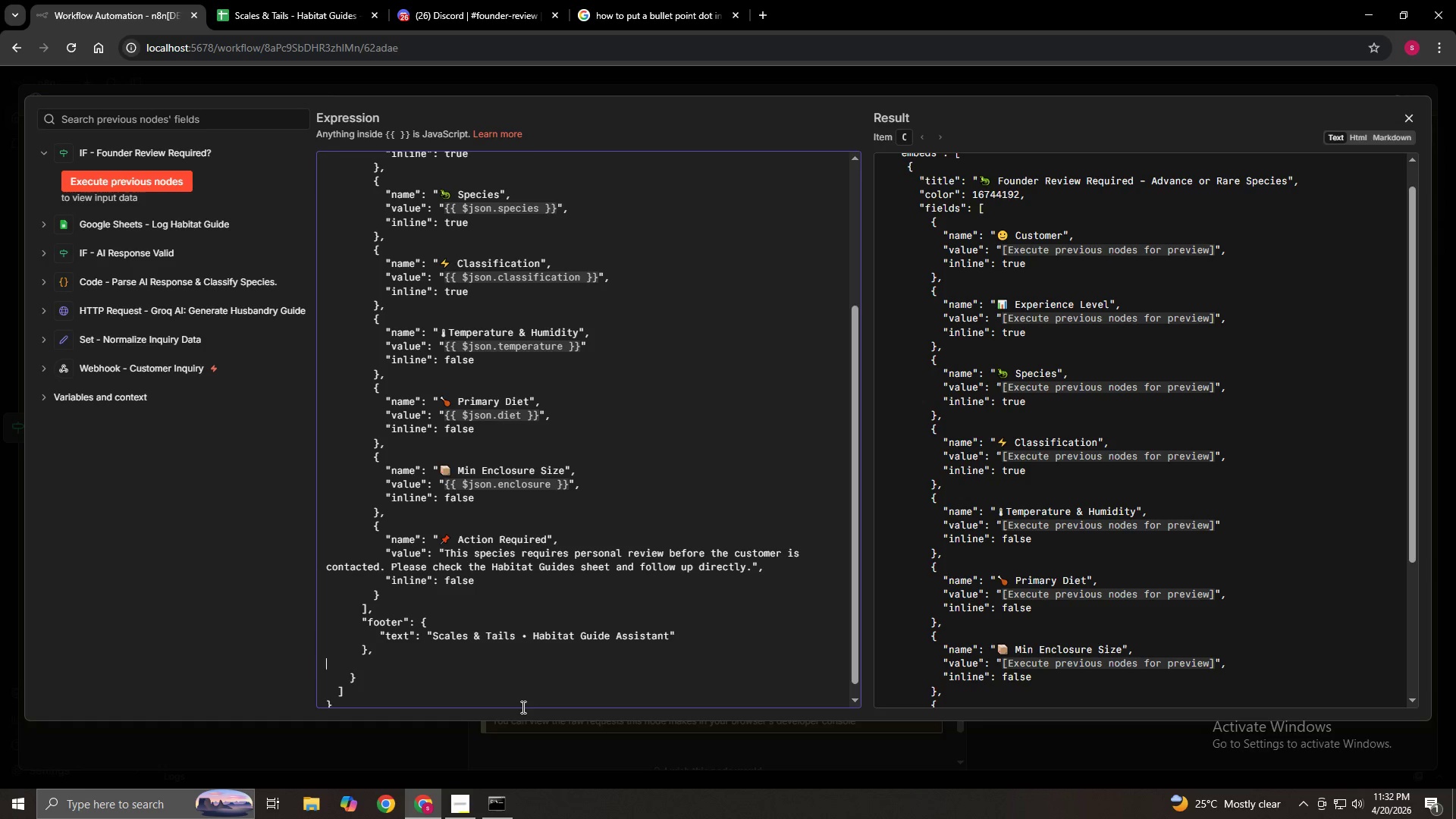 
type(      "timestamp": "{{$now.toISO())
 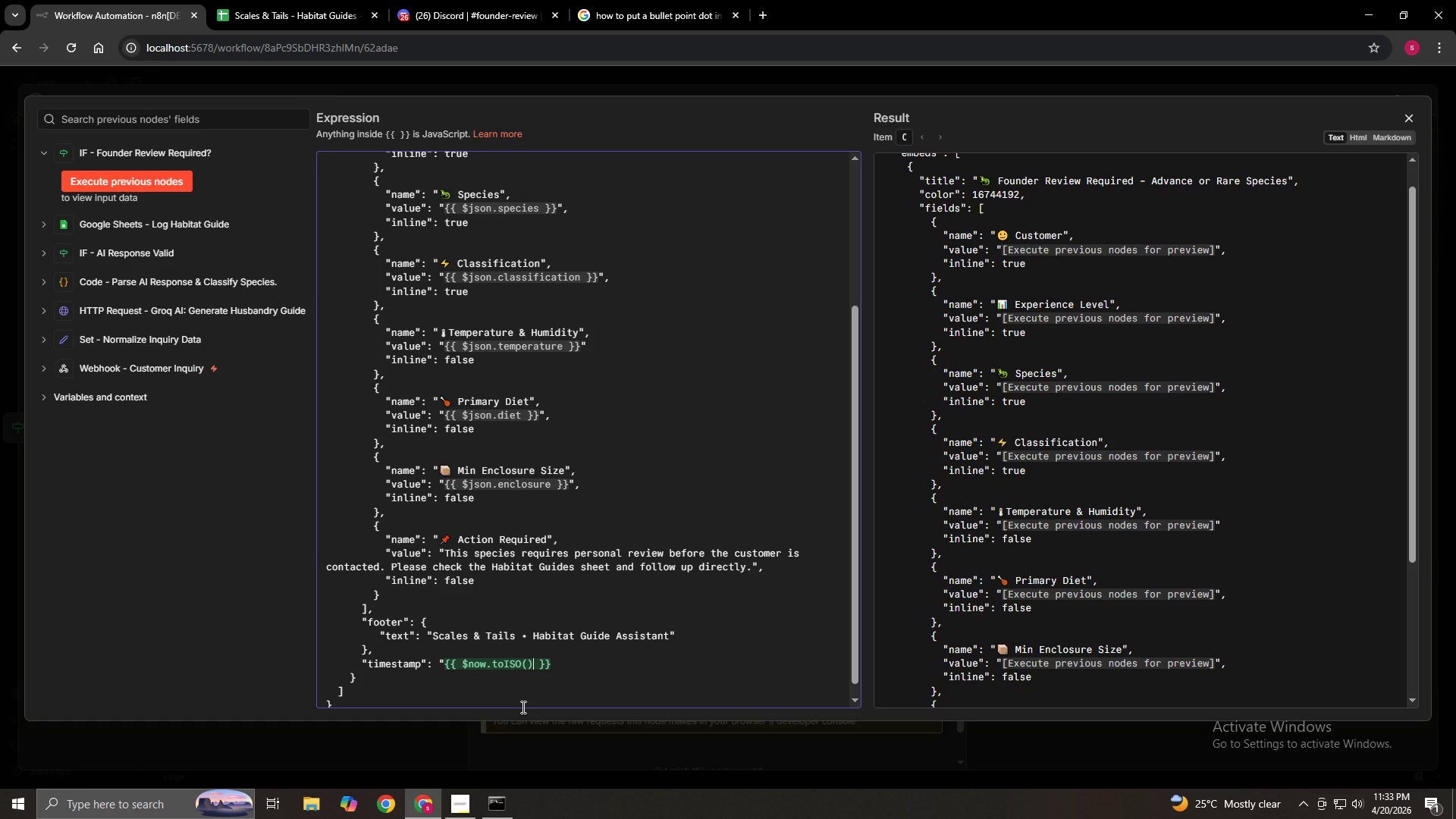 
scroll: coordinate [552, 692], scroll_direction: down, amount: 5.0
 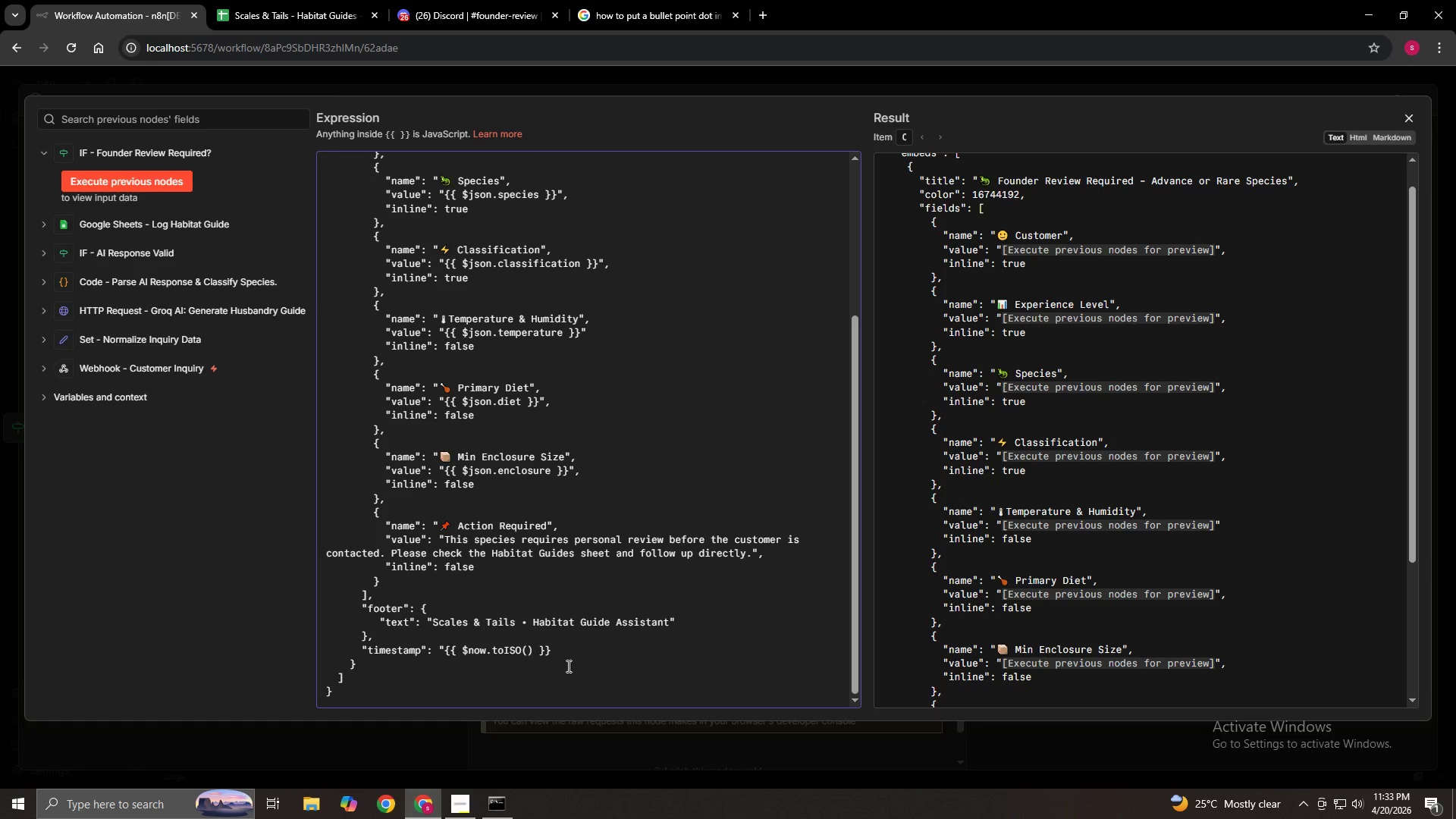 
left_click([566, 662])
 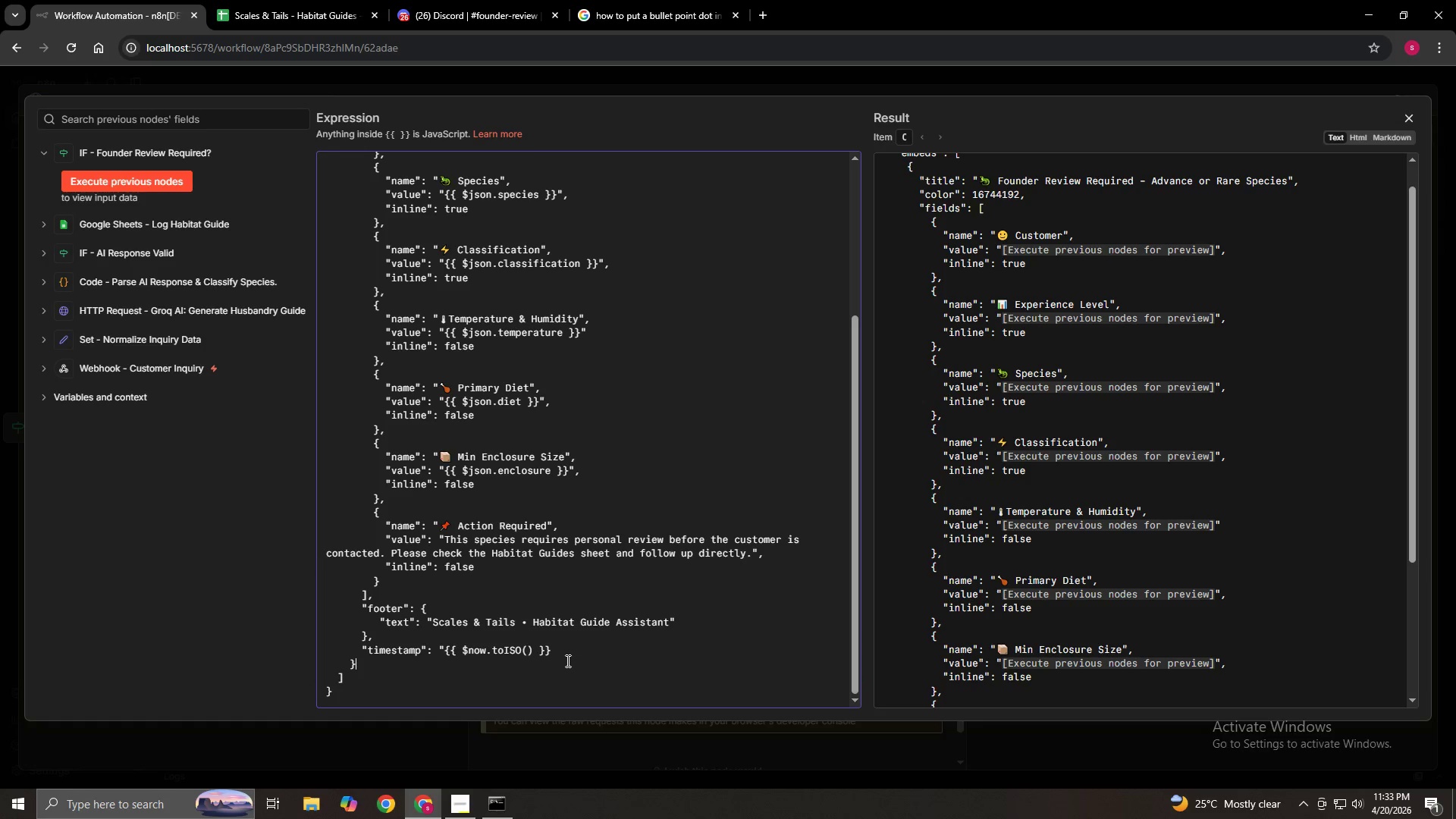 
left_click([563, 645])
 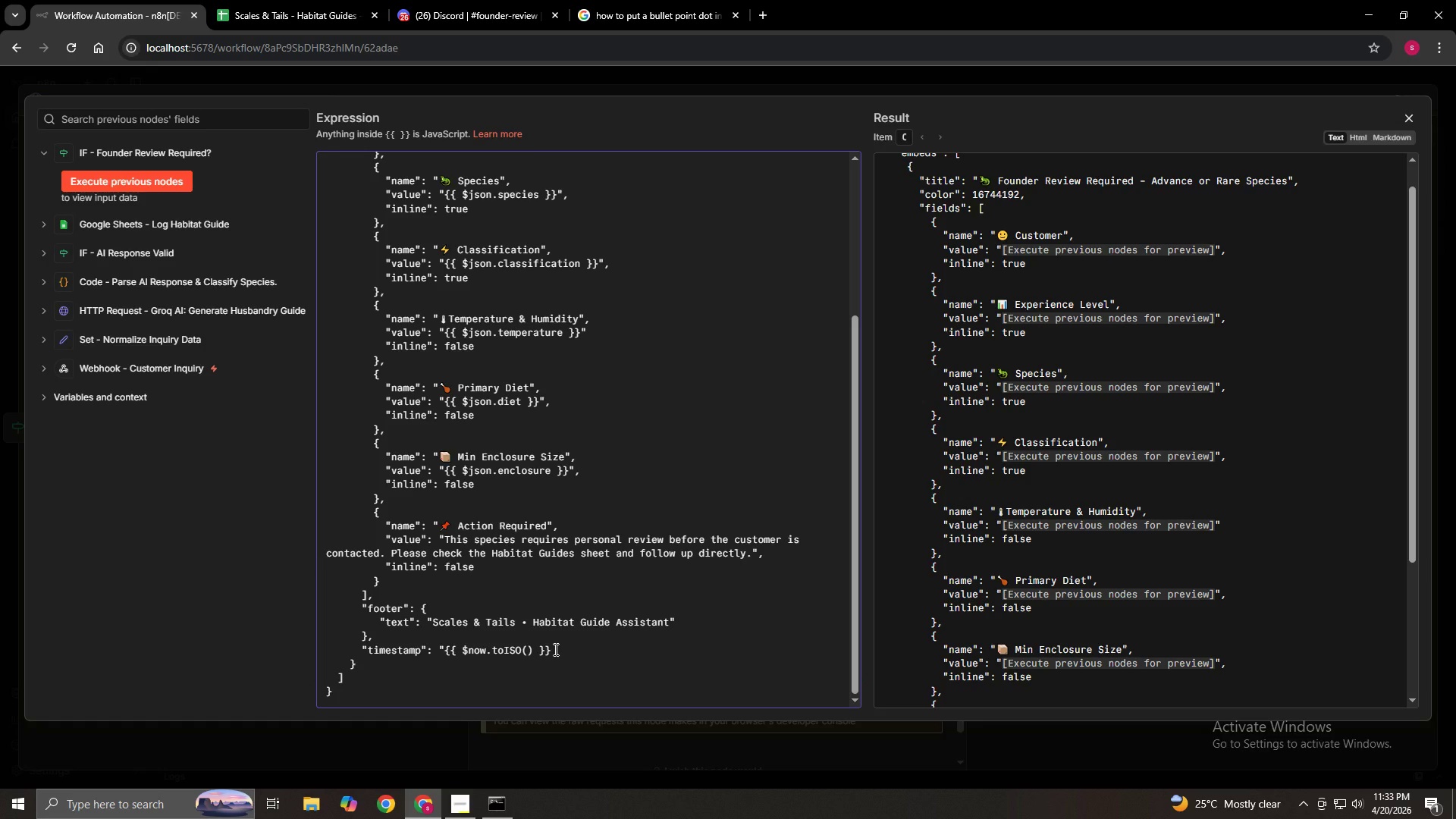 
key(Quote)
 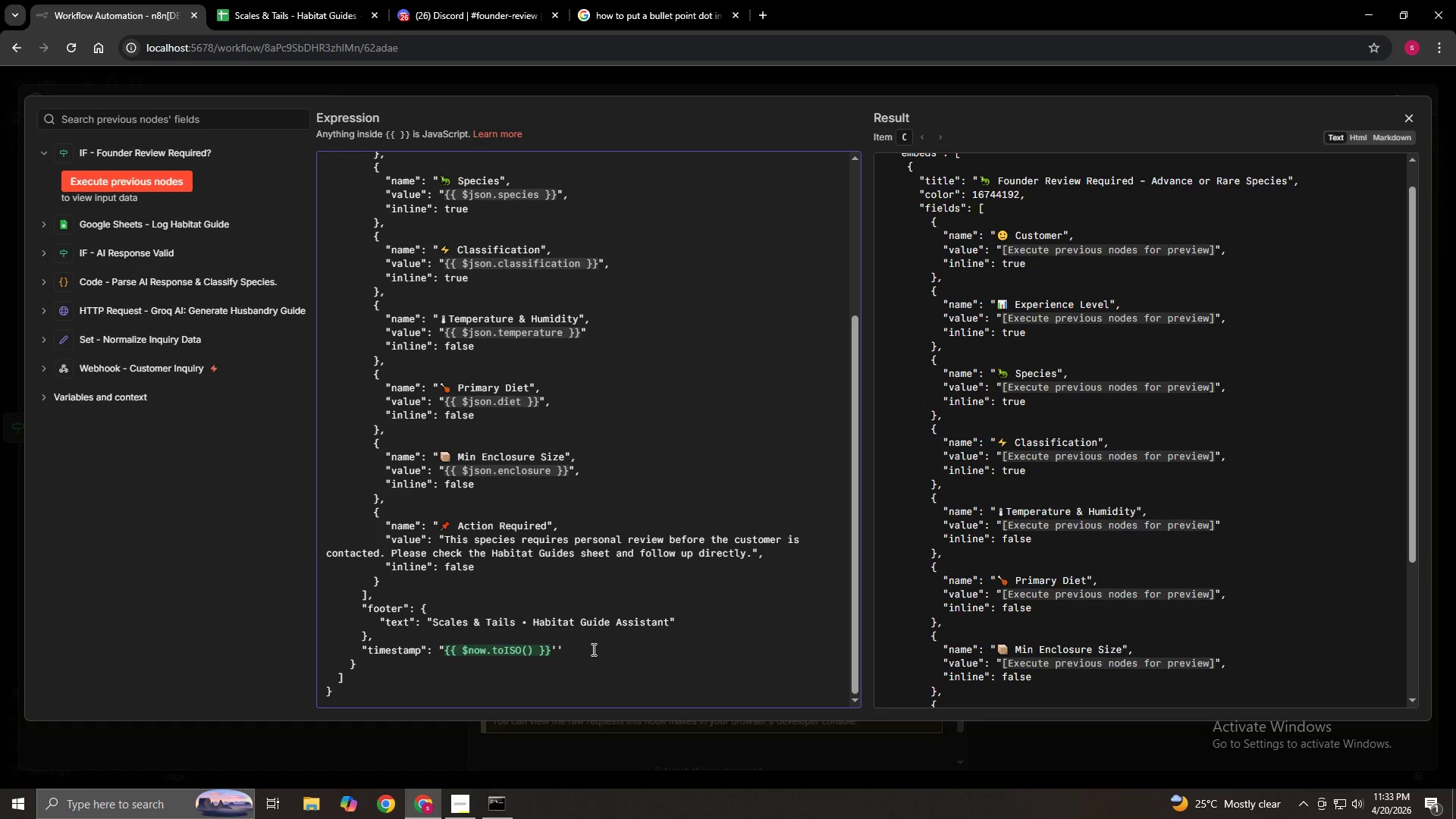 
key(Backspace)
 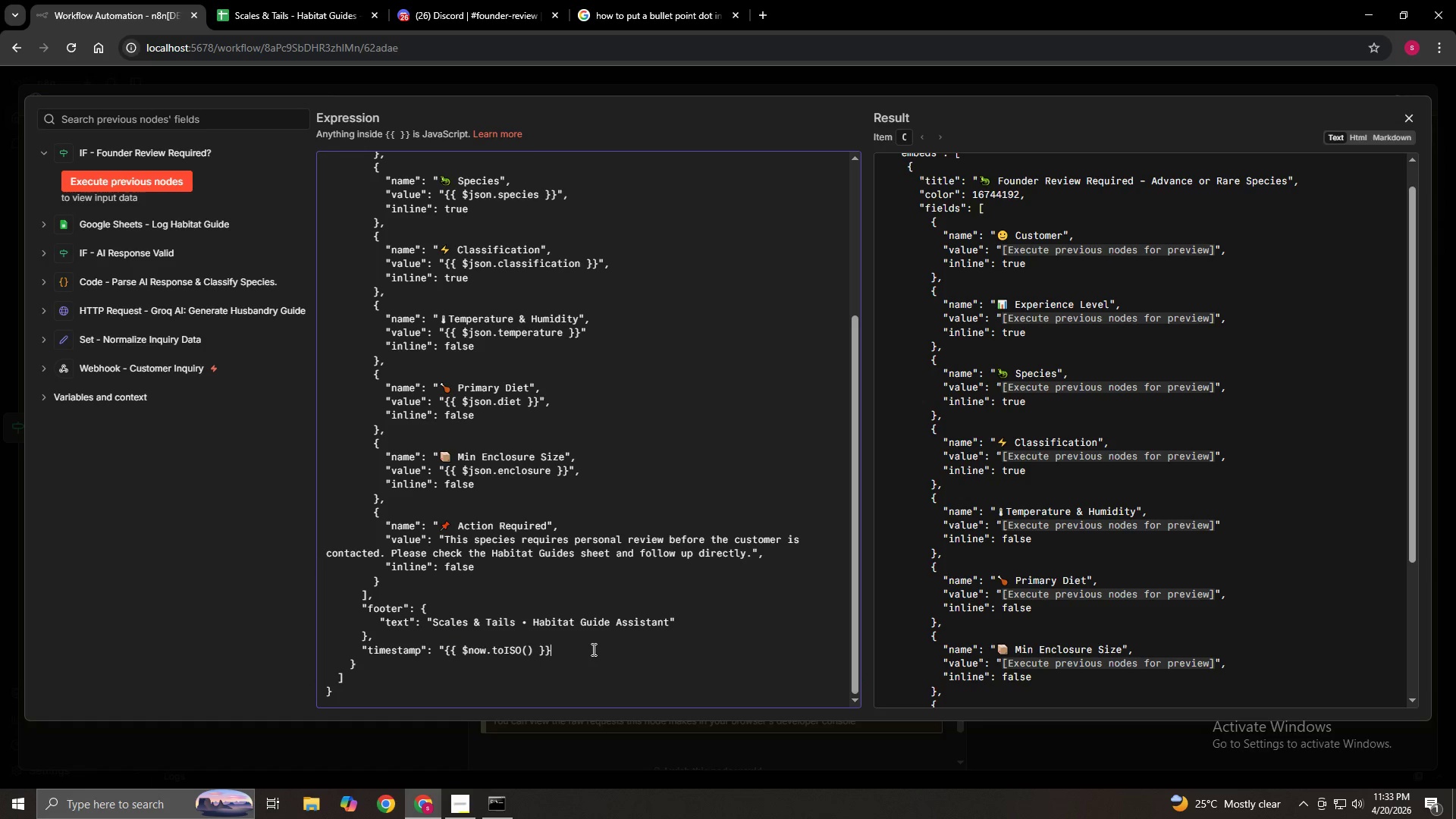 
key(Shift+Quote)
 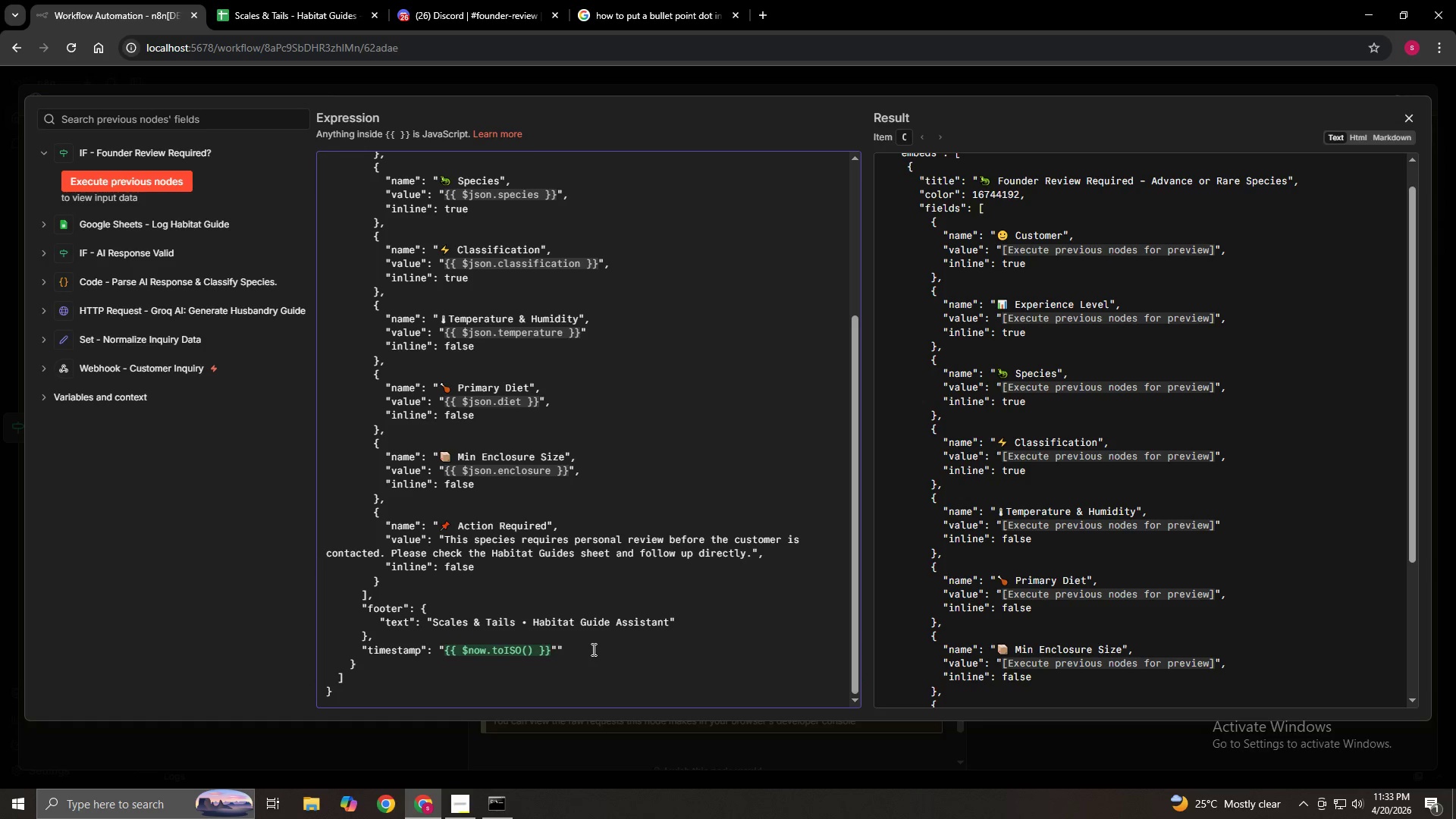 
key(ArrowRight)
 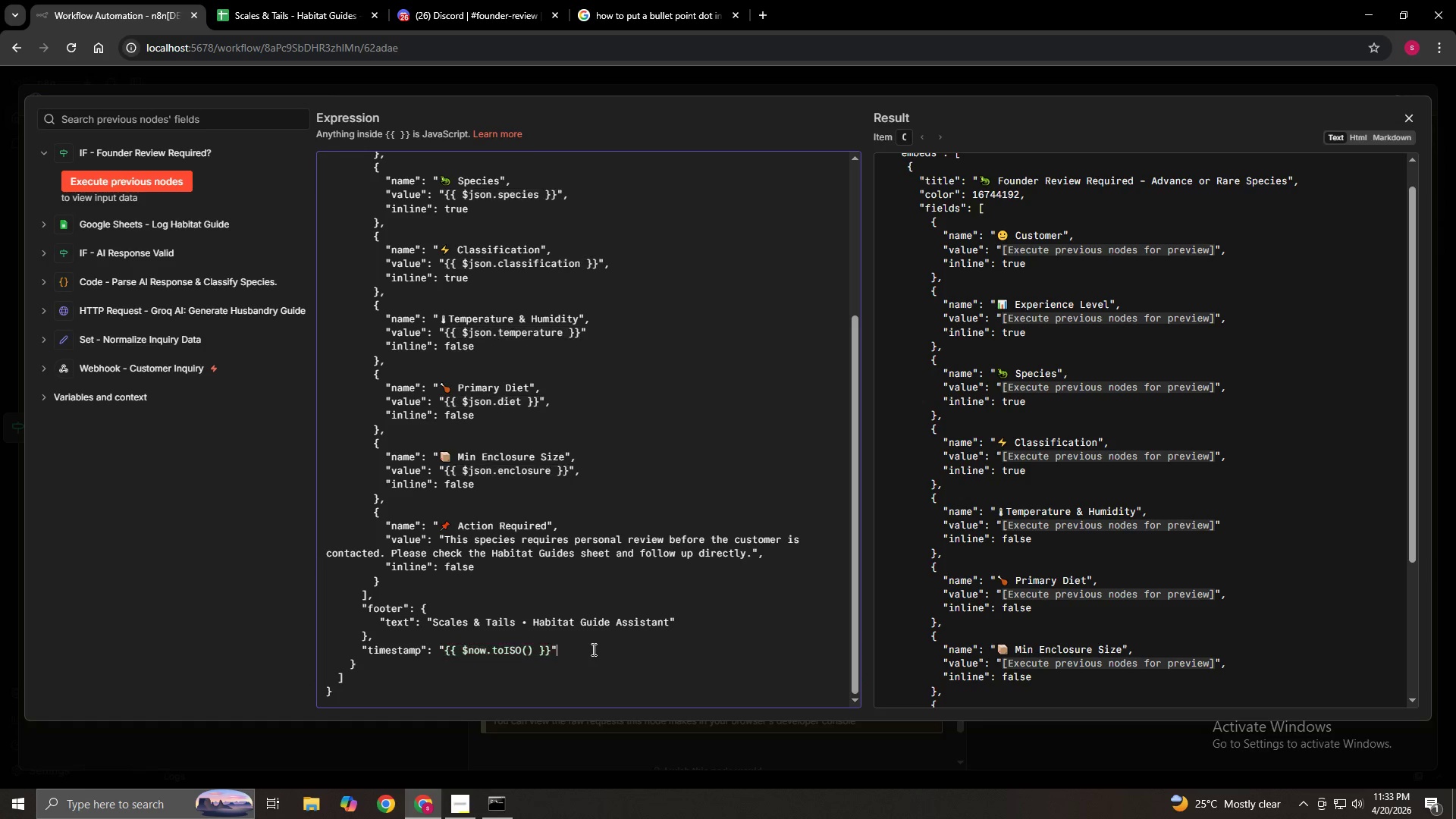 
key(Backspace)
 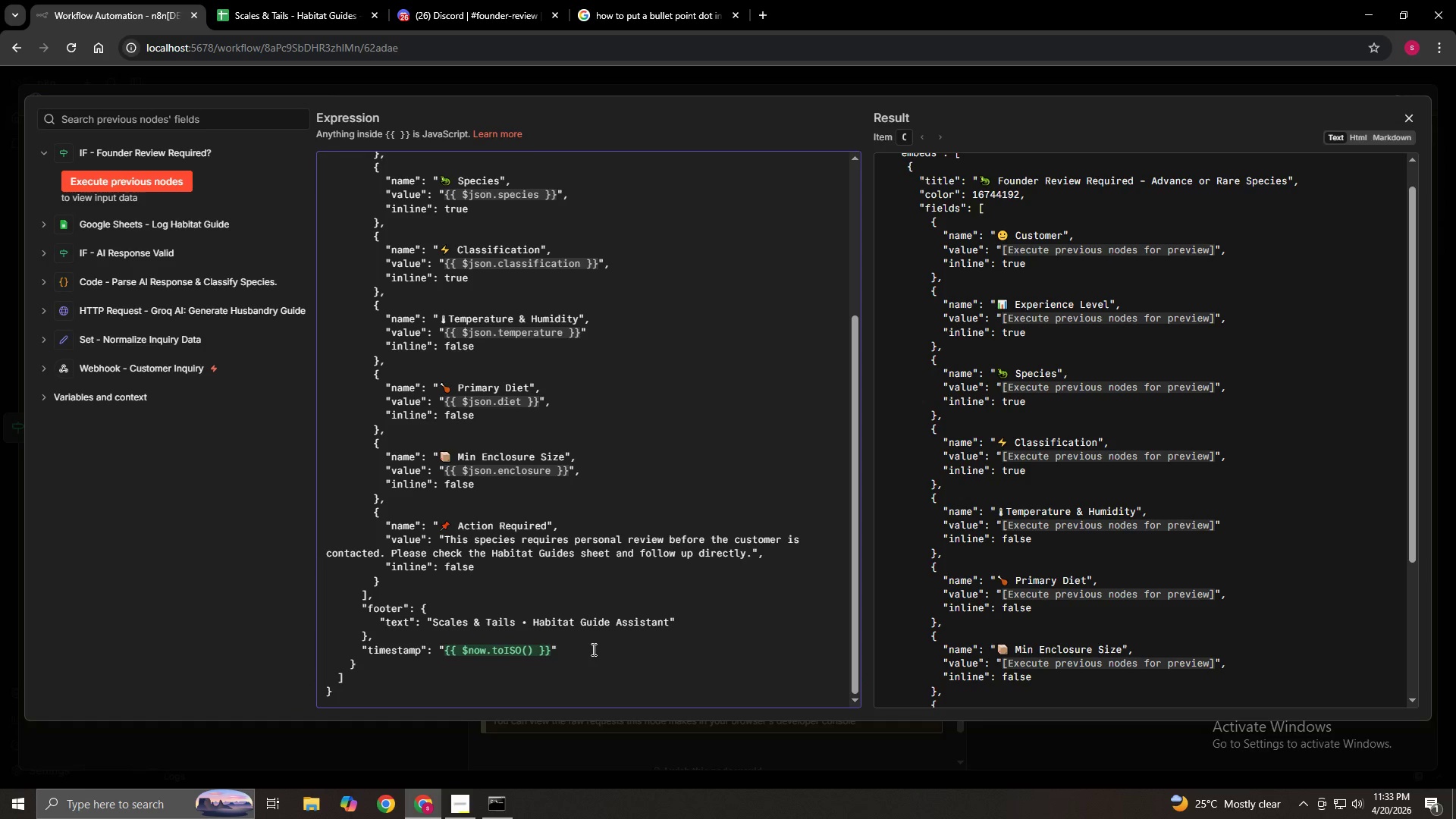 
scroll: coordinate [592, 649], scroll_direction: down, amount: 2.0
 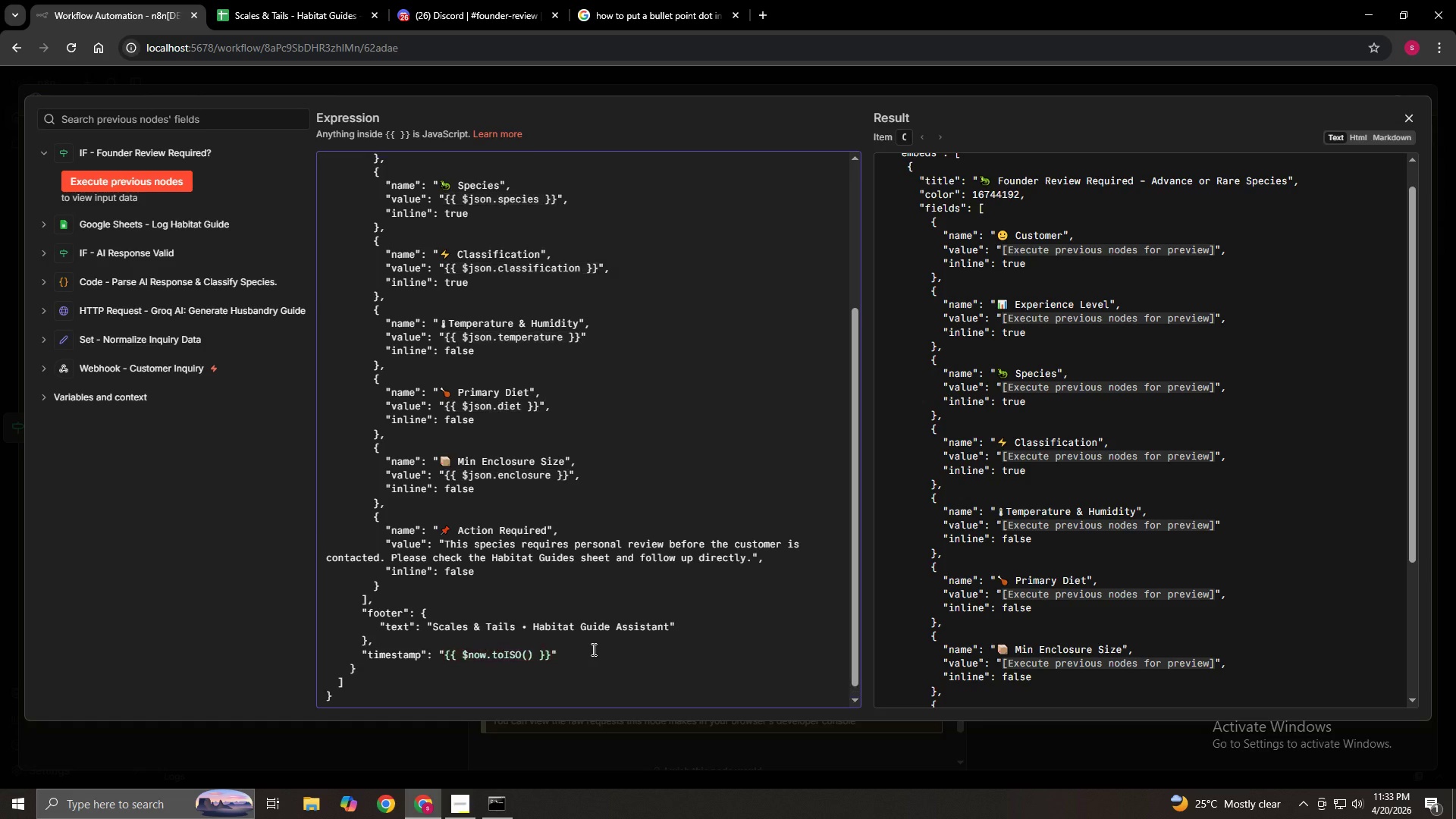 
scroll: coordinate [592, 649], scroll_direction: up, amount: 5.0
 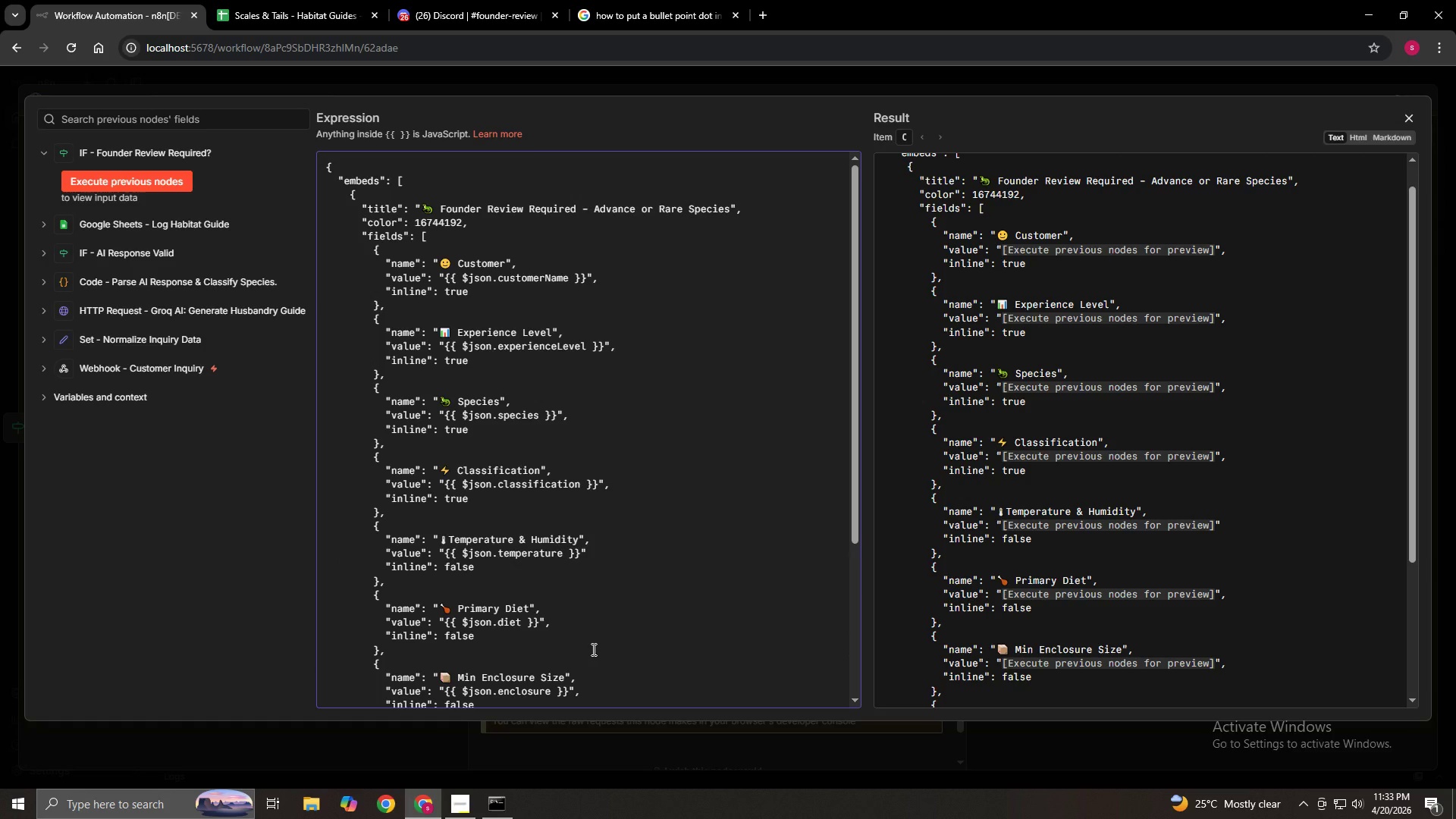 
wait(10.09)
 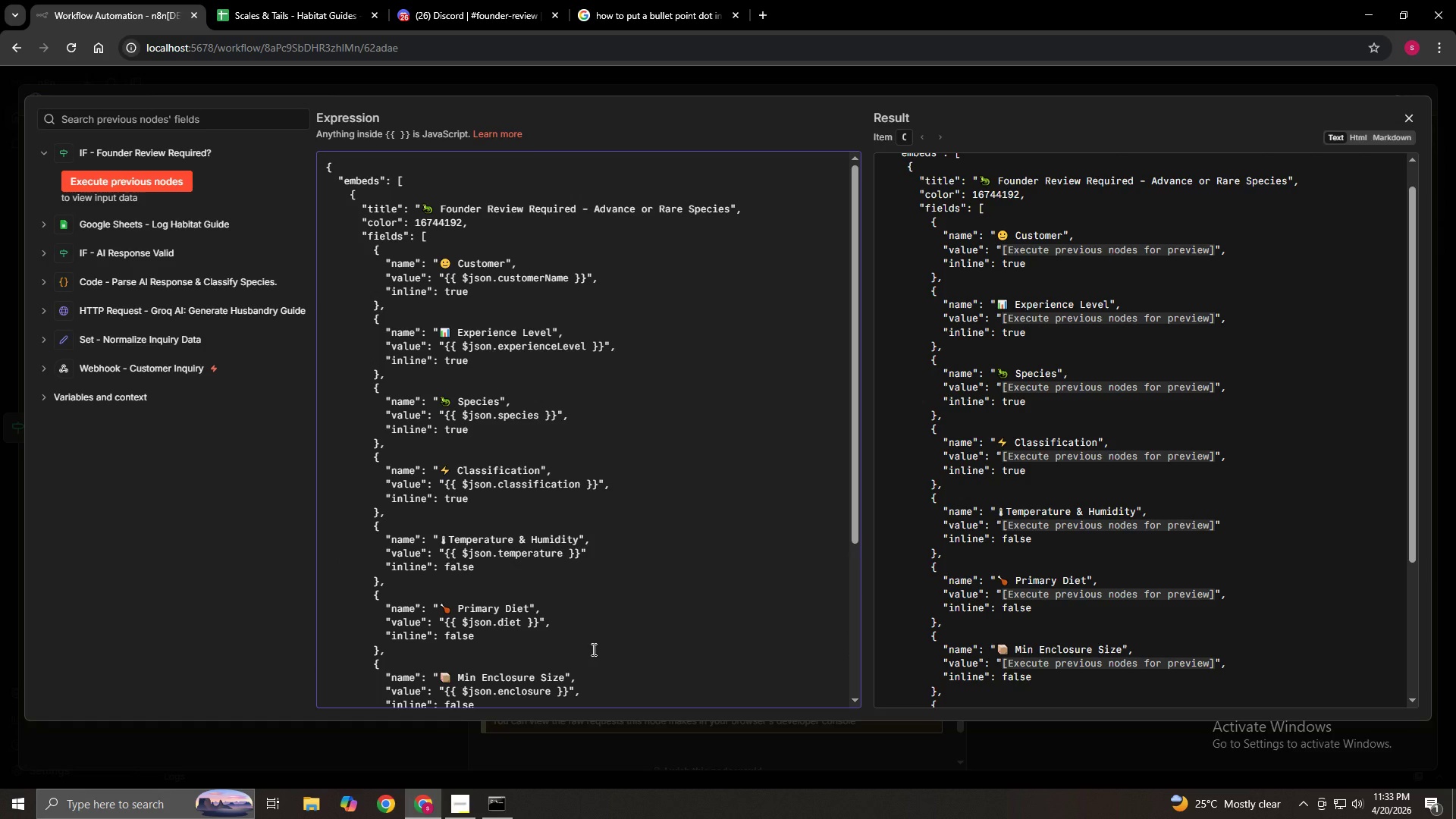 
left_click([1414, 111])
 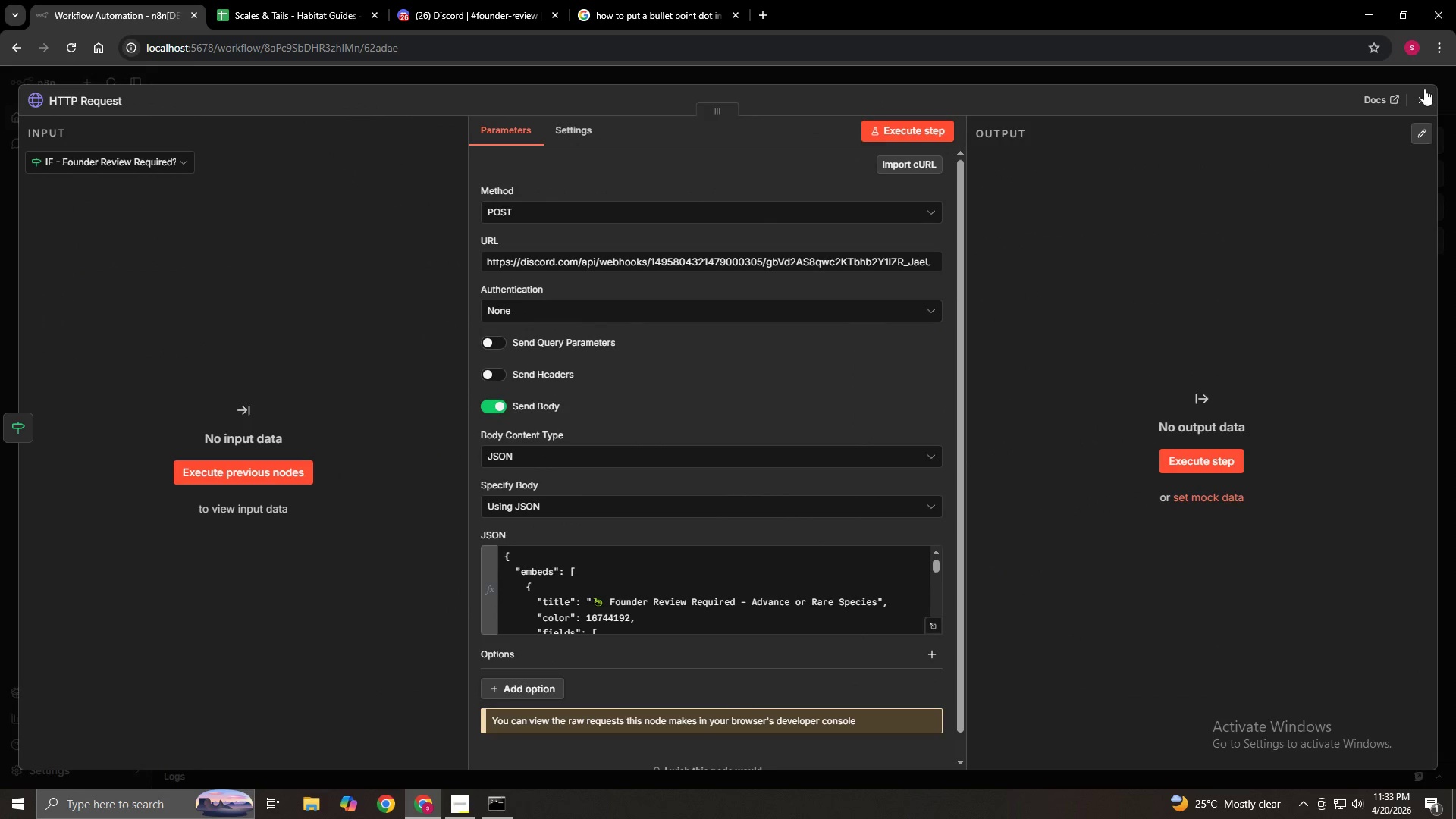 
left_click([1423, 93])
 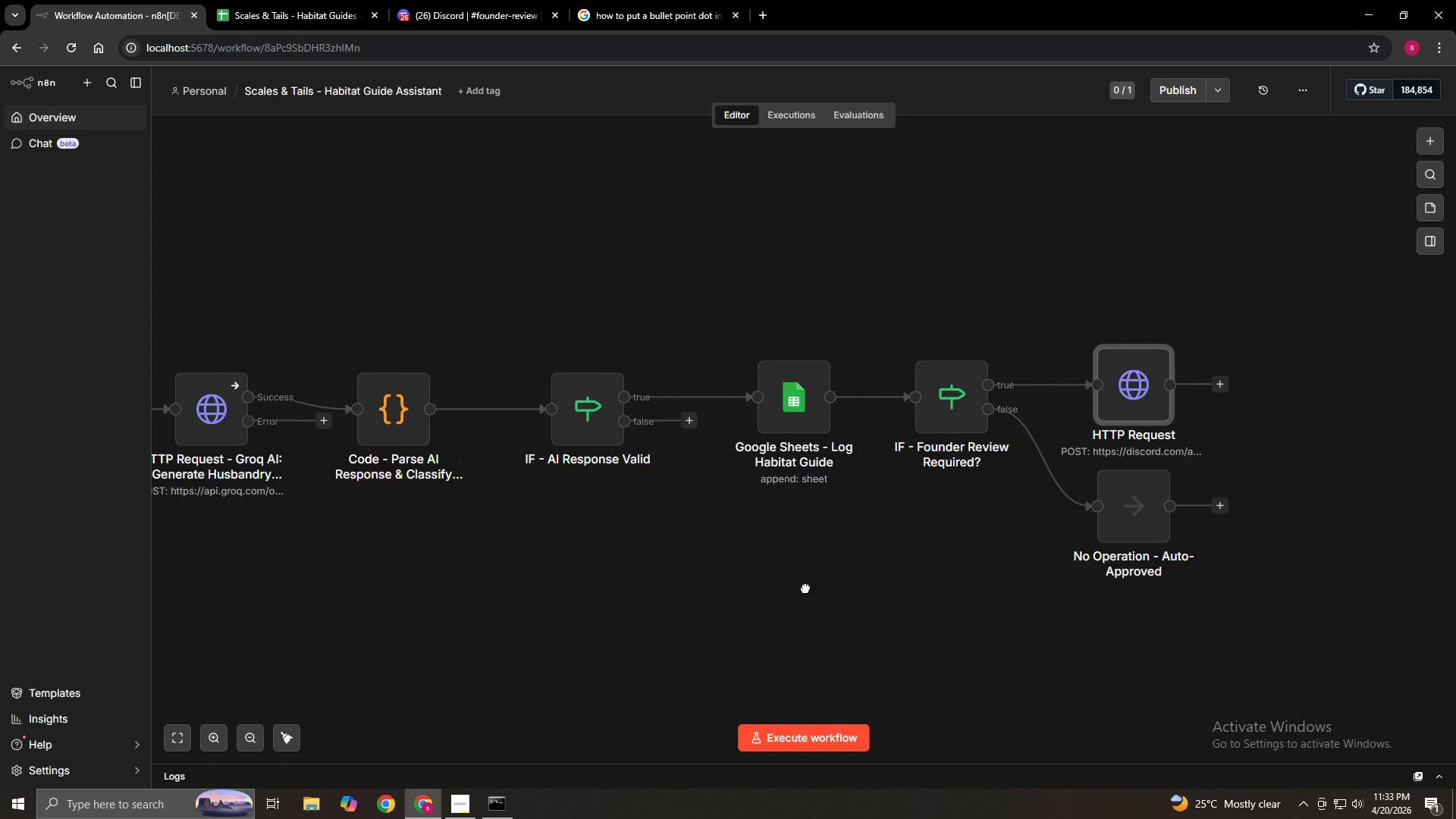 
wait(8.97)
 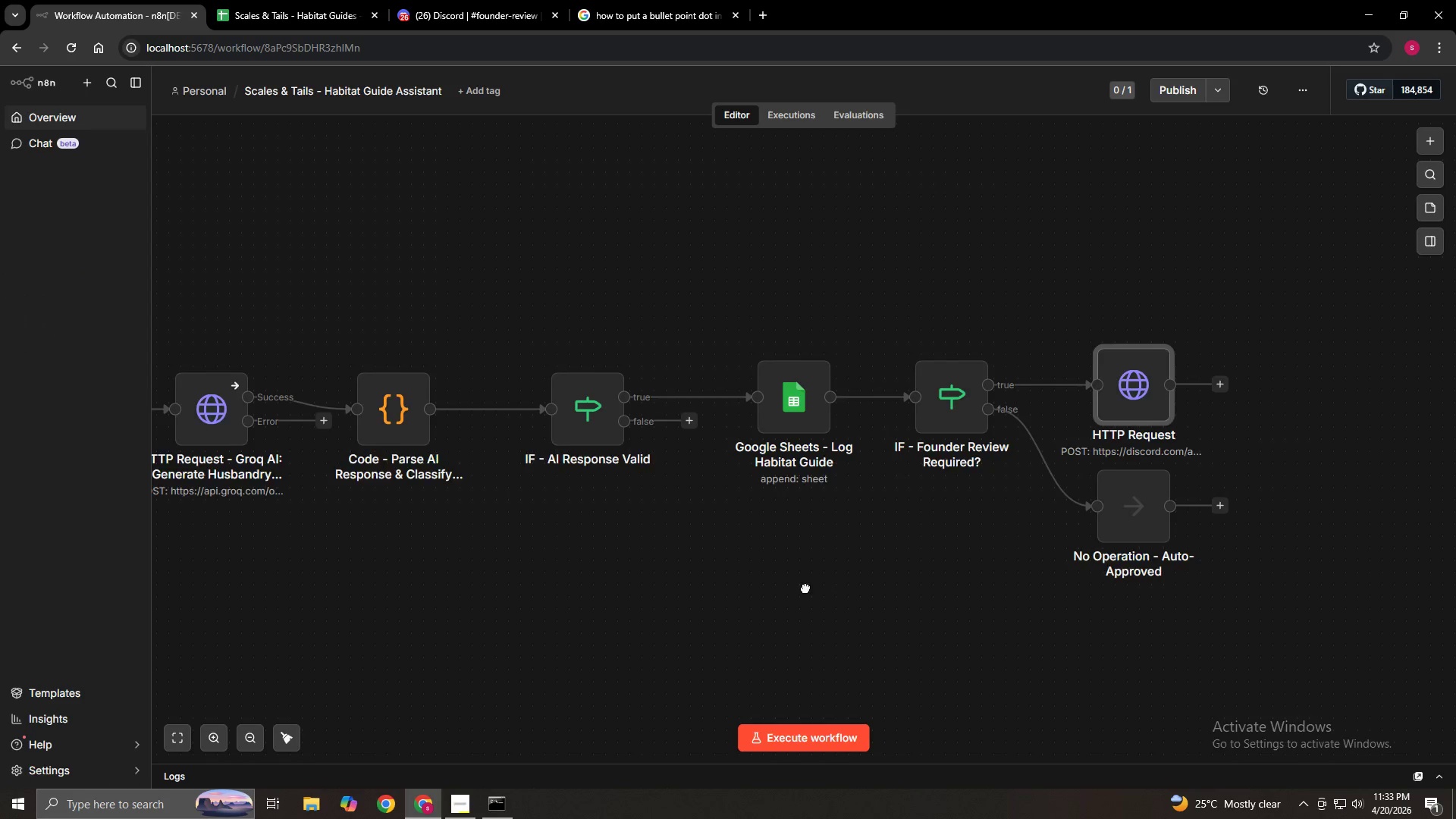 
left_click([877, 288])
 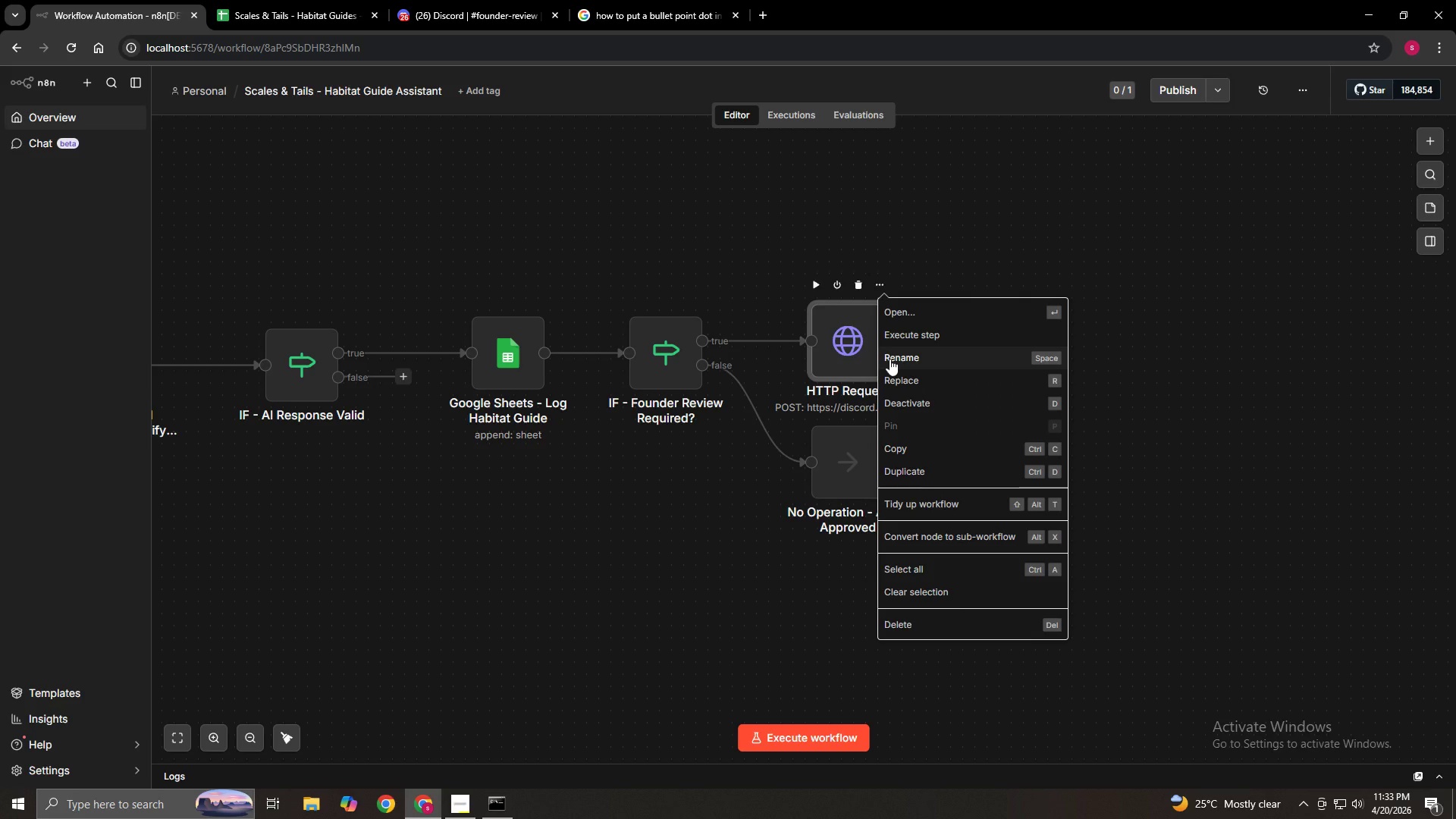 
left_click([890, 359])
 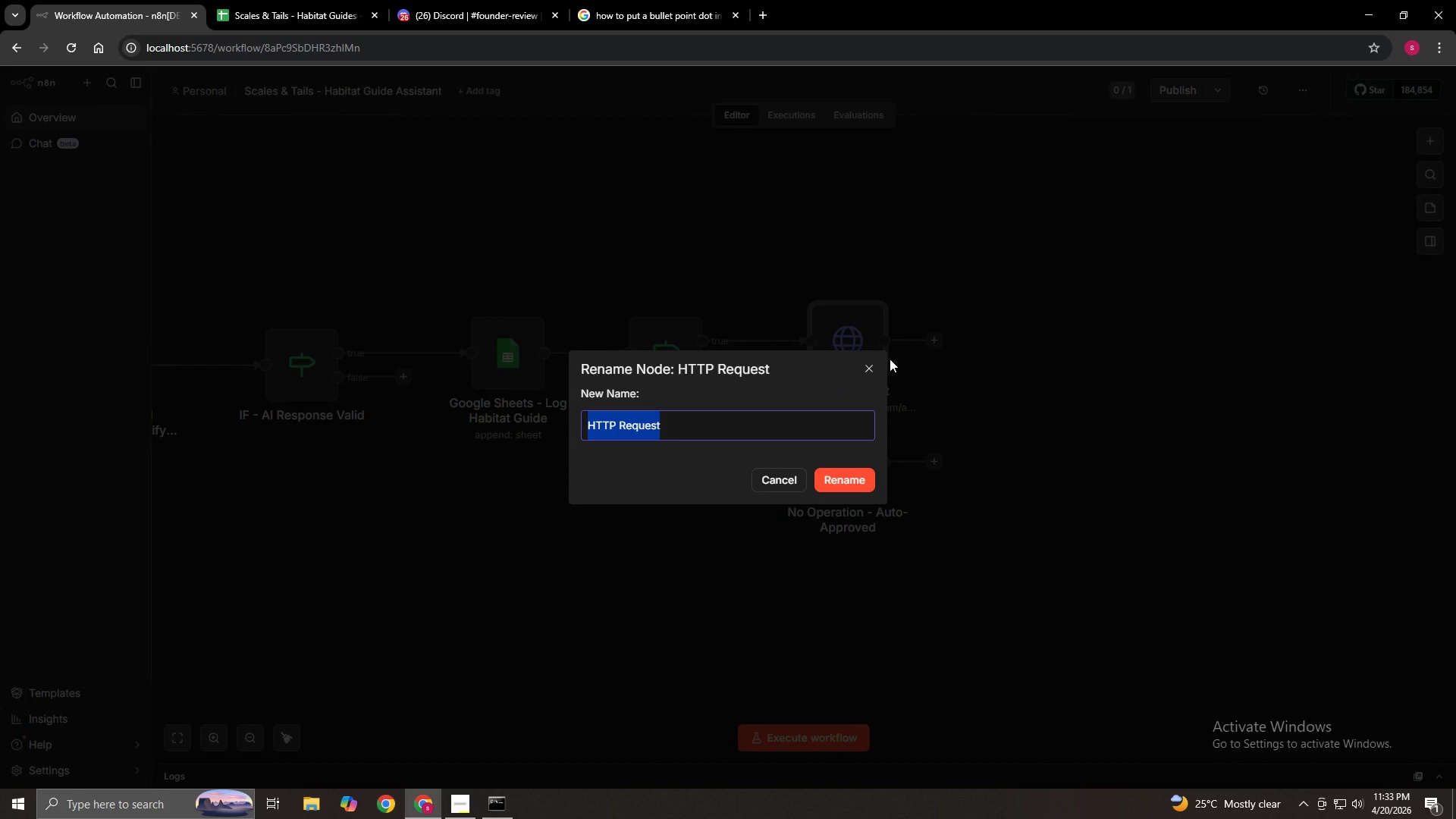 
wait(6.69)
 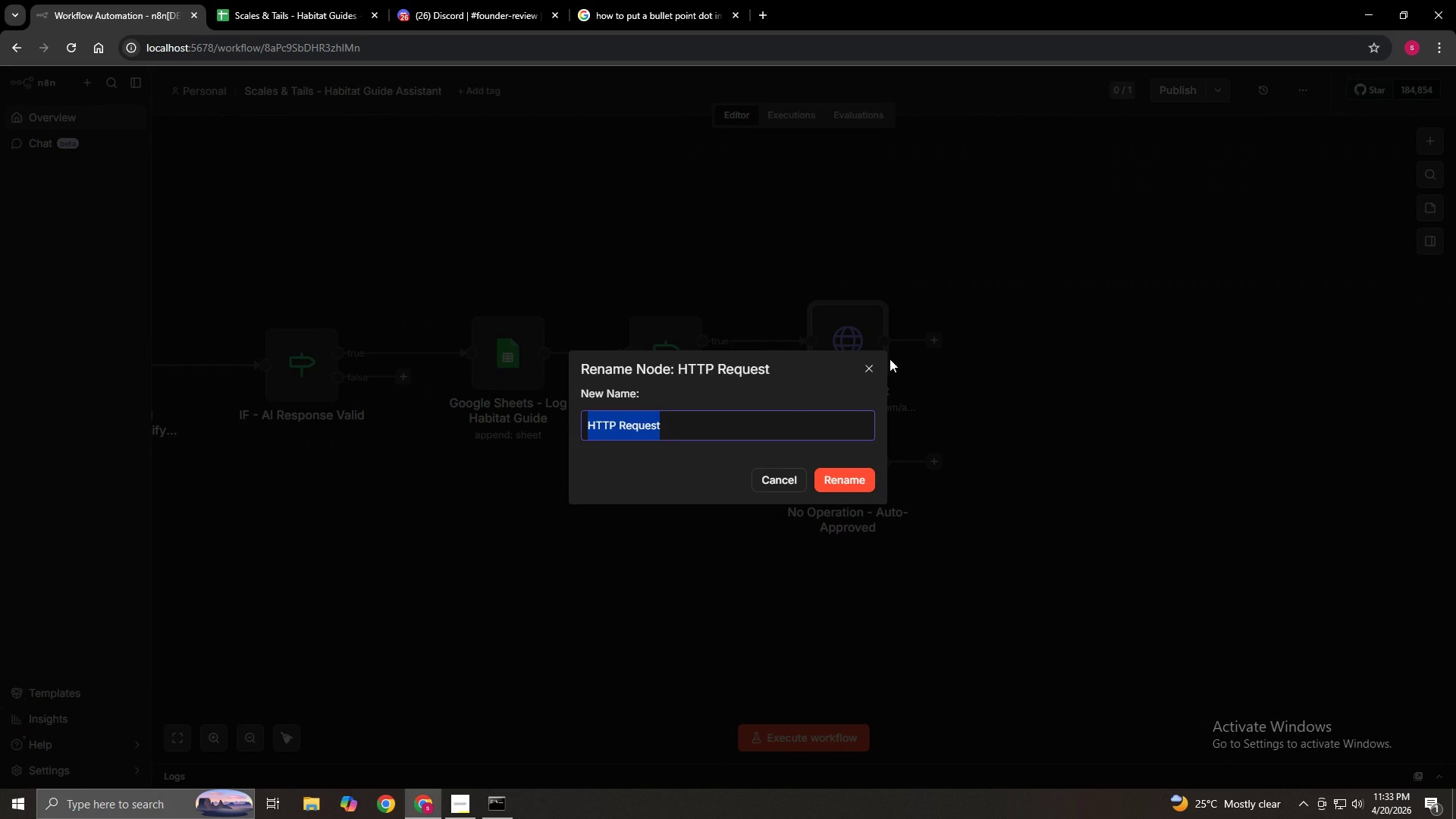 
key(Backspace)
key(Backspace)
type(Discord - Founder Review Alert)
 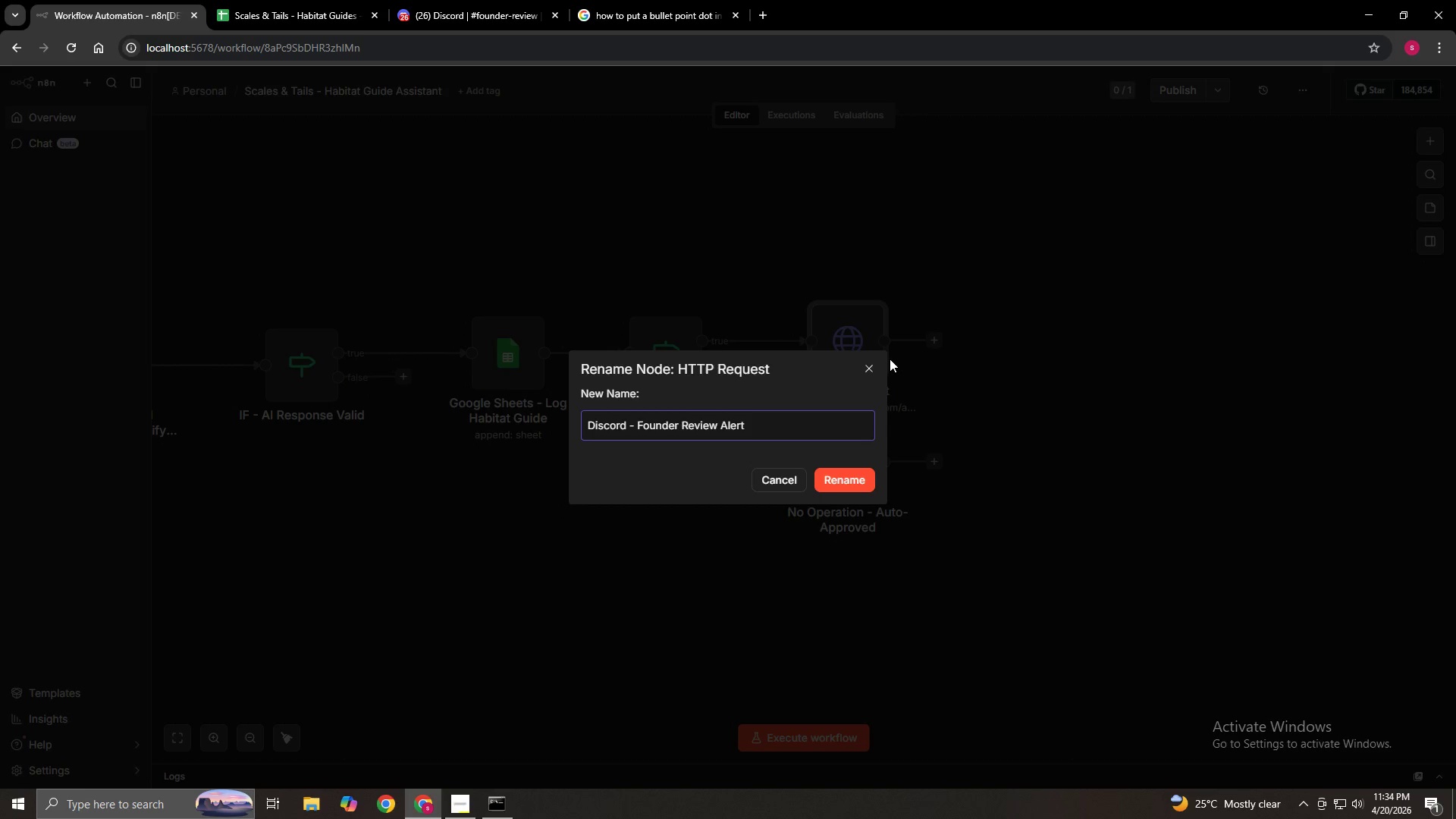 
left_click([828, 478])
 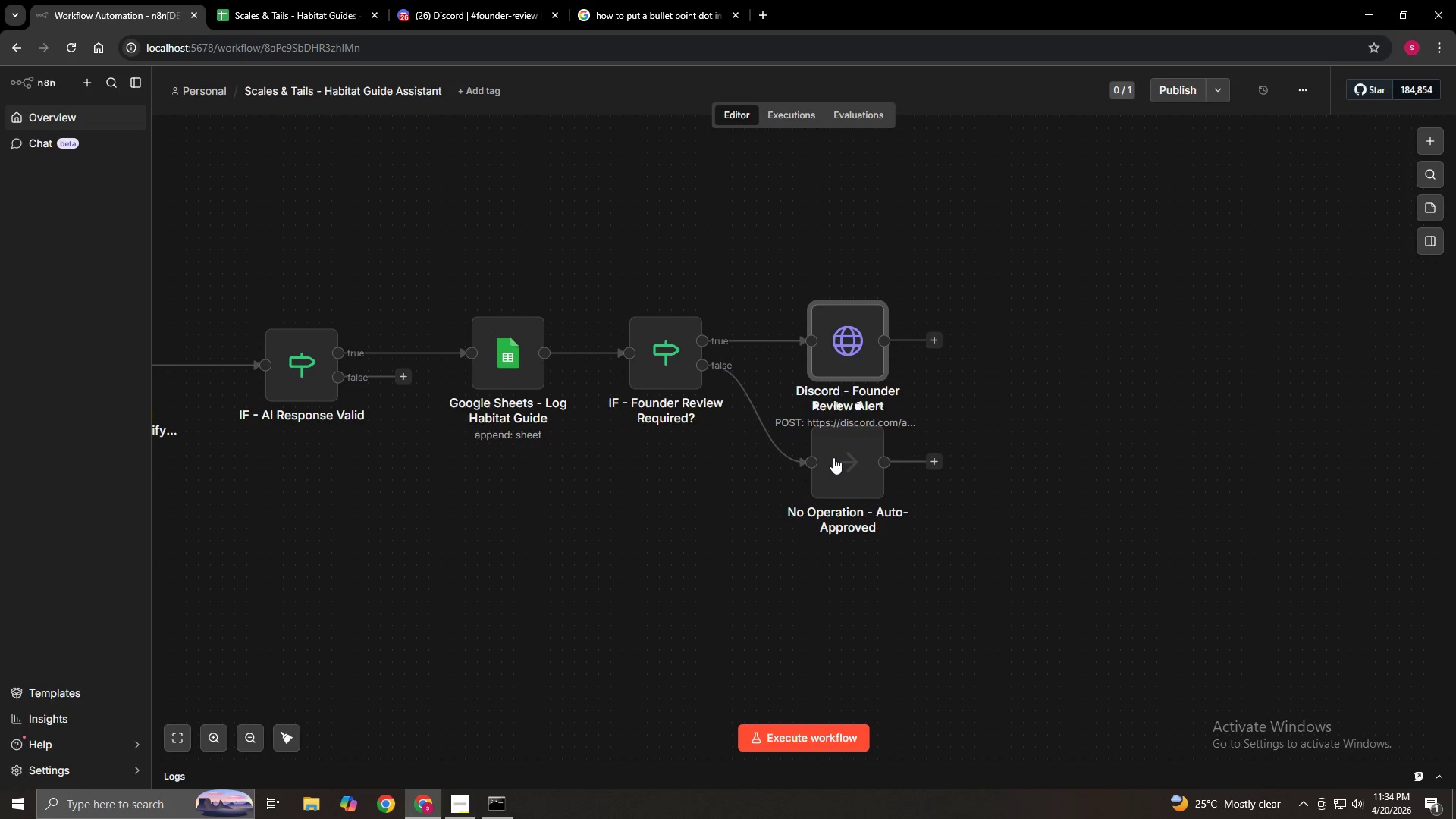 
left_click_drag(start_coordinate=[833, 457], to_coordinate=[653, 542])
 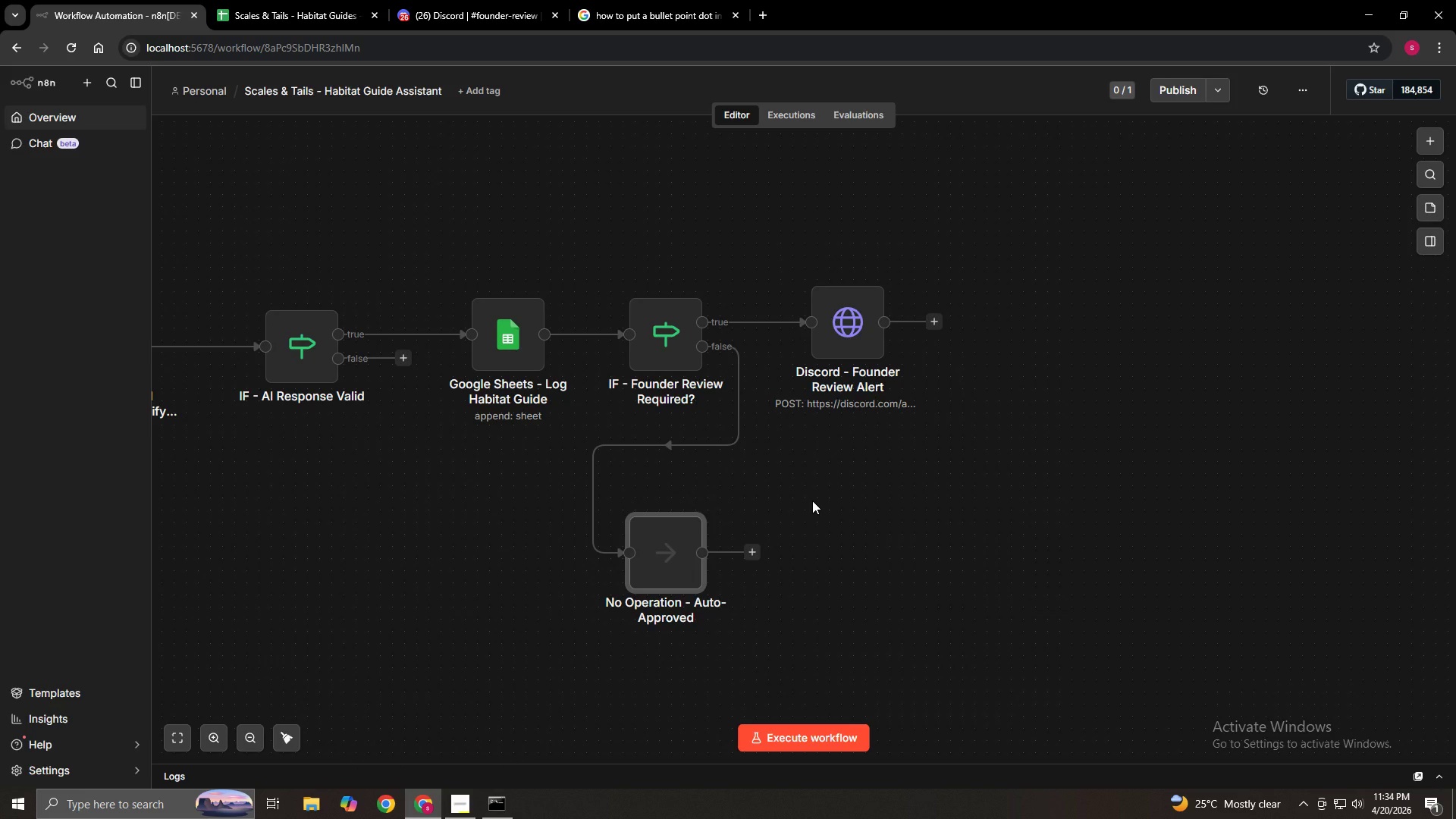 
wait(28.38)
 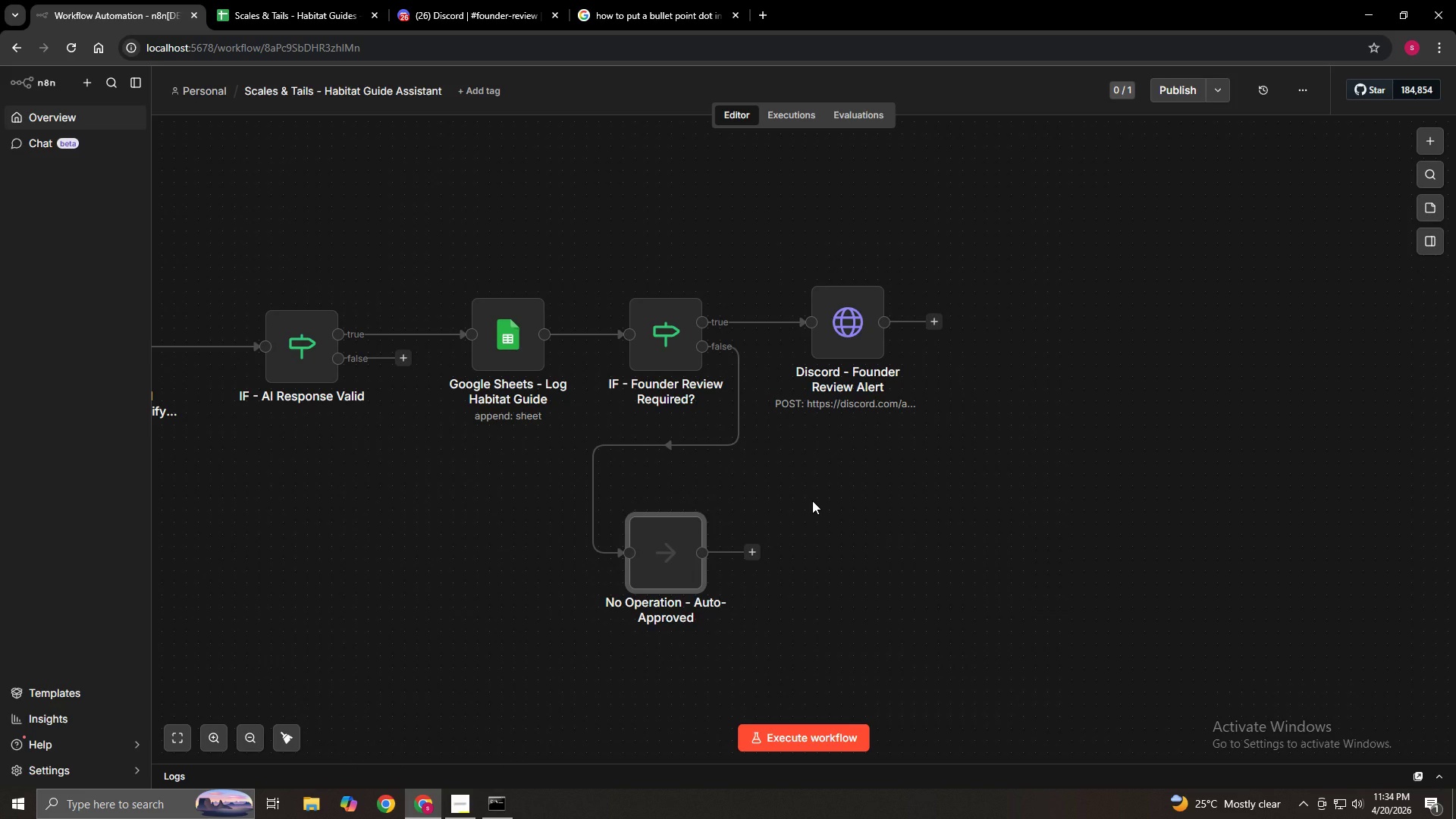 
double_click([560, 355])
 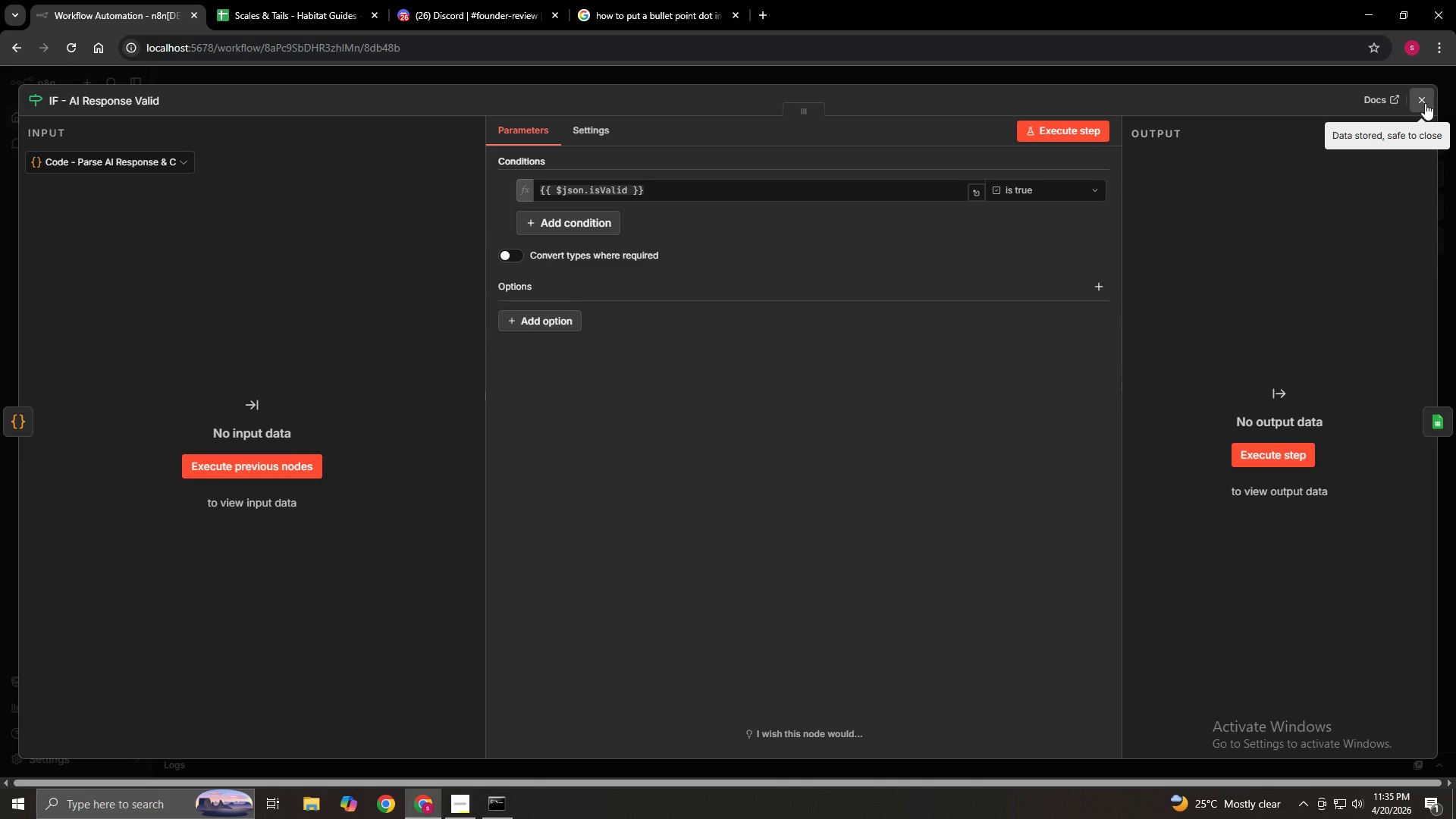 
left_click([1425, 103])
 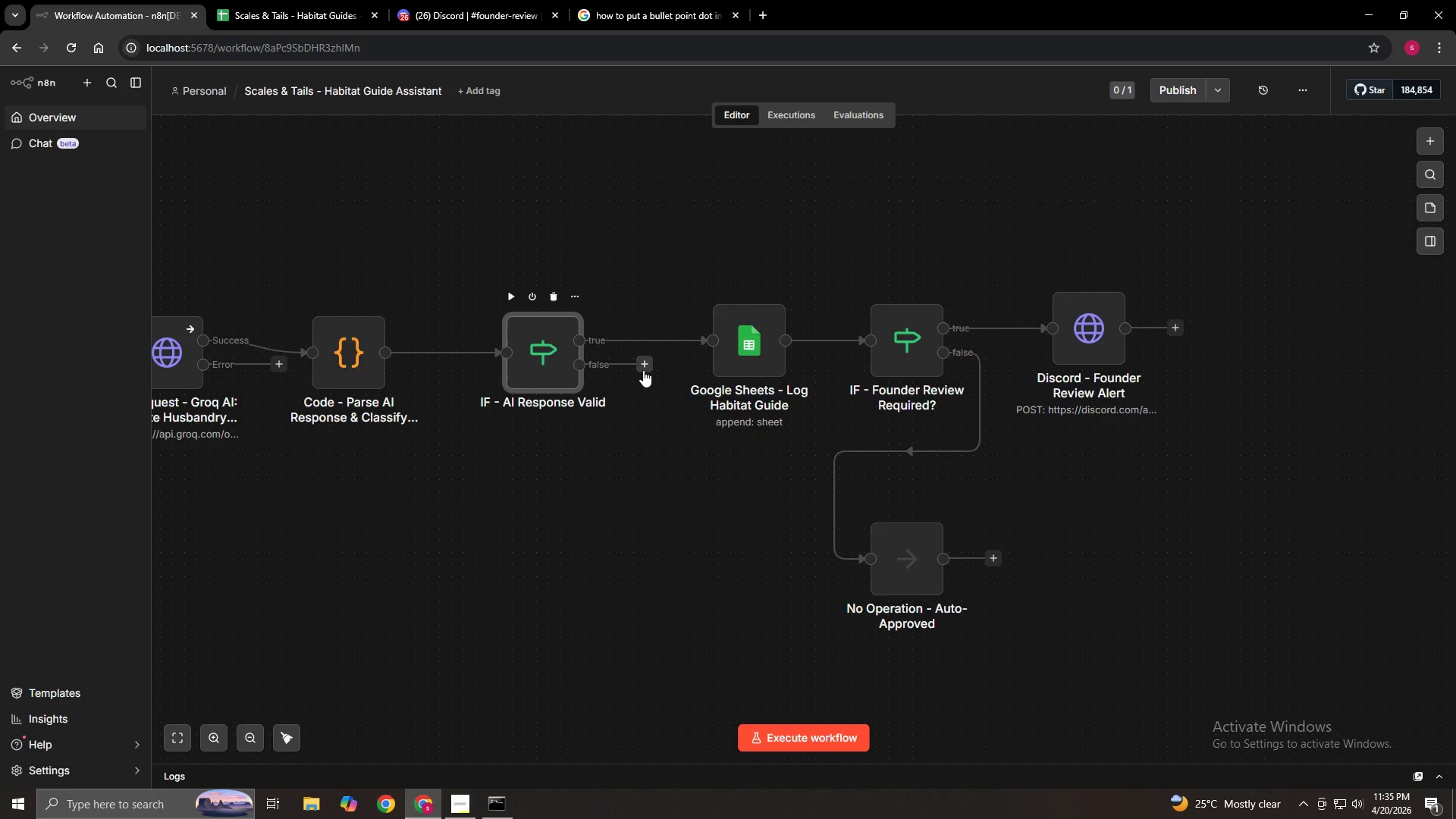 
left_click_drag(start_coordinate=[643, 370], to_coordinate=[483, 590])
 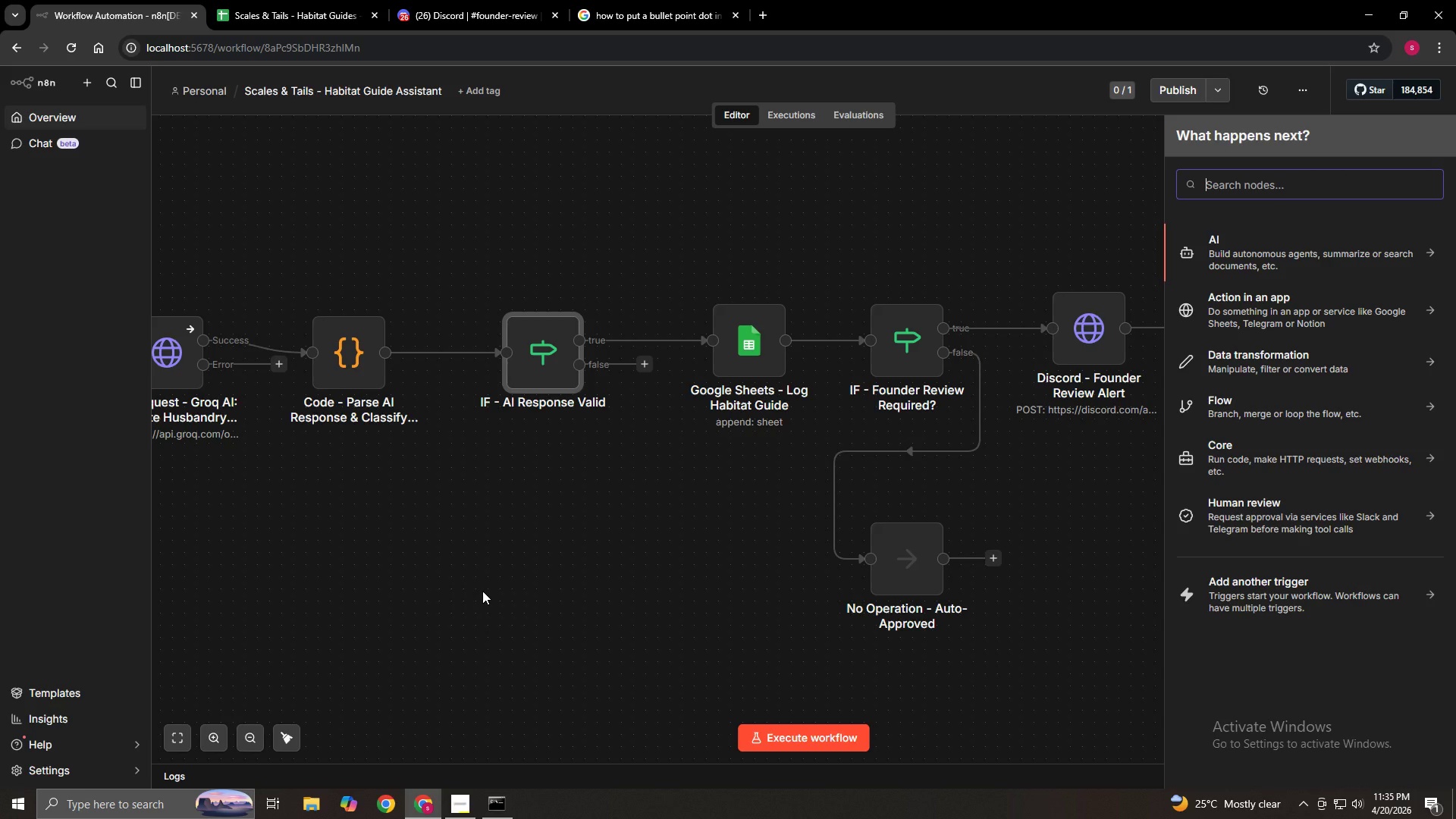 
type(GOOGLE Sheet)
 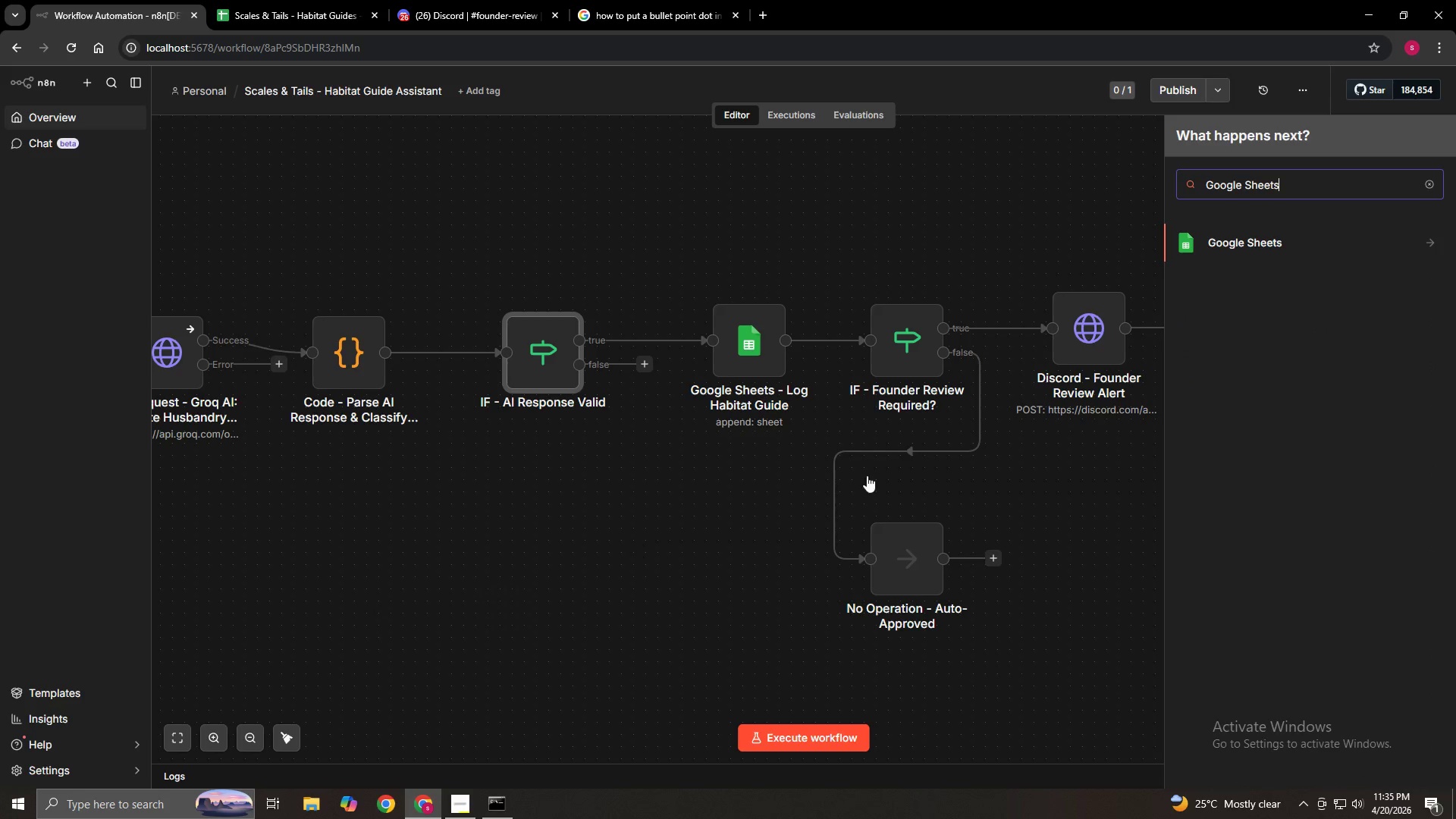 
 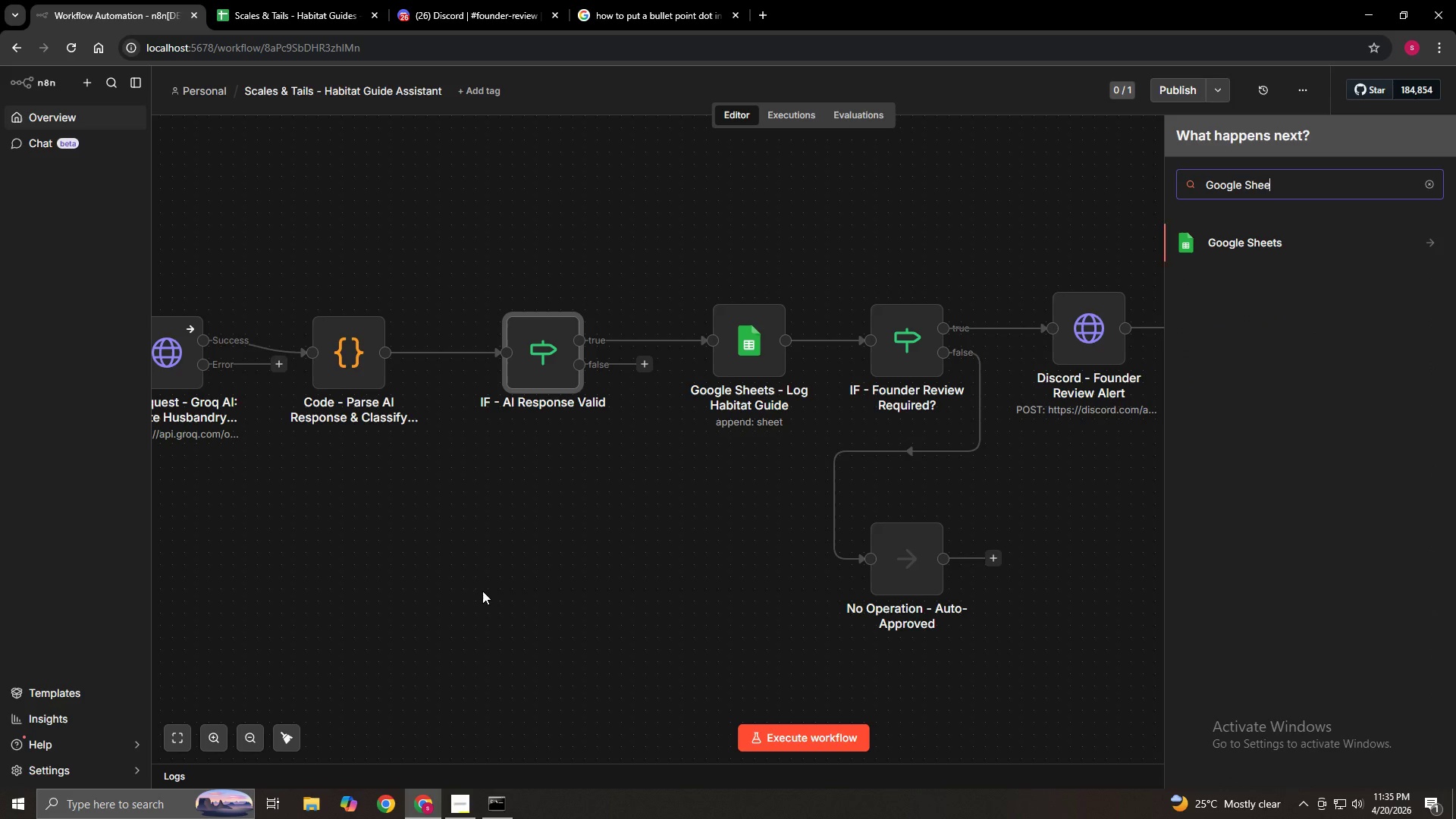 
key(S)
 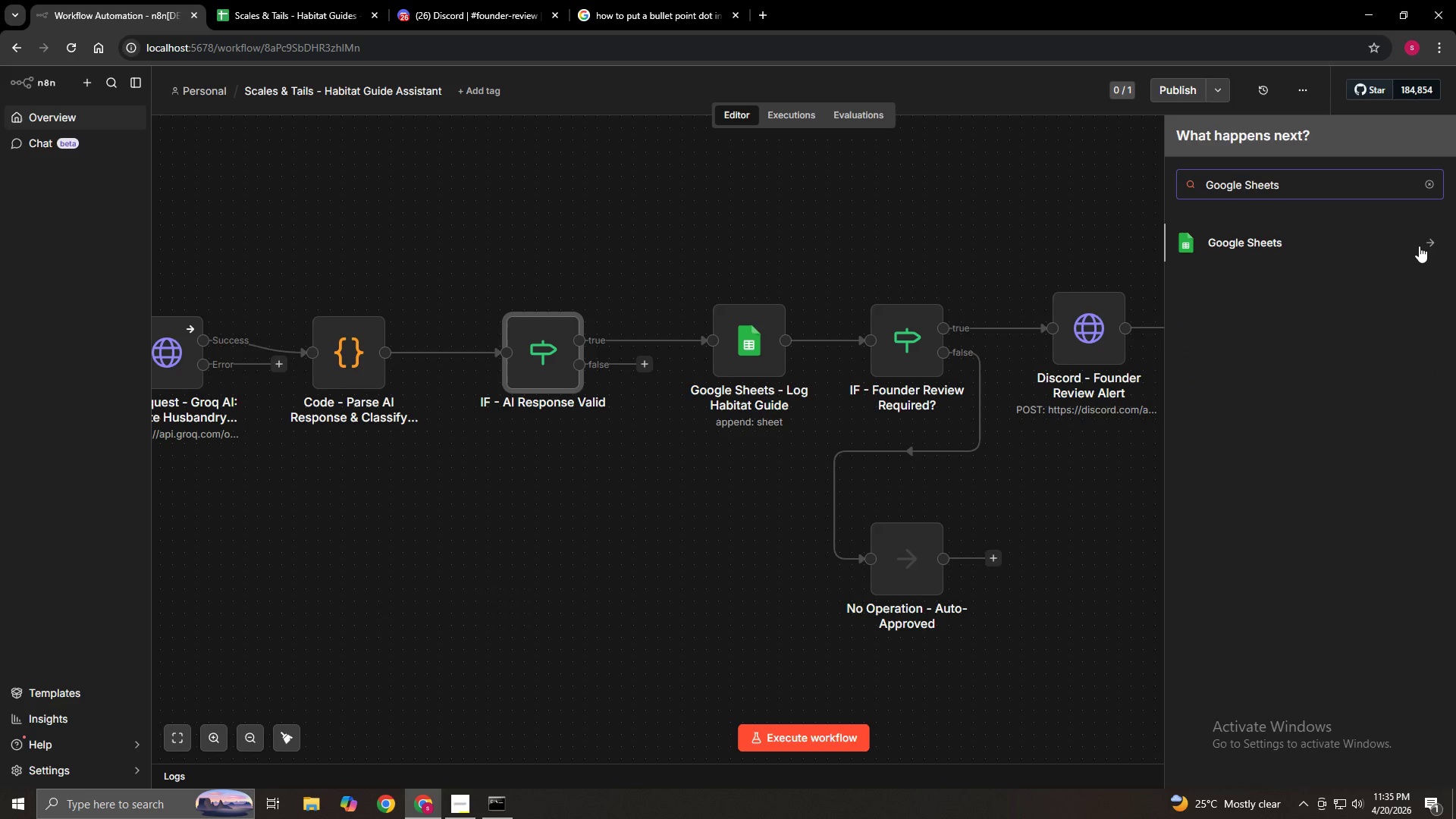 
left_click([1417, 246])
 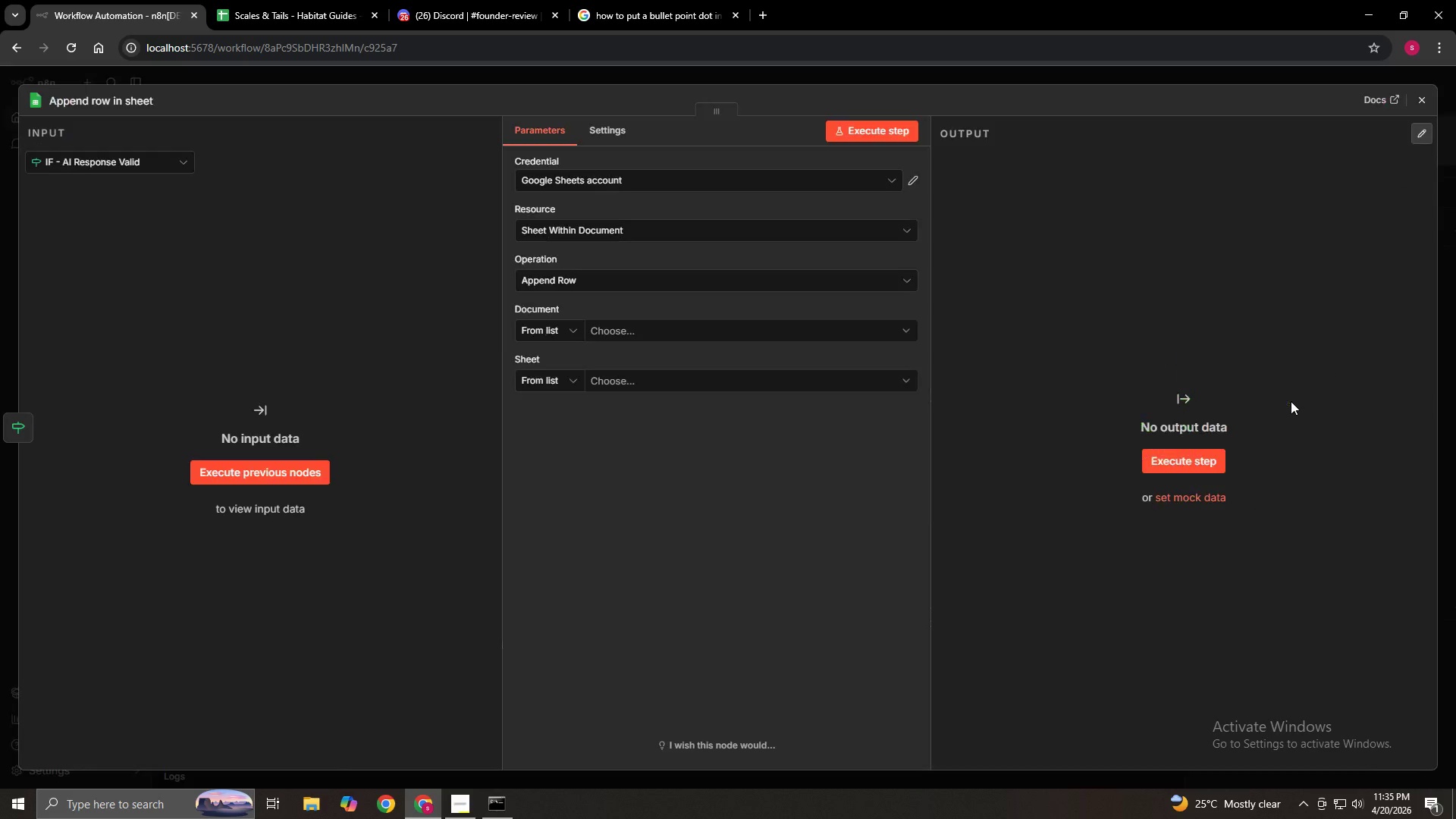 
wait(11.39)
 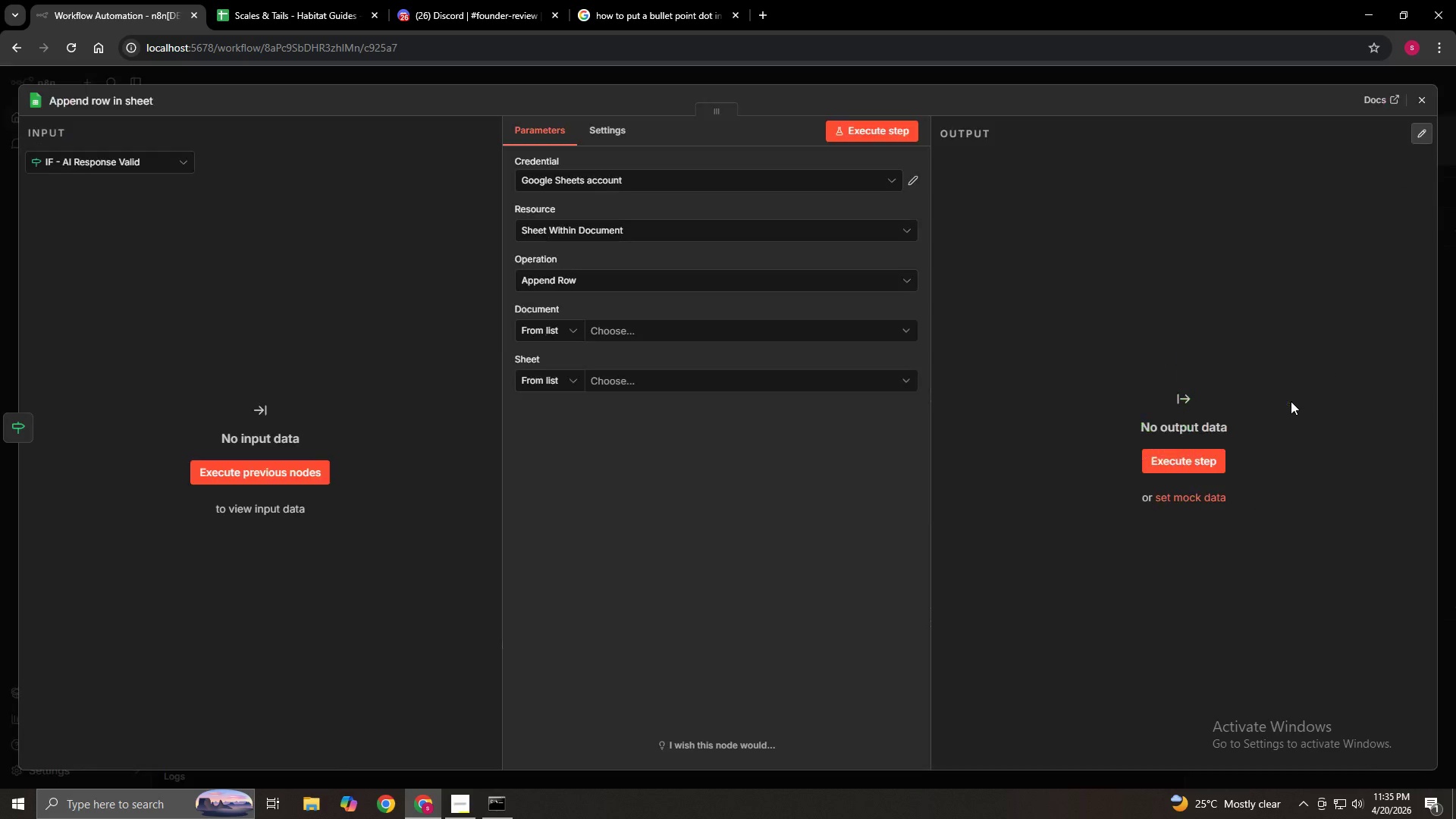 
left_click([309, 21])
 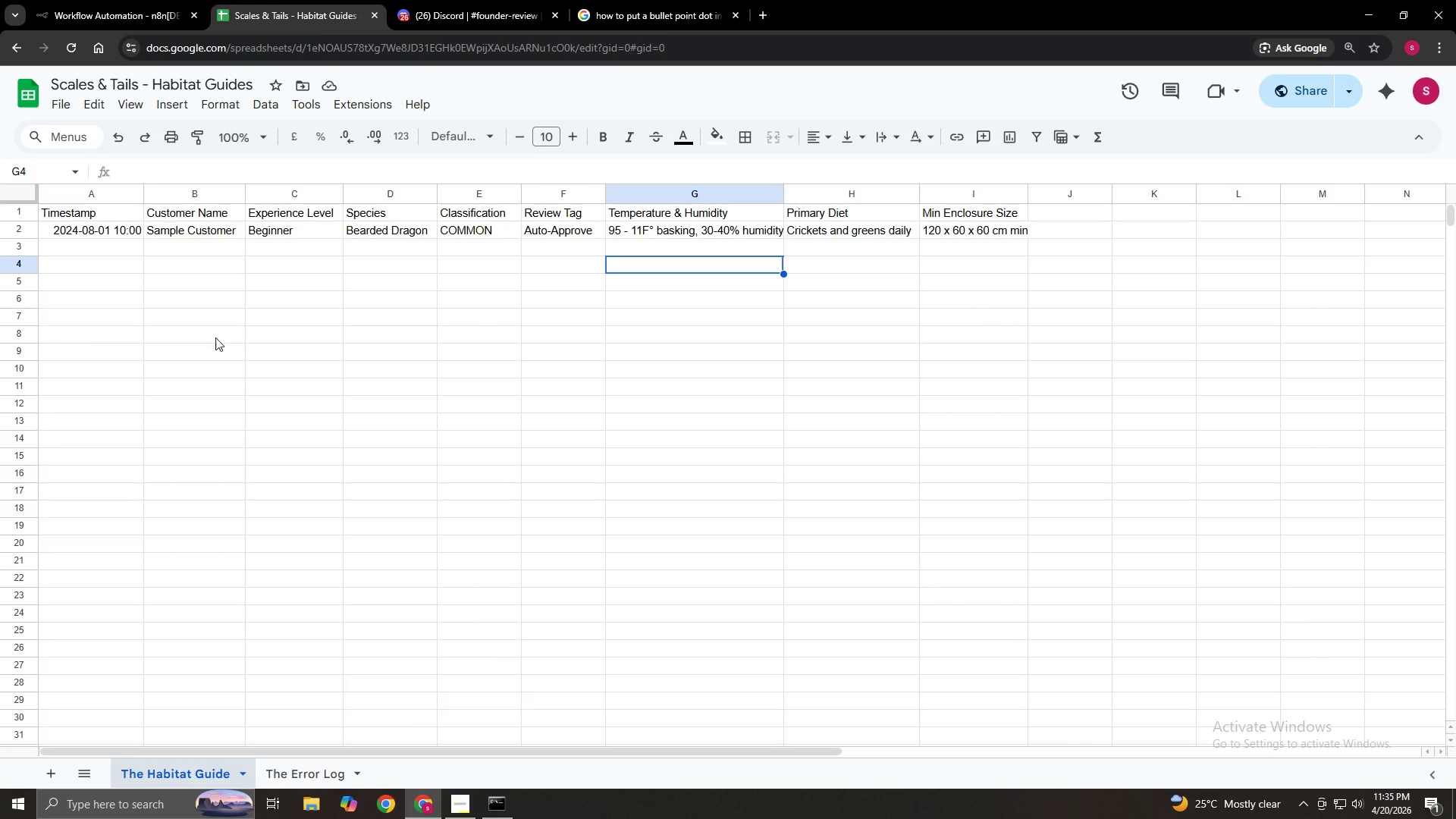 
wait(5.27)
 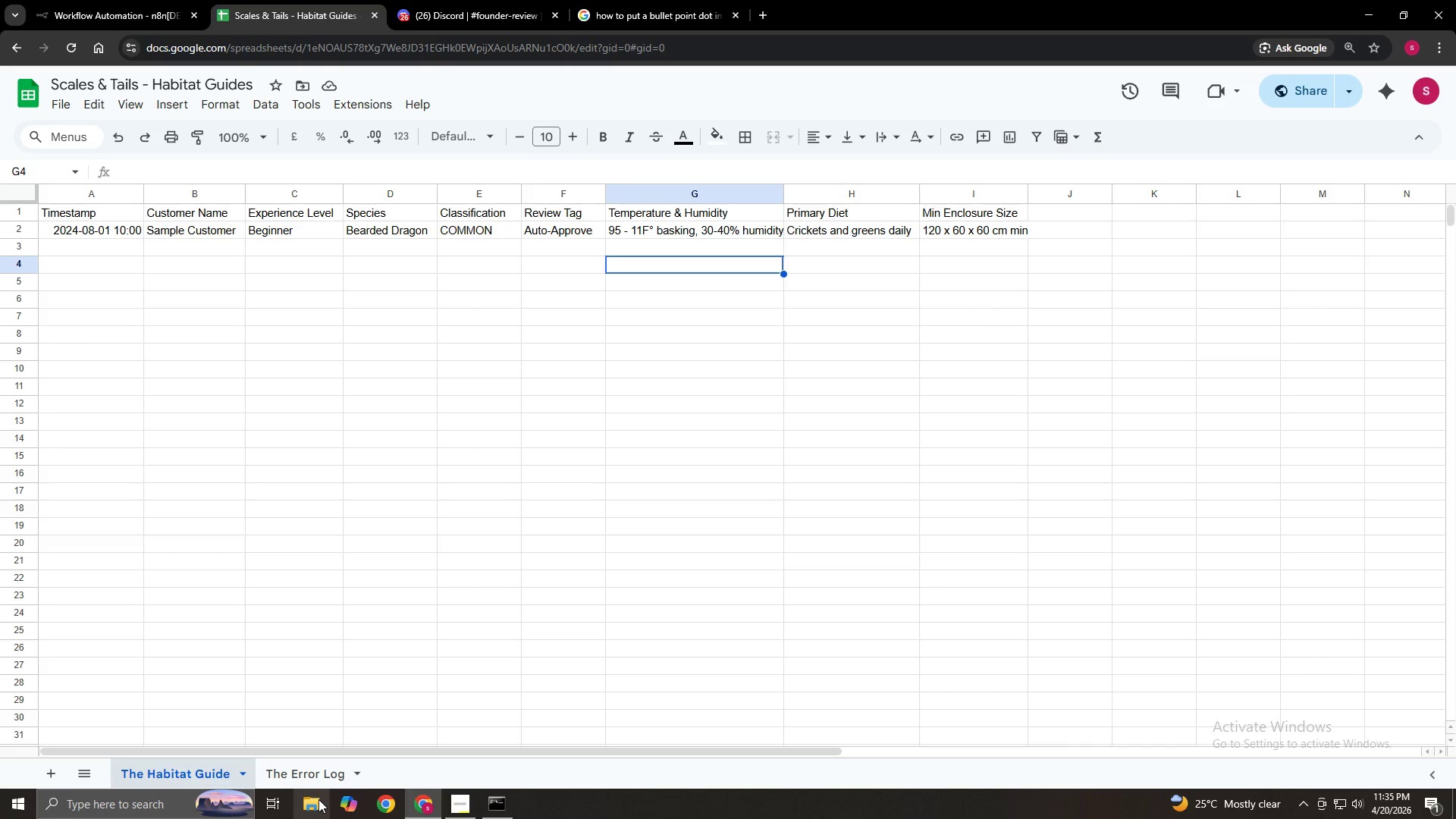 
left_click([99, 0])
 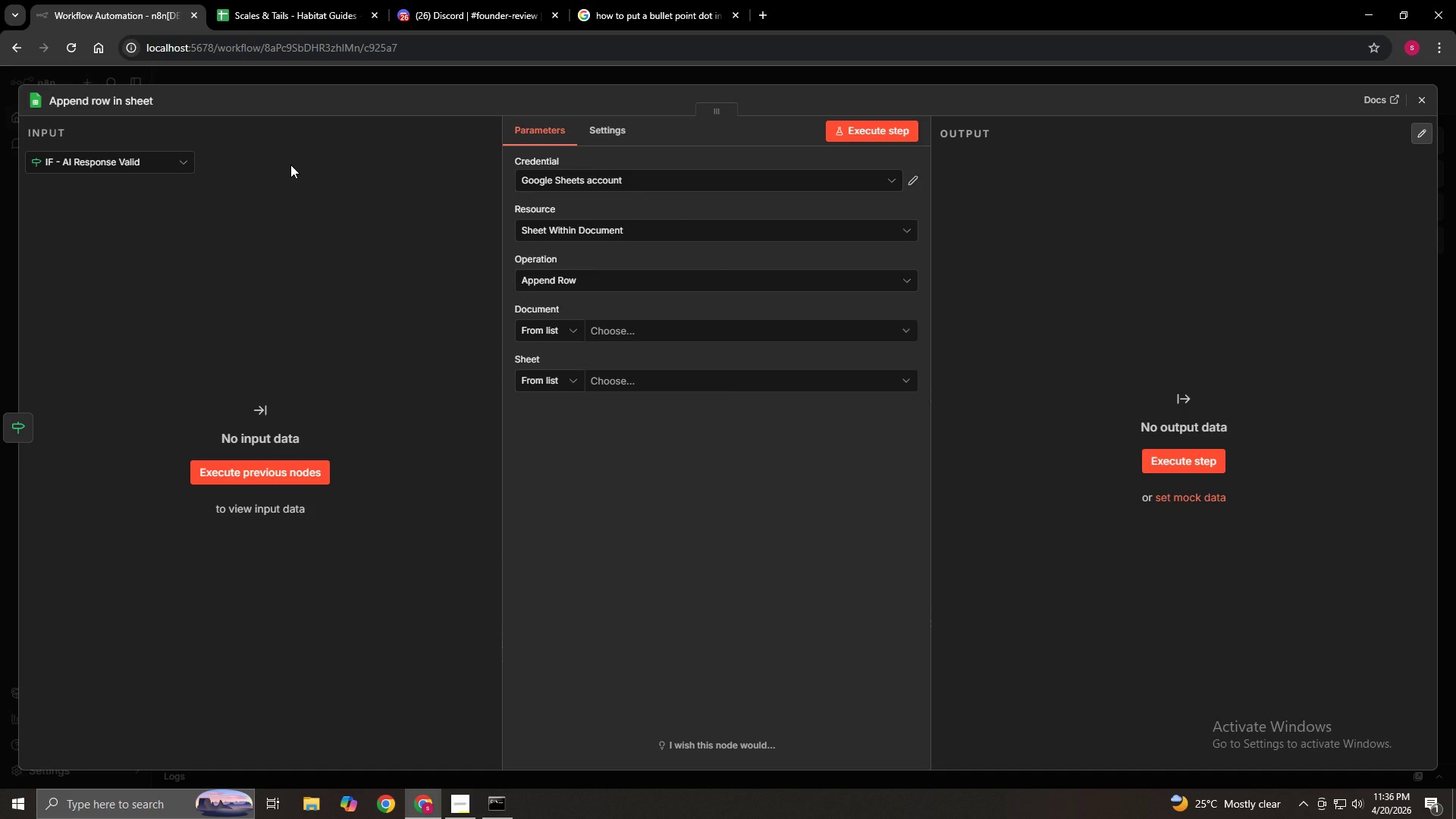 
wait(41.45)
 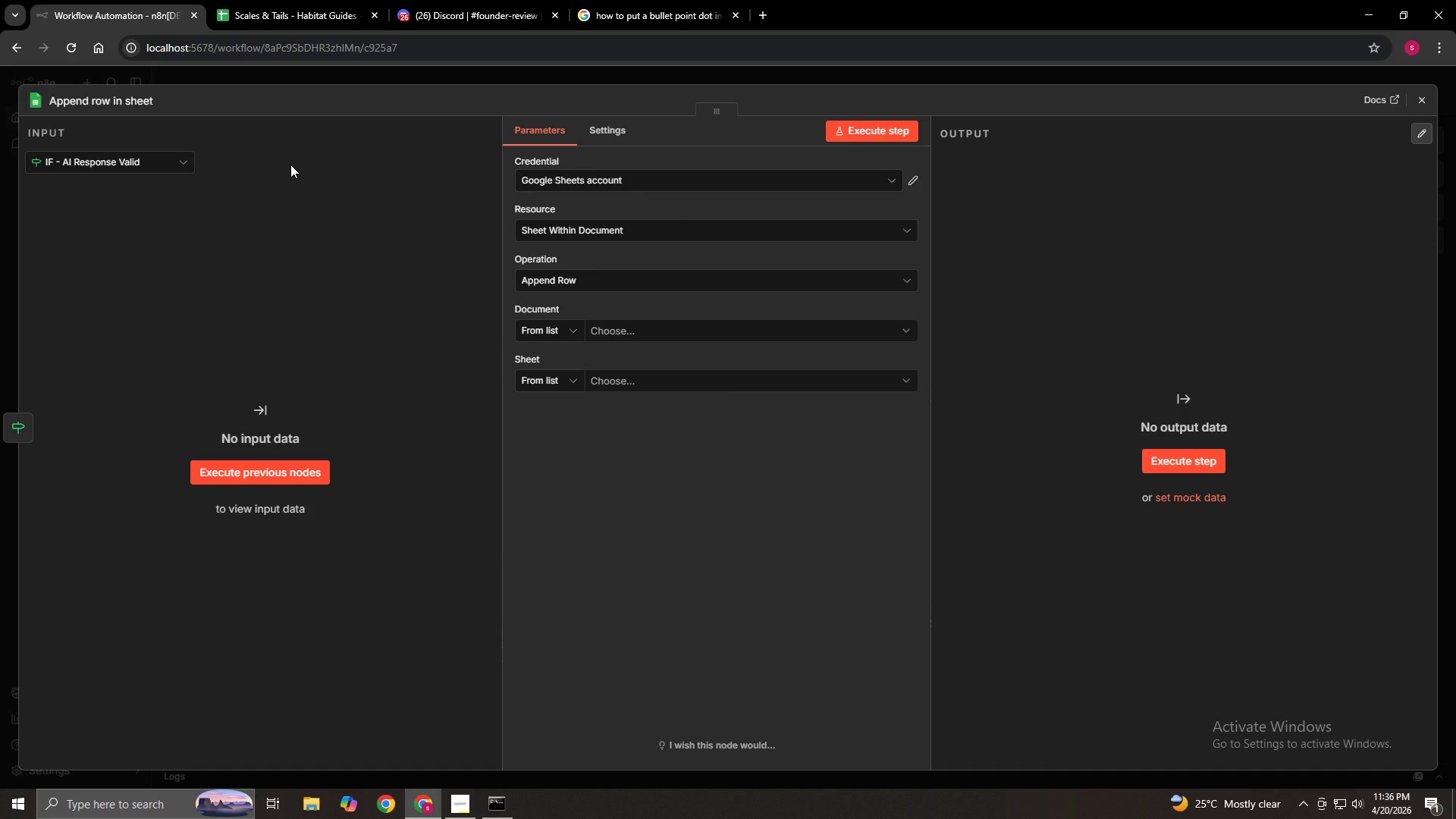 
left_click([325, 0])
 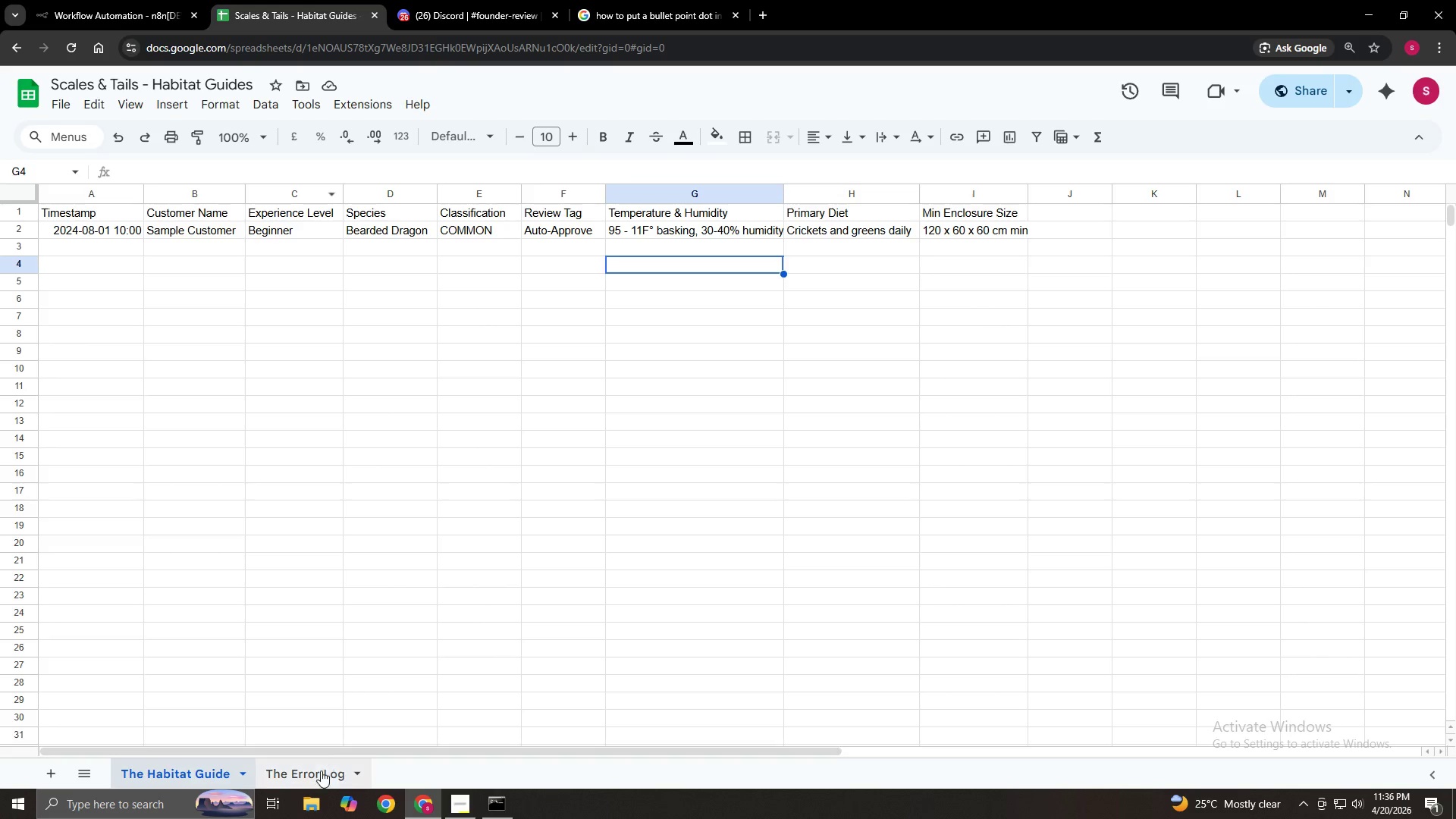 
left_click([318, 777])
 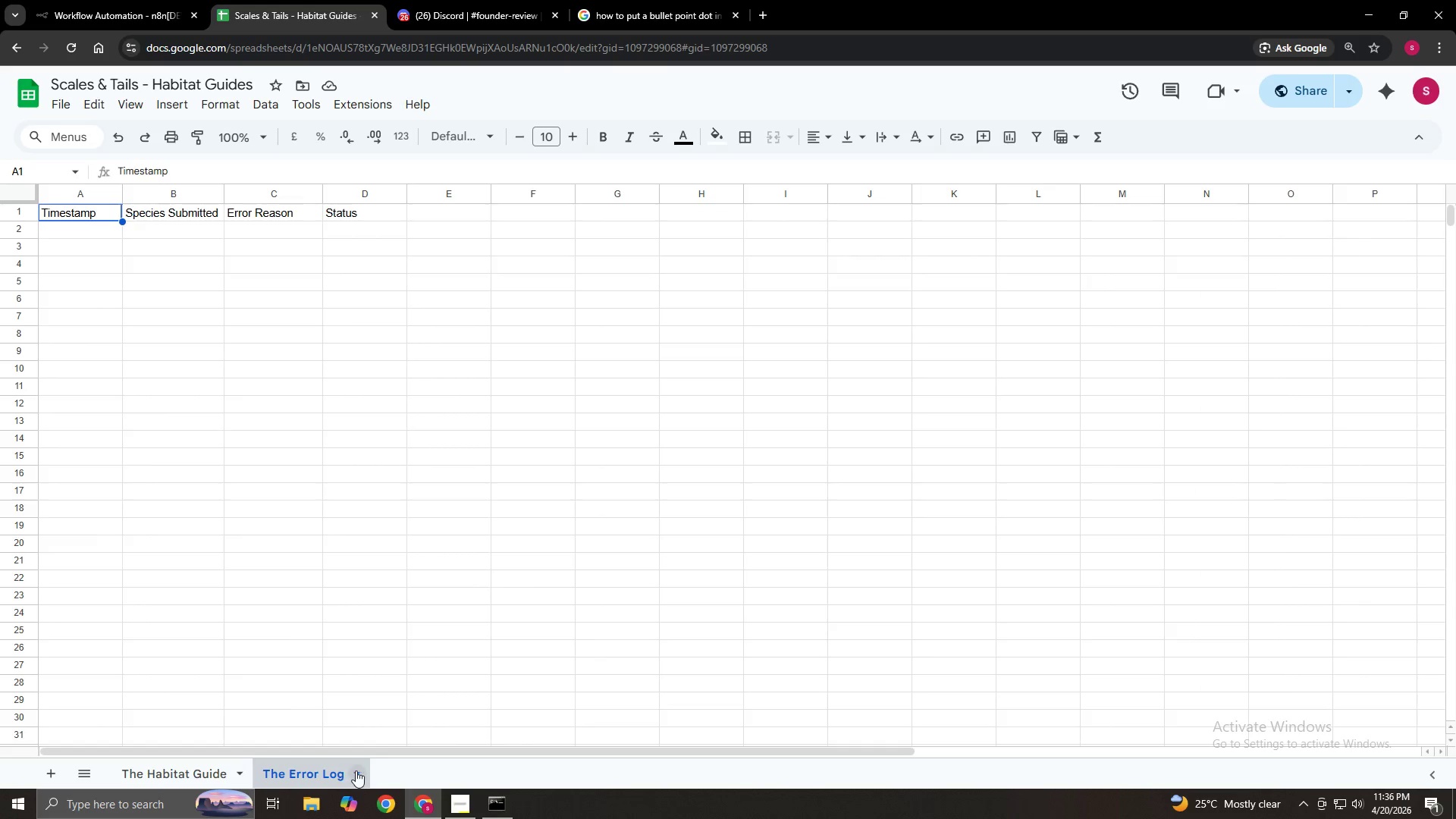 
left_click([356, 770])
 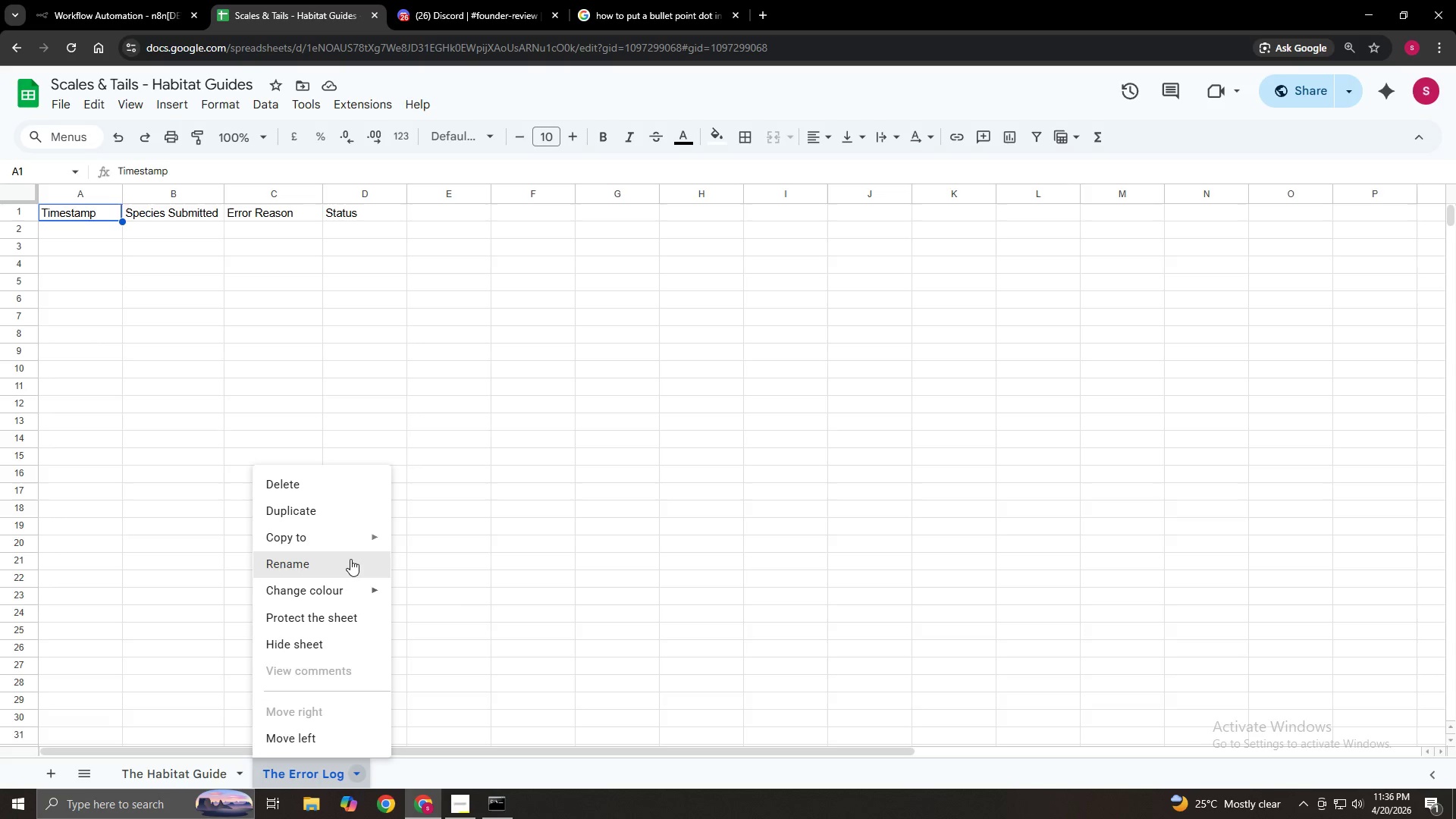 
left_click([350, 558])
 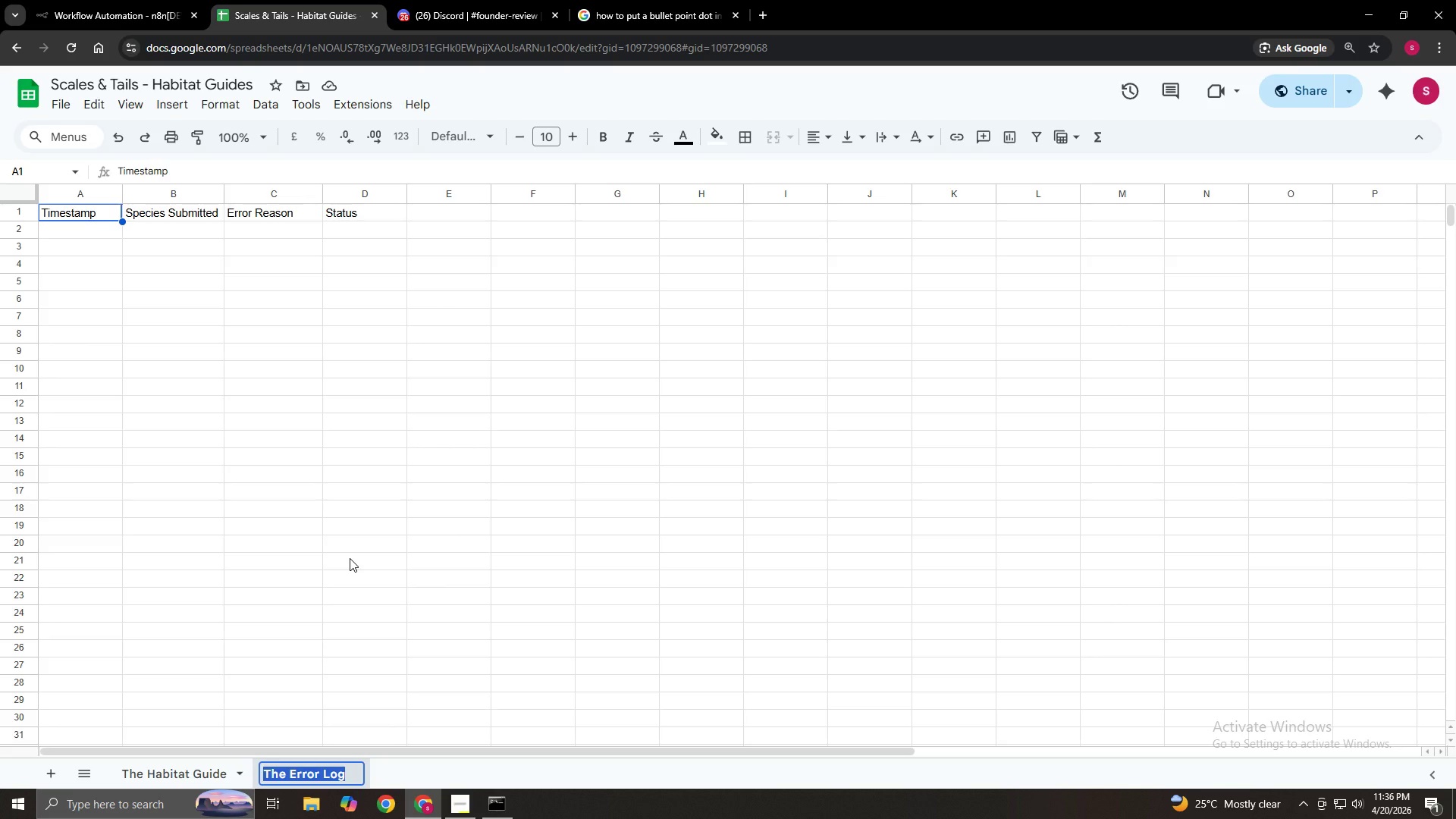 
key(Backspace)
 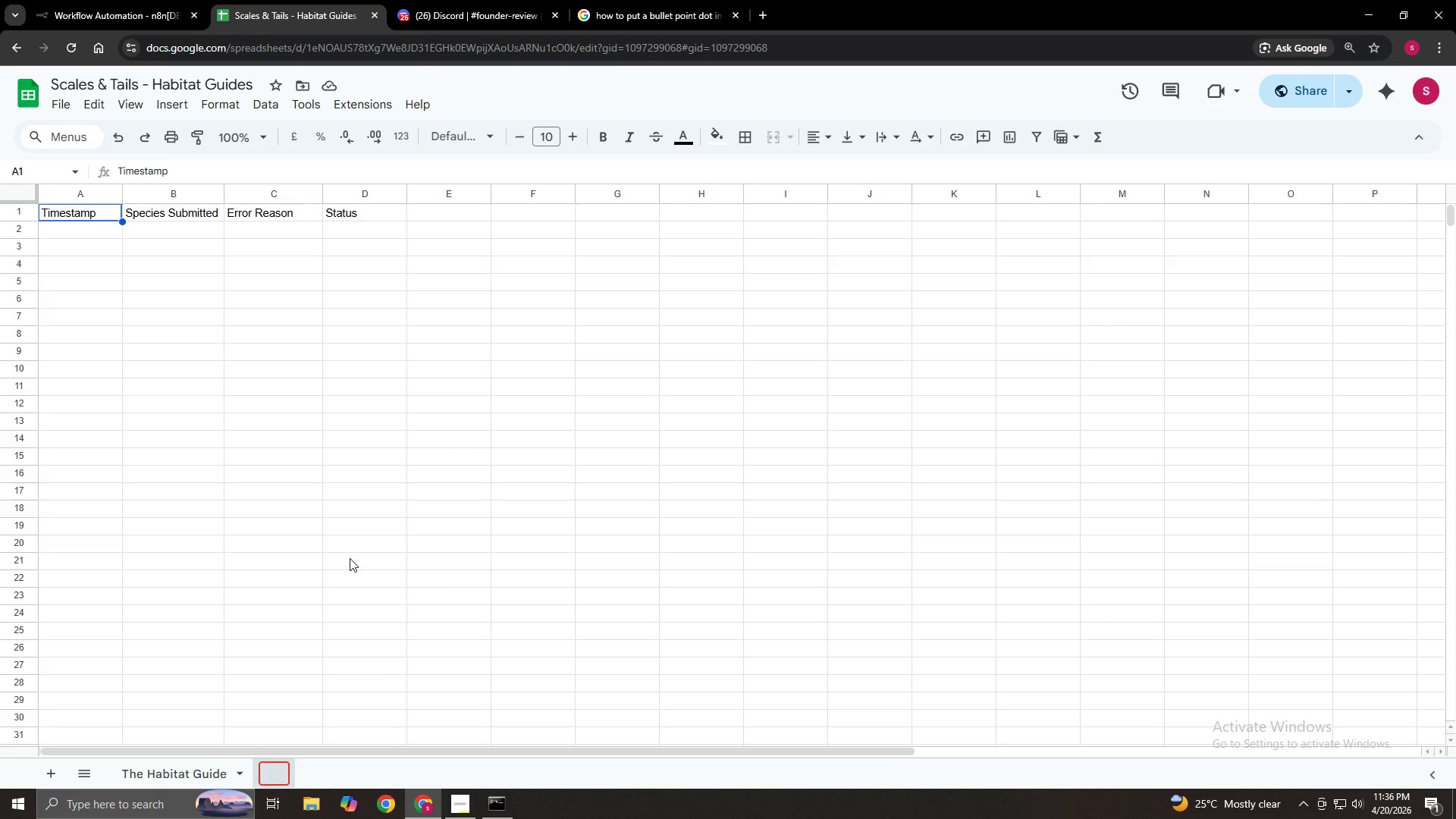 
hold_key(key=ShiftLeft, duration=1.5)
 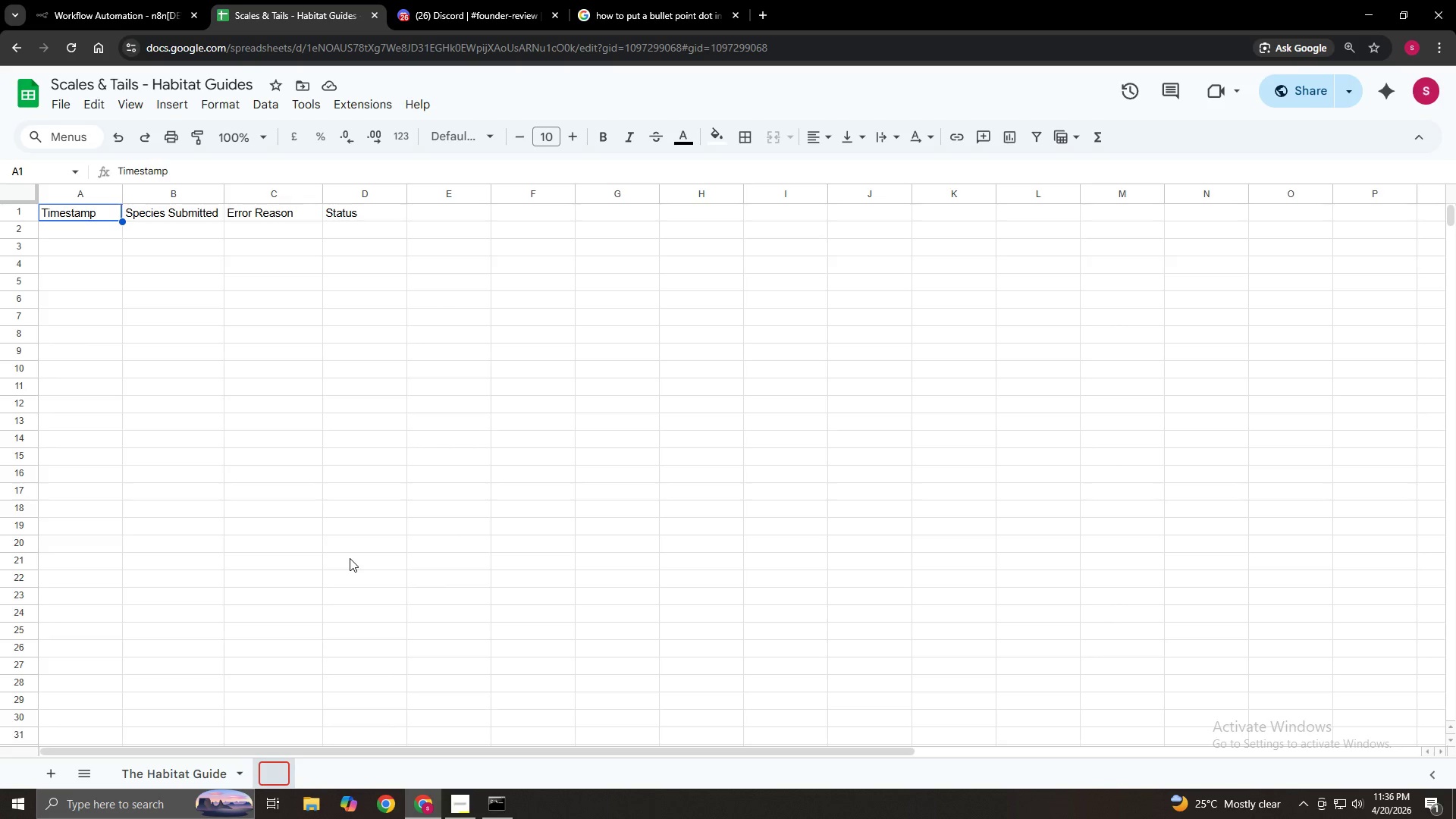 
hold_key(key=ShiftLeft, duration=1.52)
 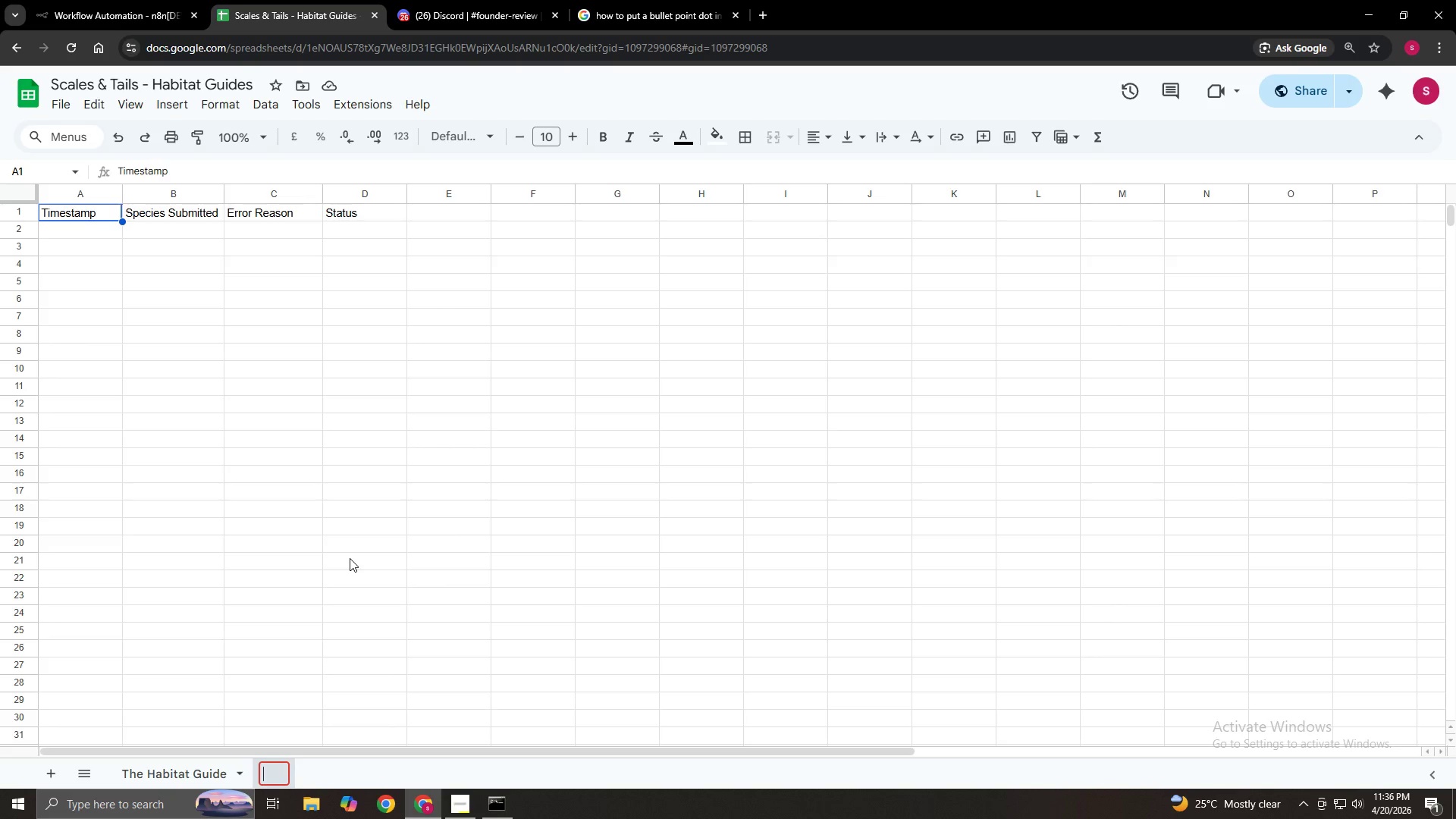 
type(System Logs)
 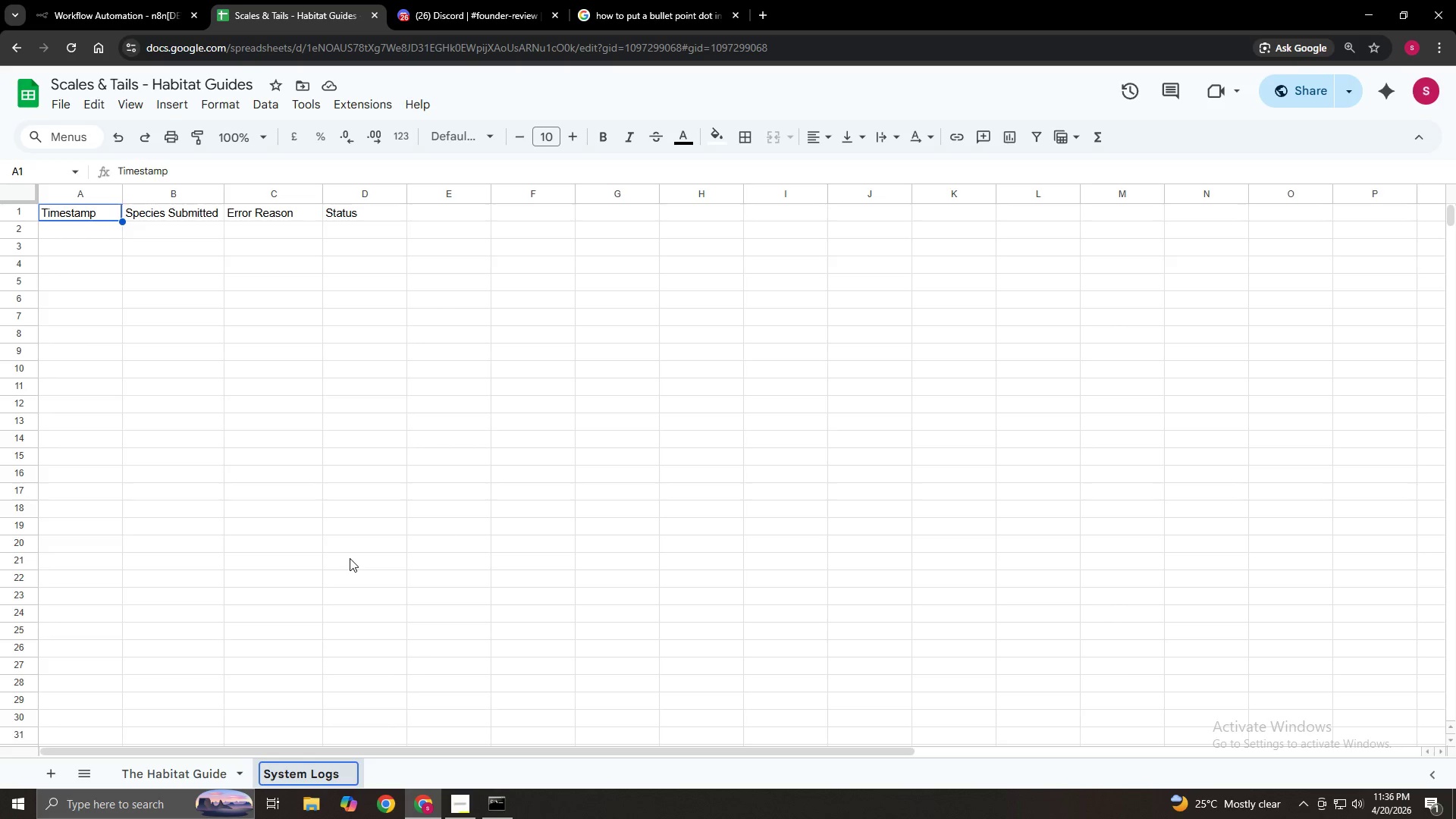 
left_click([350, 558])
 